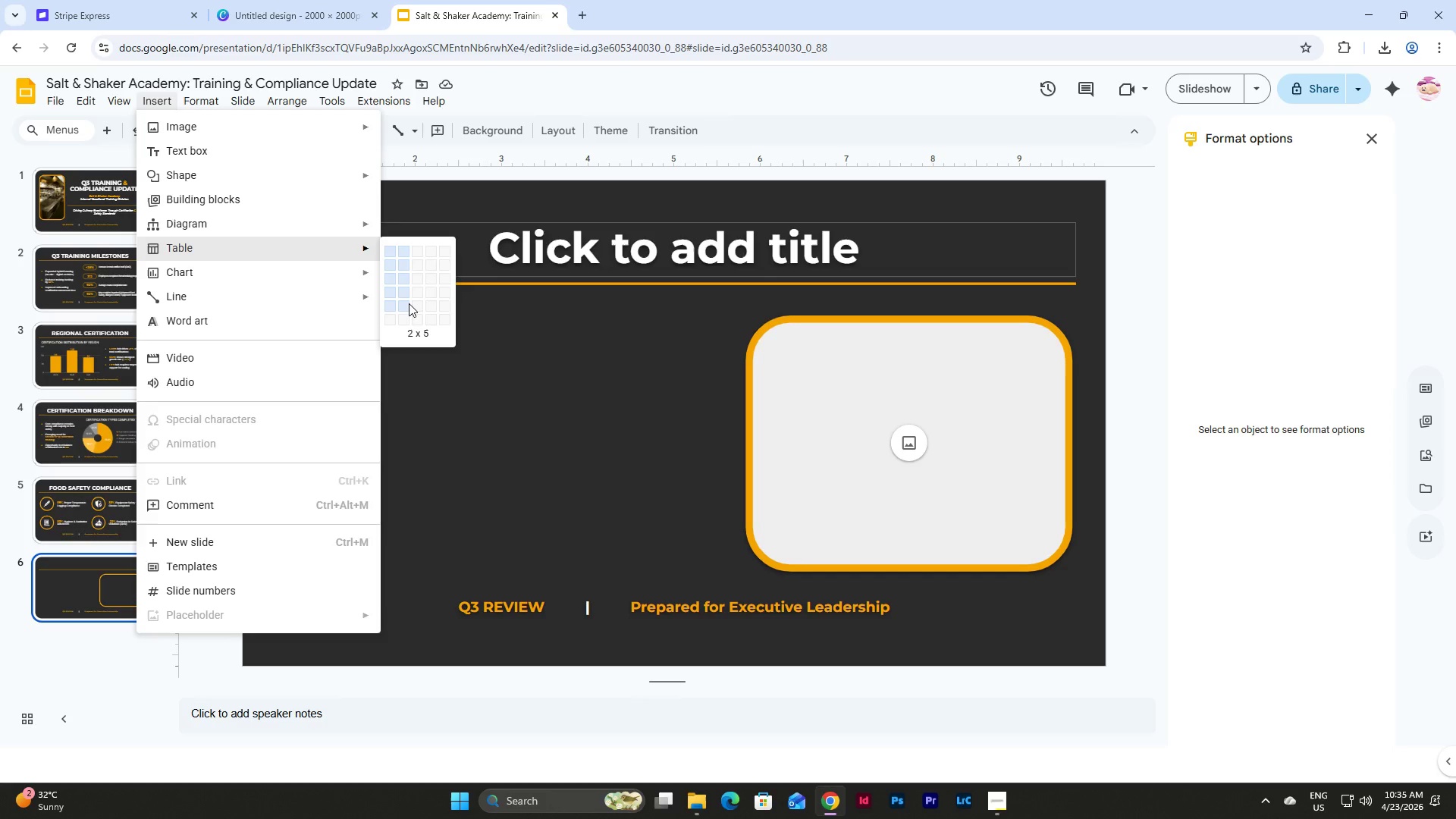 
left_click([406, 306])
 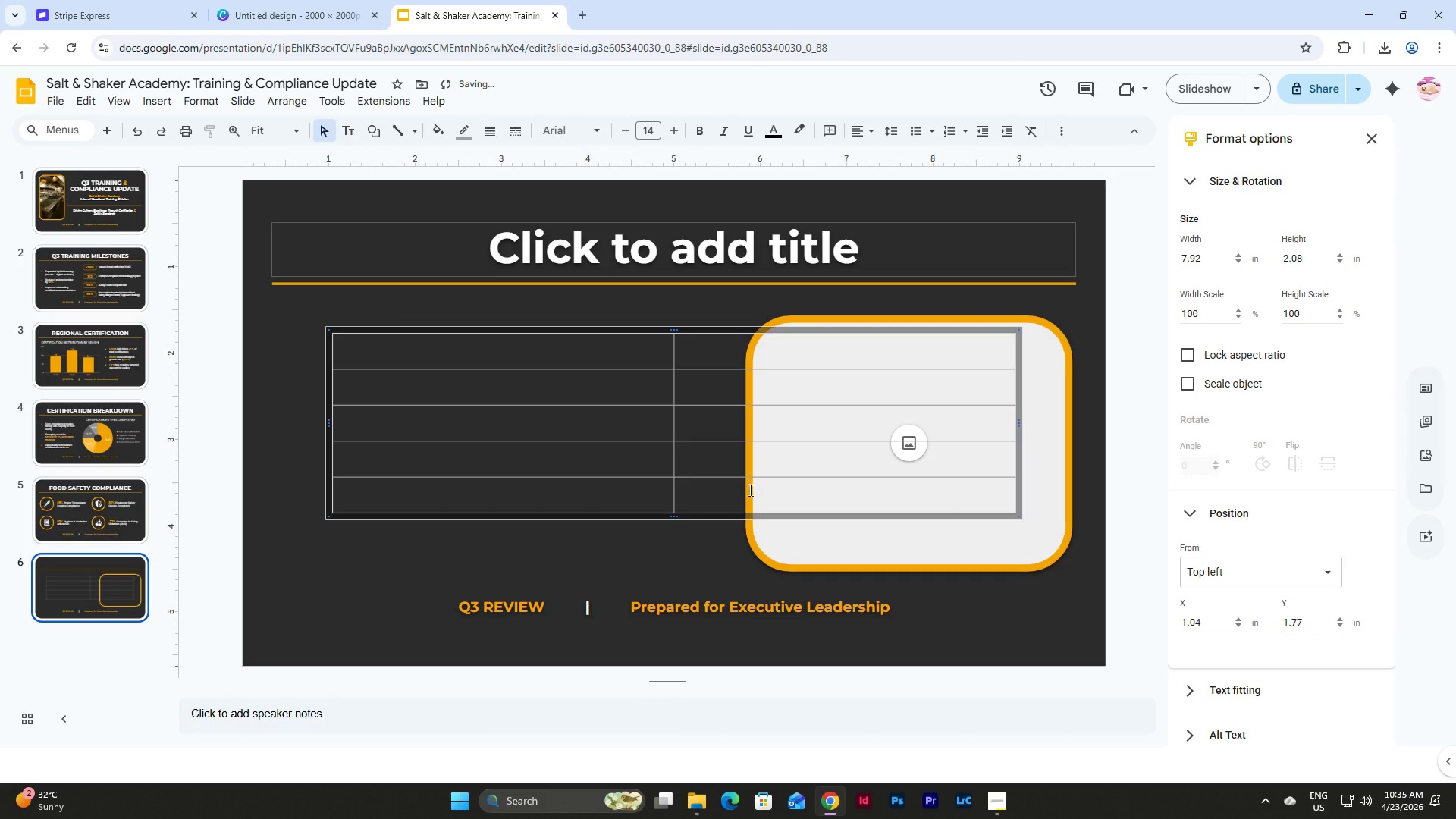 
left_click_drag(start_coordinate=[300, 363], to_coordinate=[744, 499])
 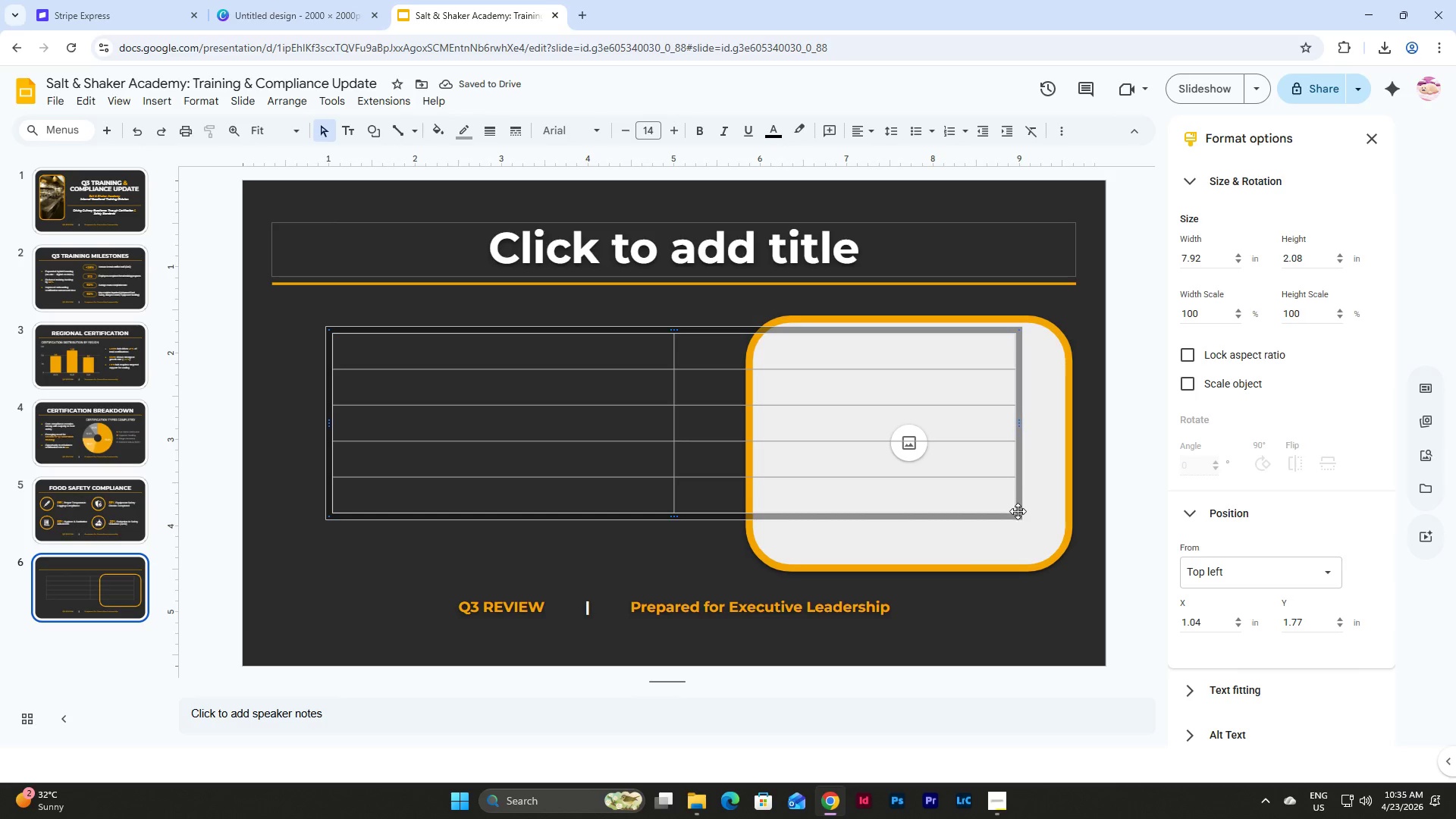 
left_click_drag(start_coordinate=[1018, 515], to_coordinate=[720, 520])
 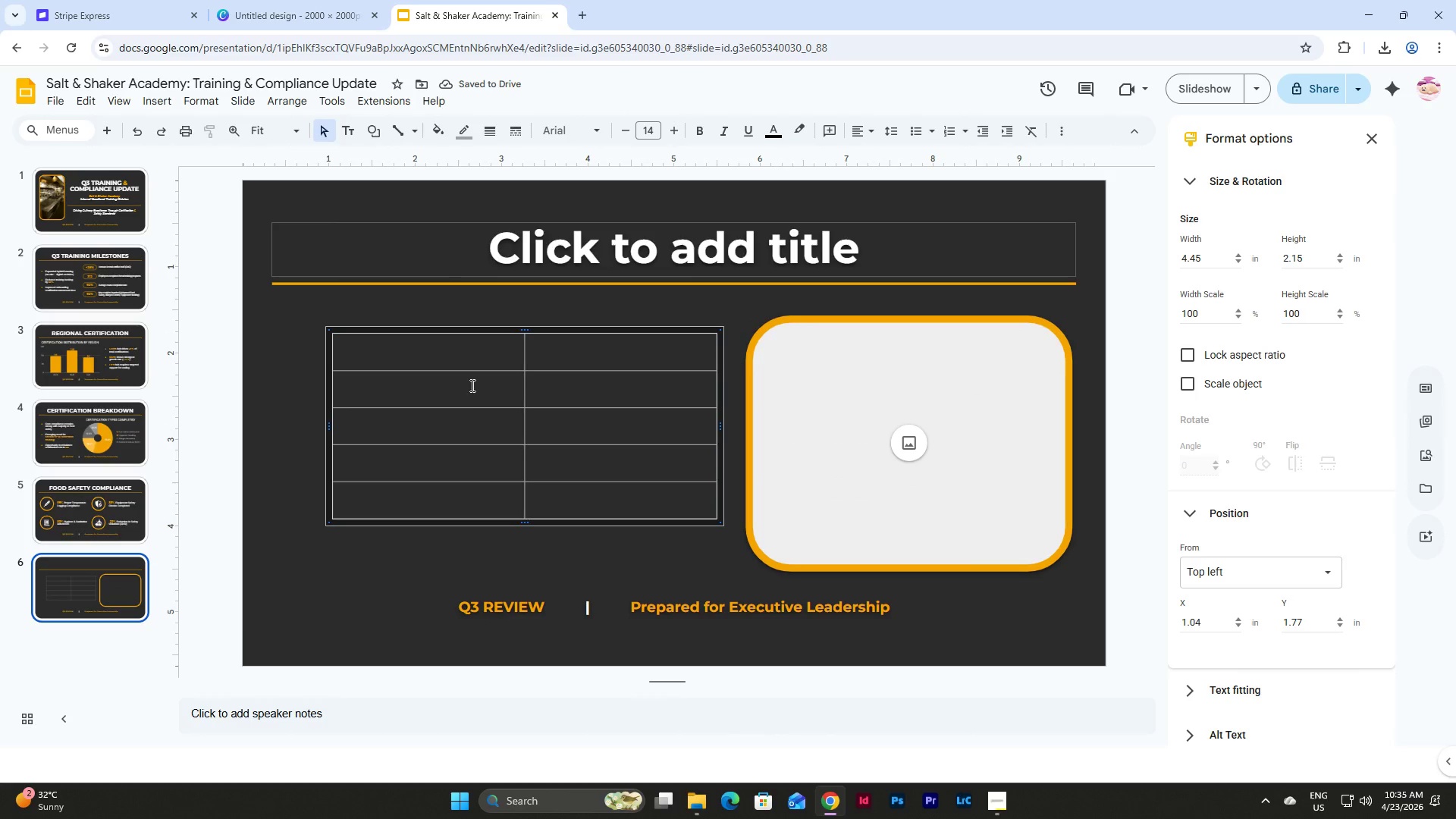 
wait(6.19)
 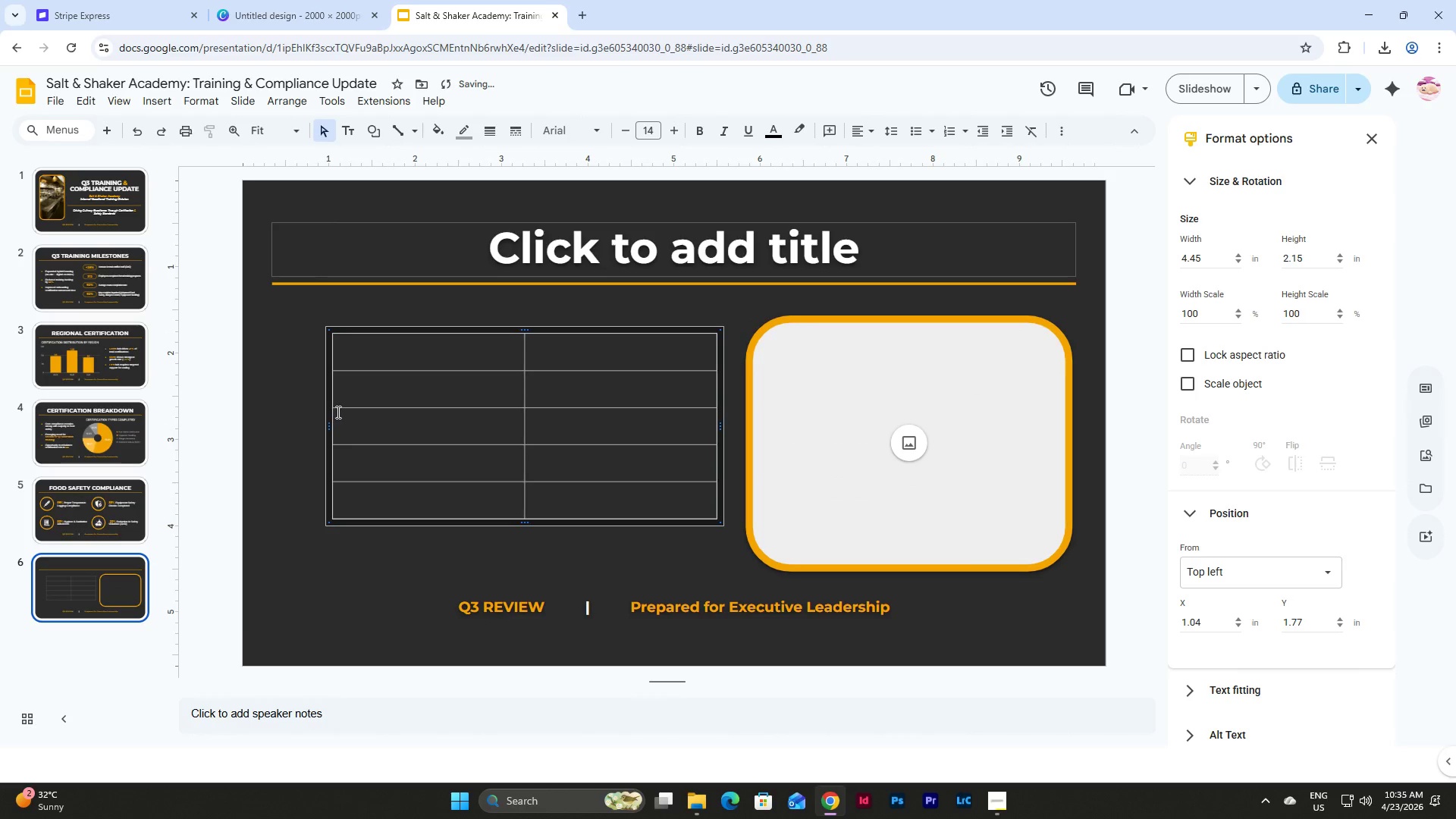 
left_click_drag(start_coordinate=[623, 331], to_coordinate=[563, 315])
 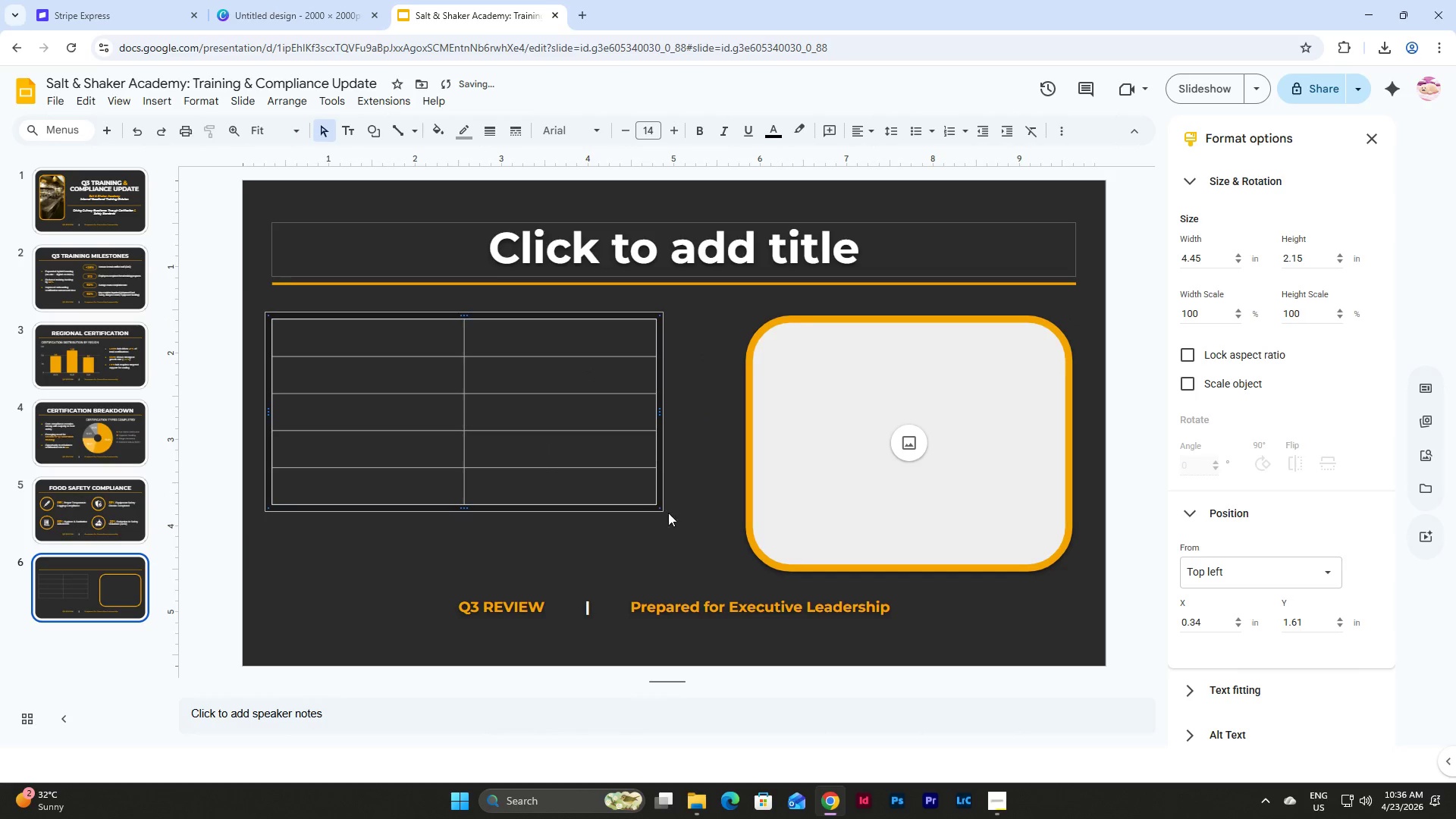 
left_click_drag(start_coordinate=[657, 508], to_coordinate=[694, 570])
 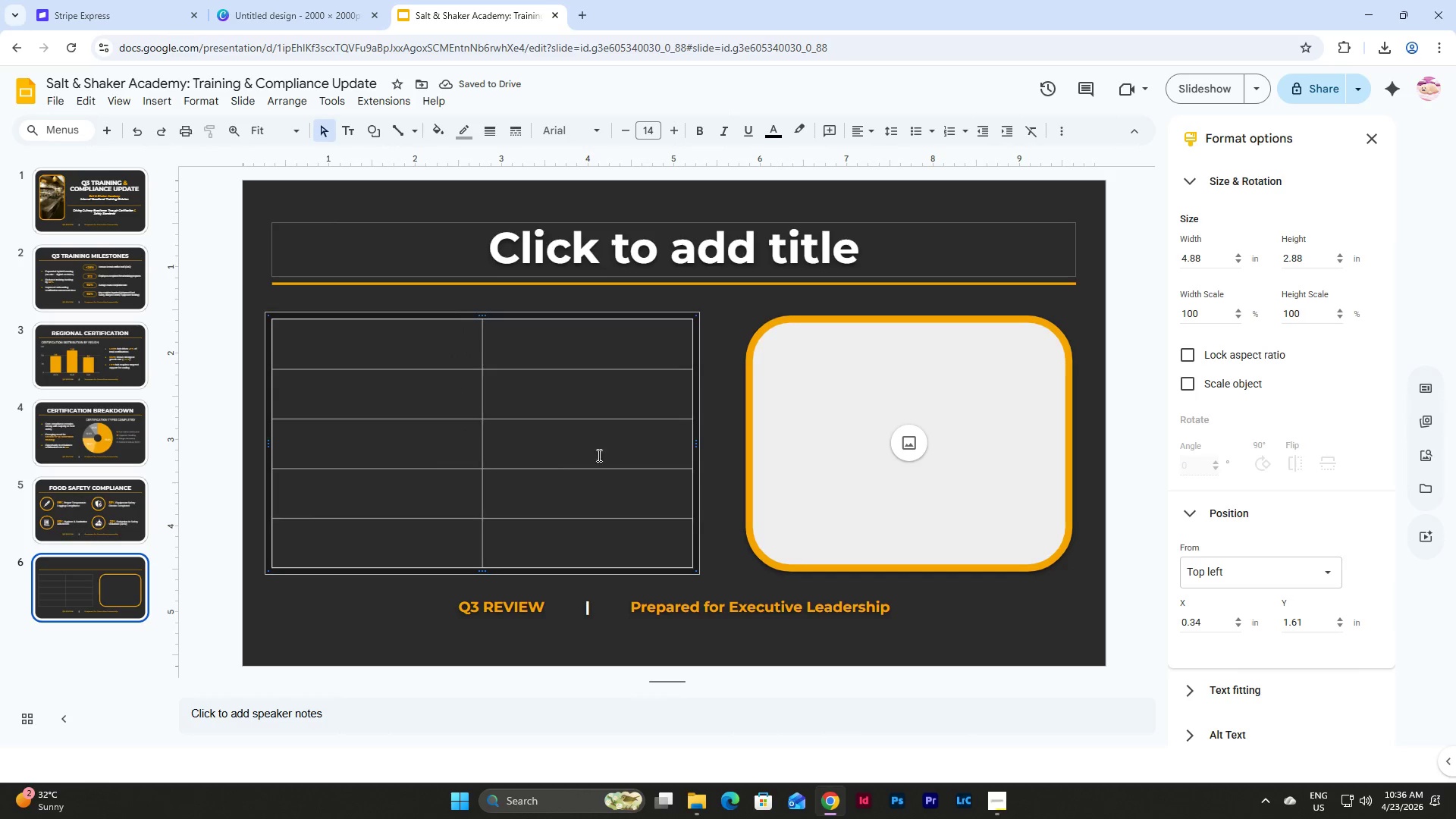 
left_click([243, 428])
 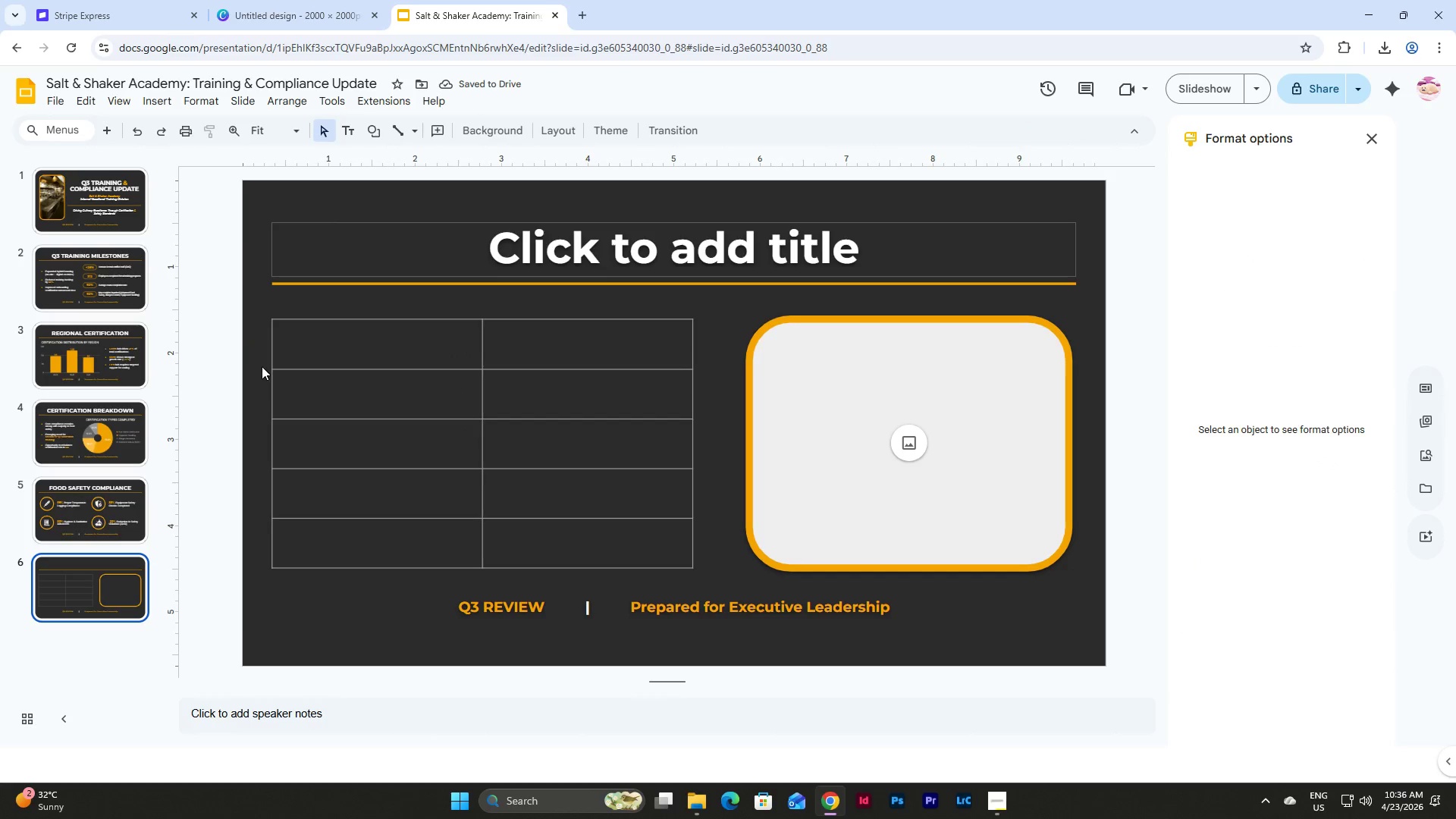 
left_click_drag(start_coordinate=[262, 366], to_coordinate=[677, 560])
 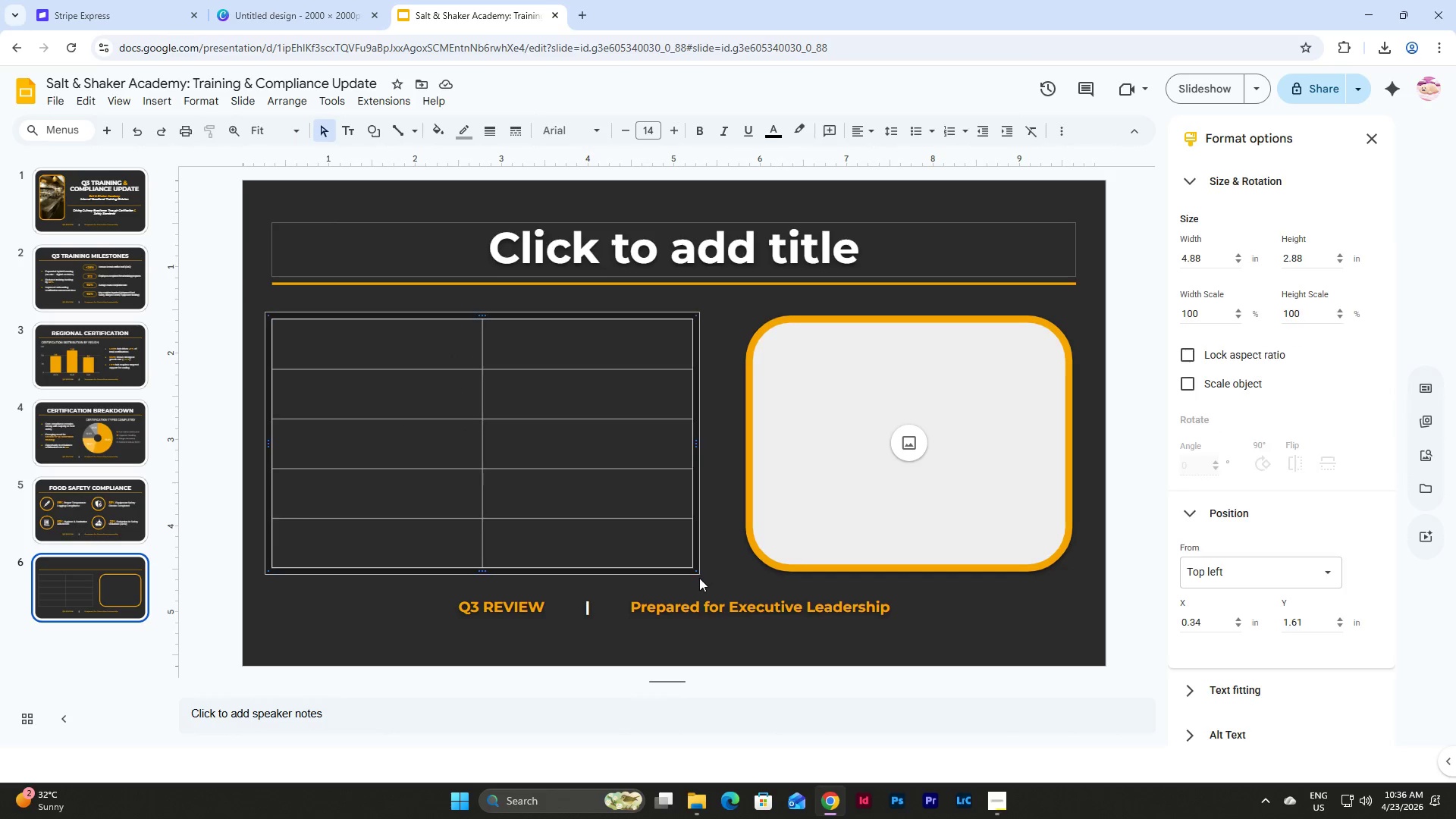 
left_click([699, 578])
 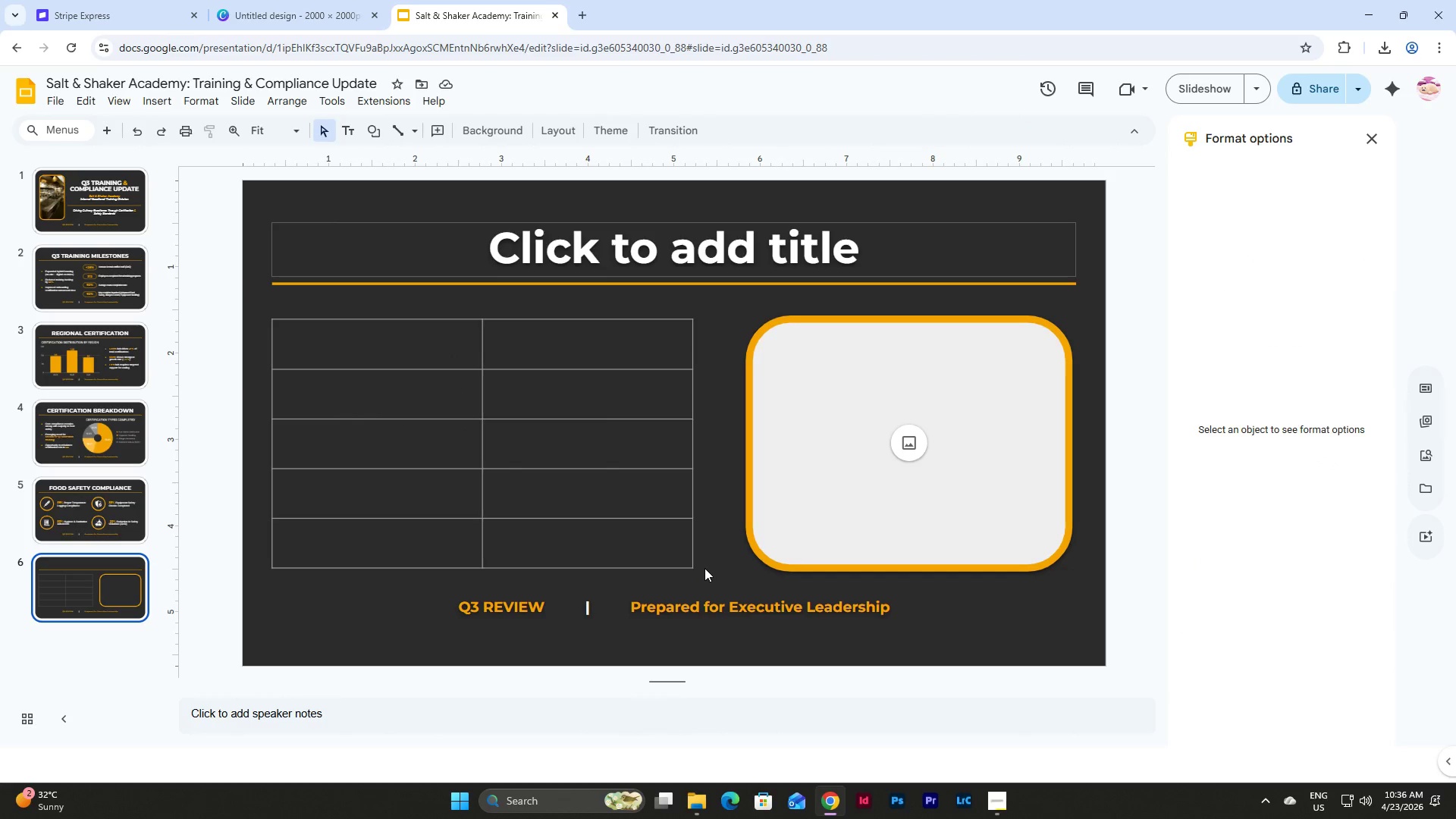 
left_click_drag(start_coordinate=[704, 568], to_coordinate=[265, 309])
 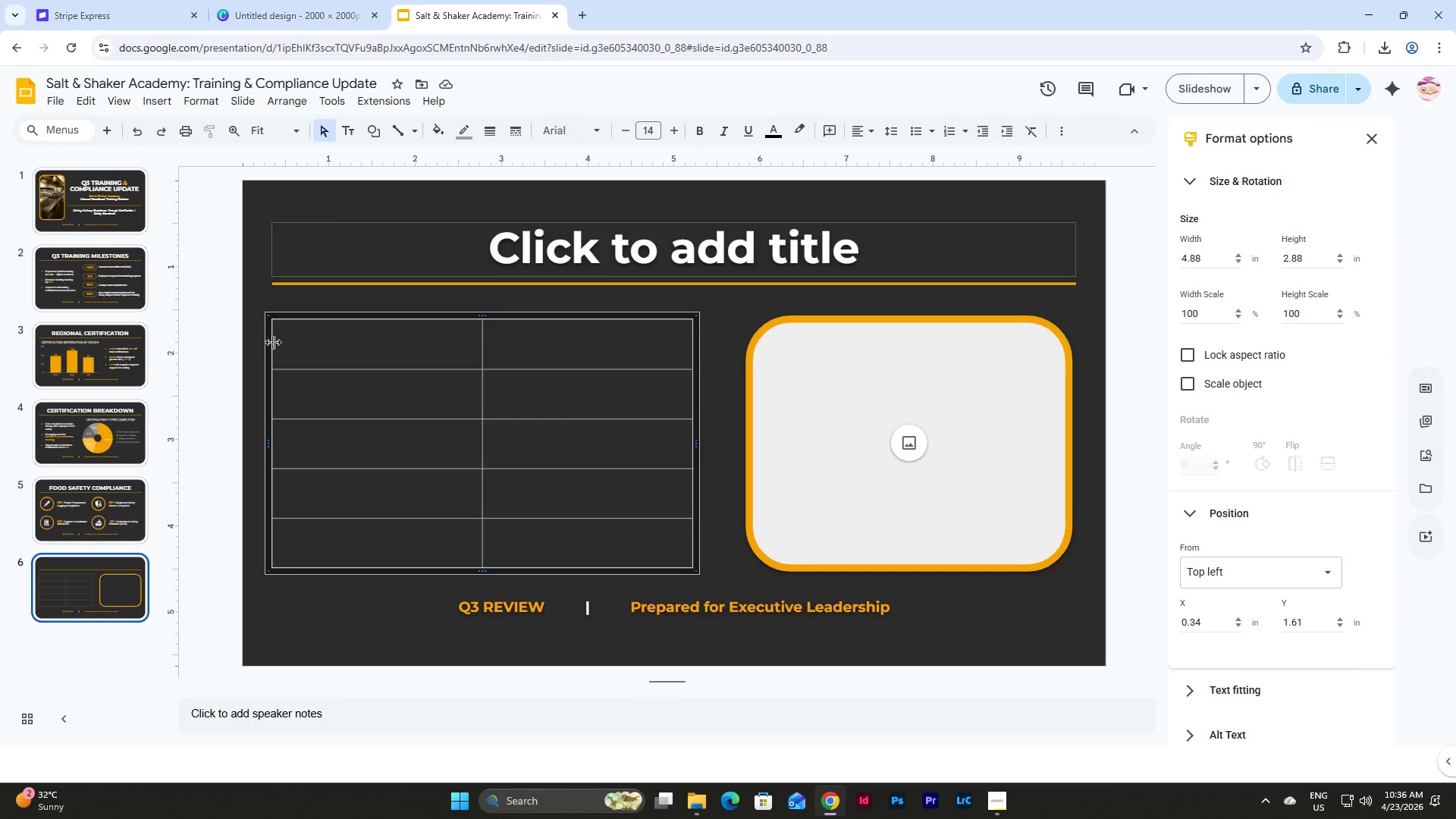 
left_click_drag(start_coordinate=[267, 315], to_coordinate=[274, 315])
 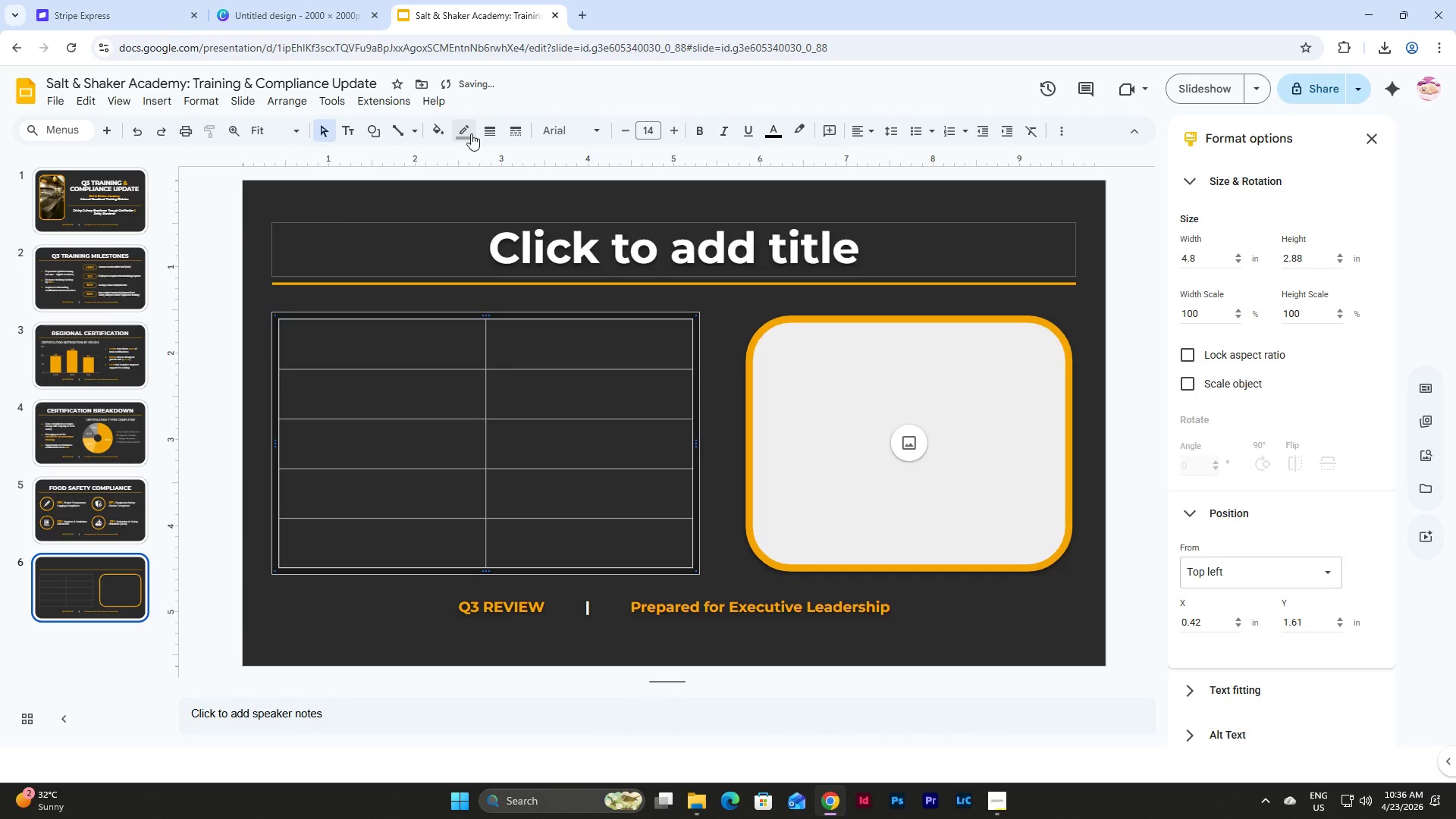 
left_click([462, 131])
 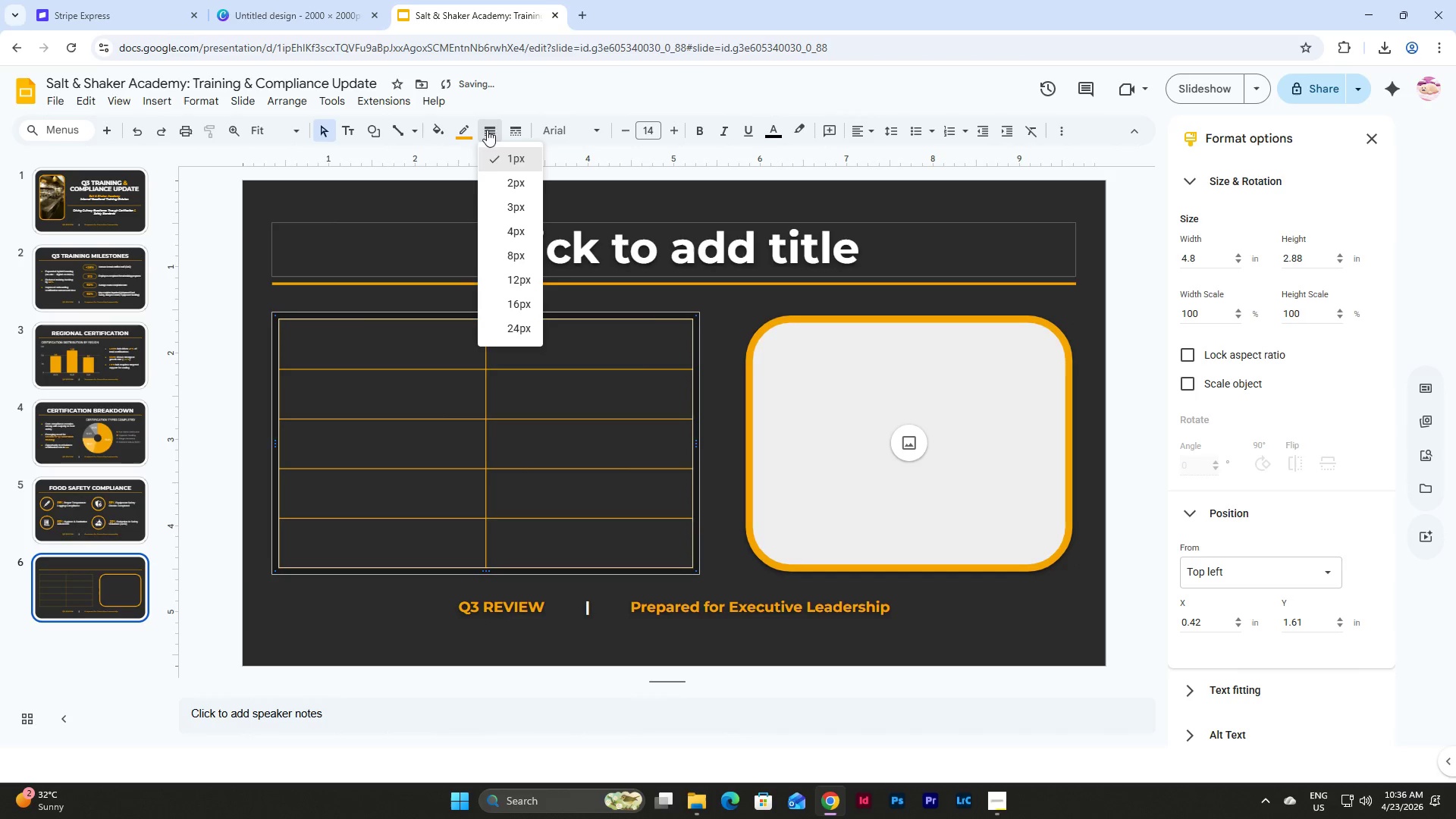 
left_click([521, 213])
 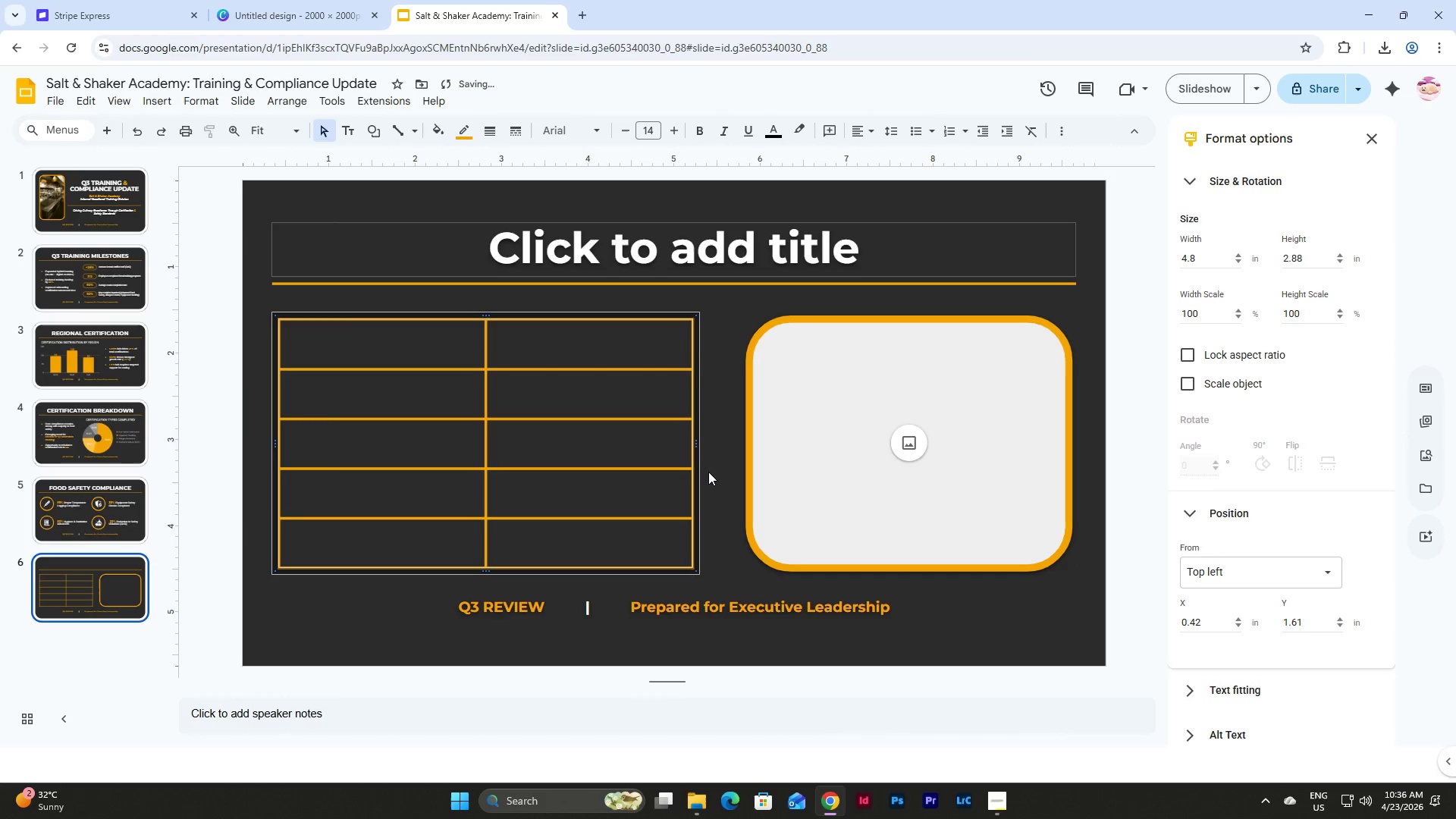 
left_click([711, 476])
 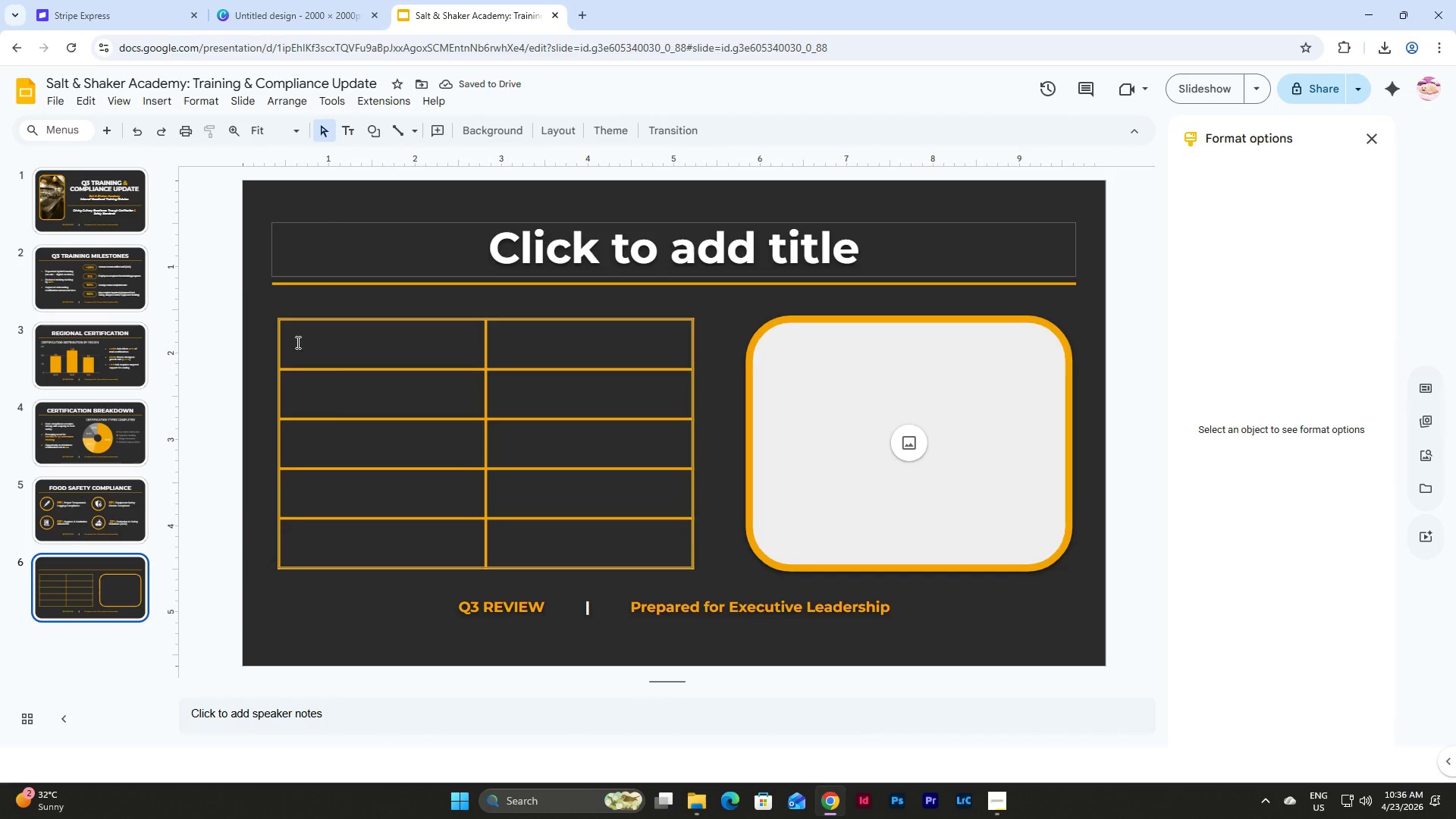 
wait(5.06)
 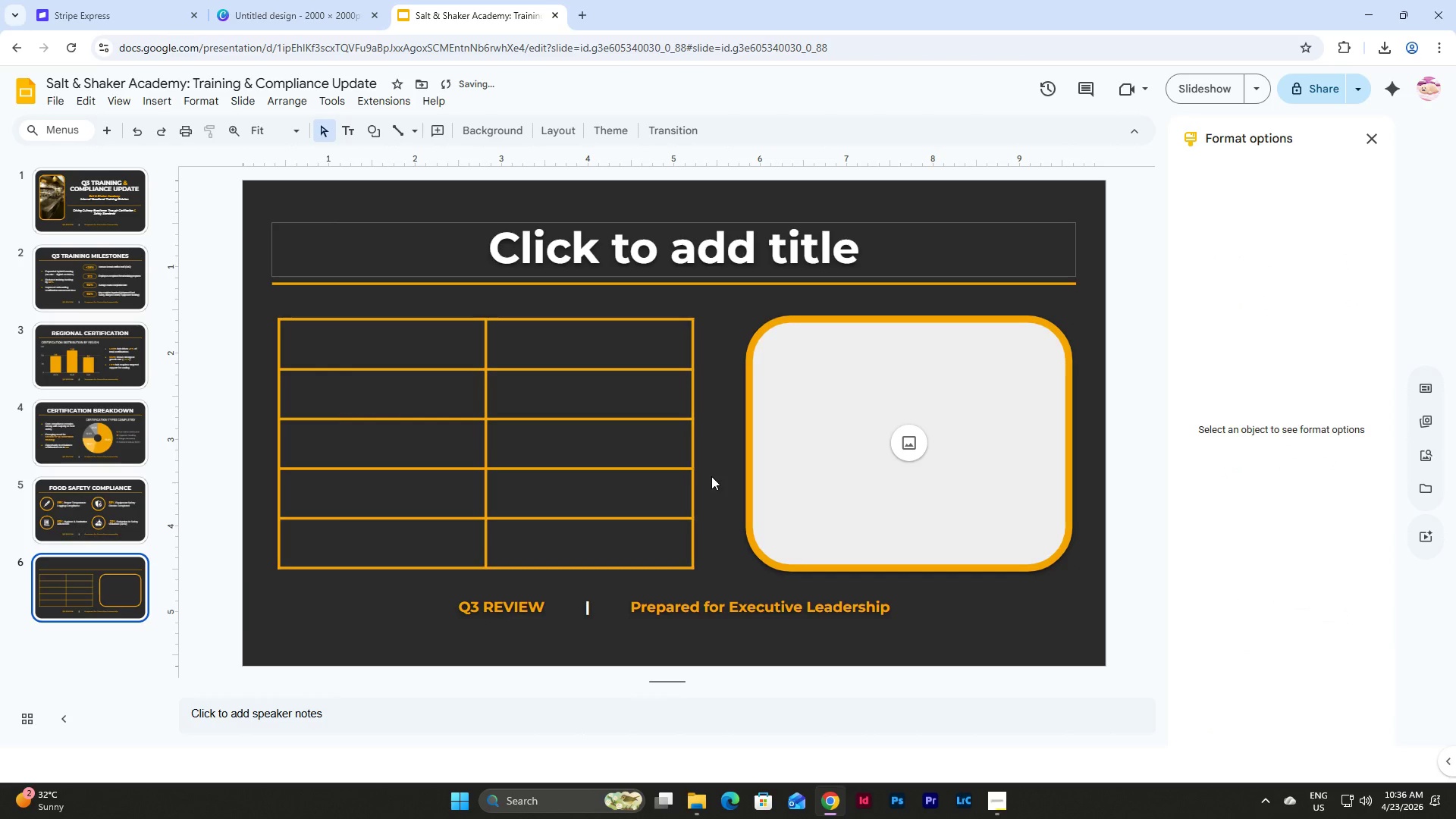 
left_click([401, 336])
 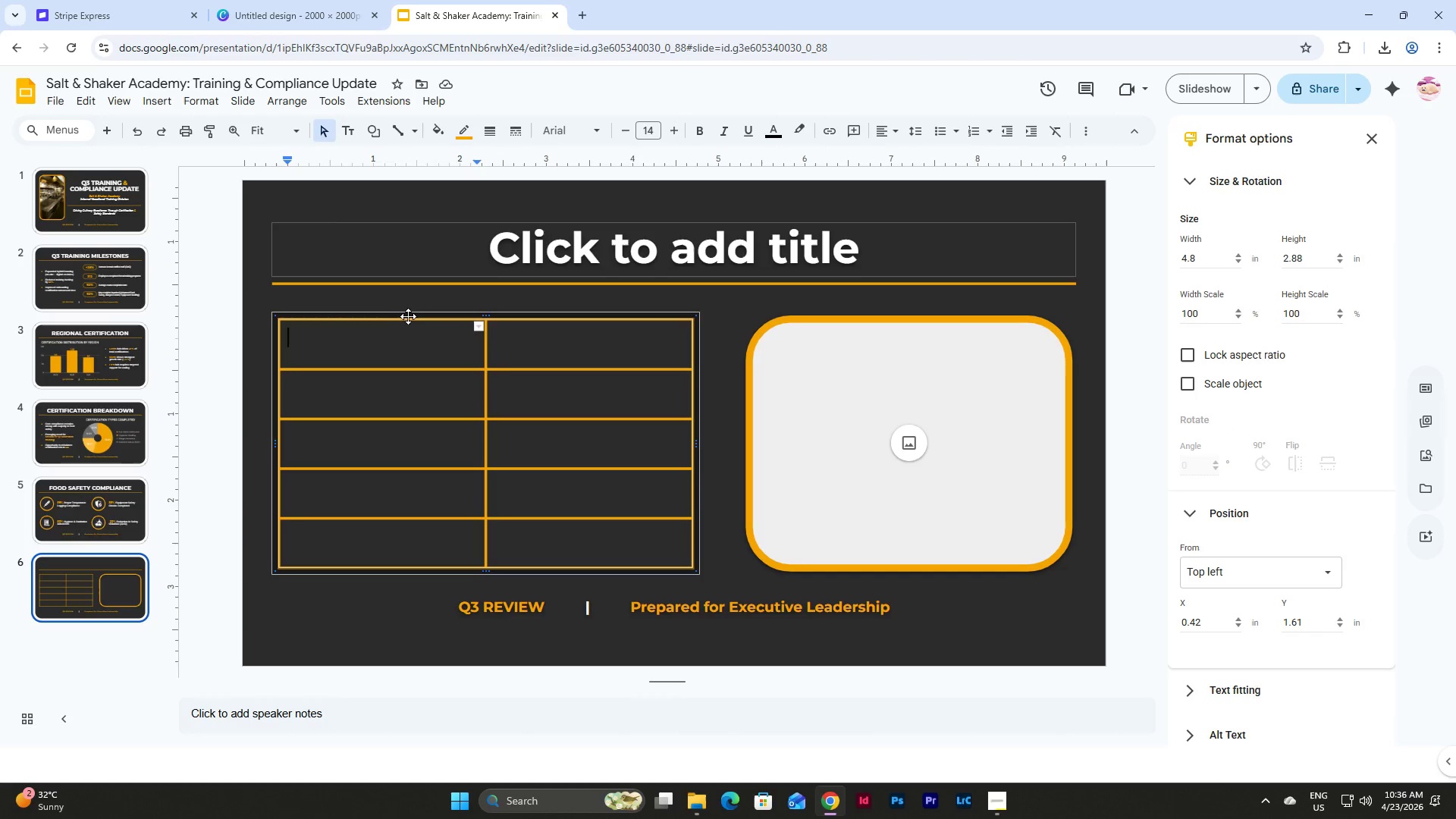 
left_click([411, 315])
 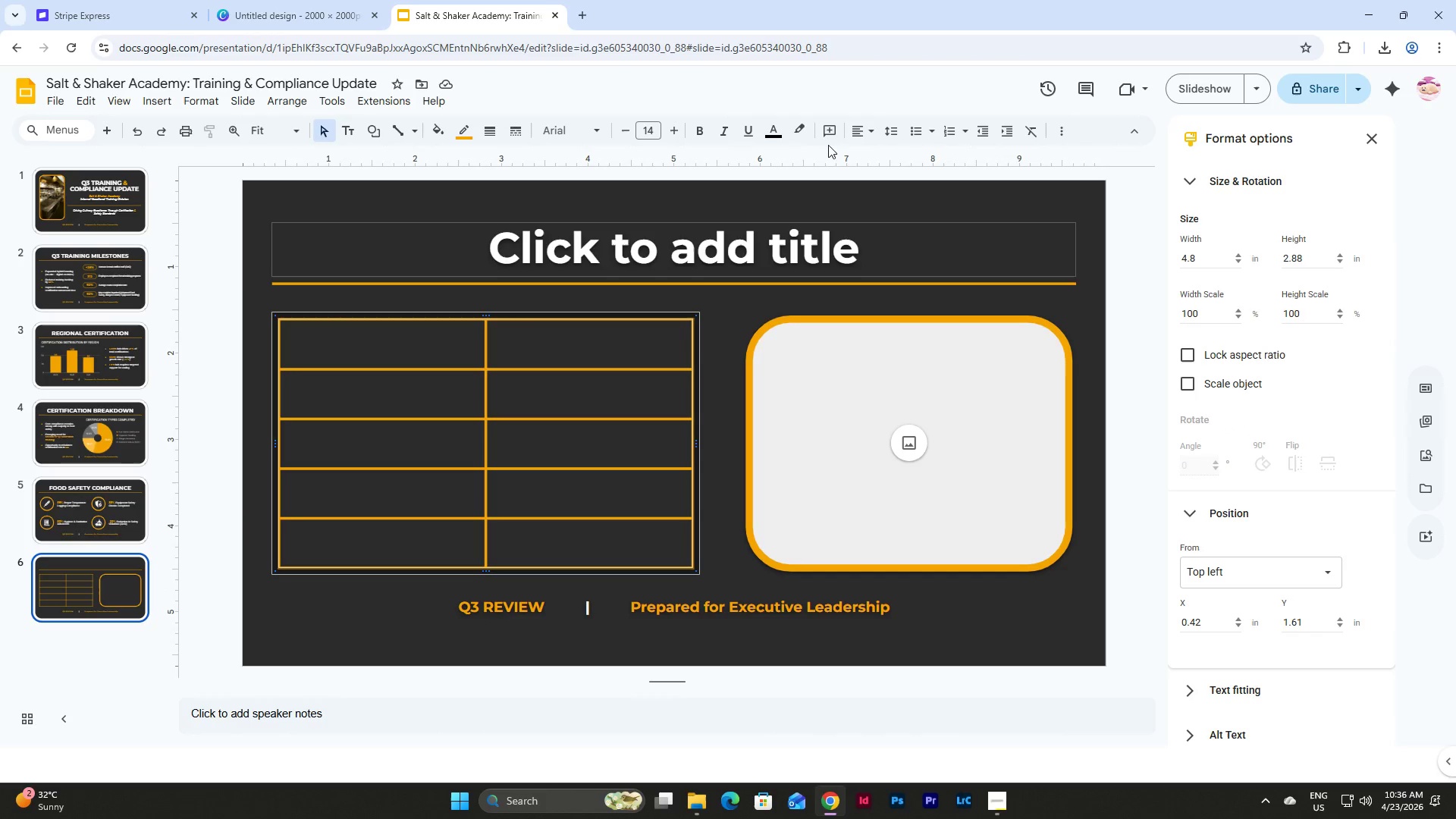 
left_click([861, 132])
 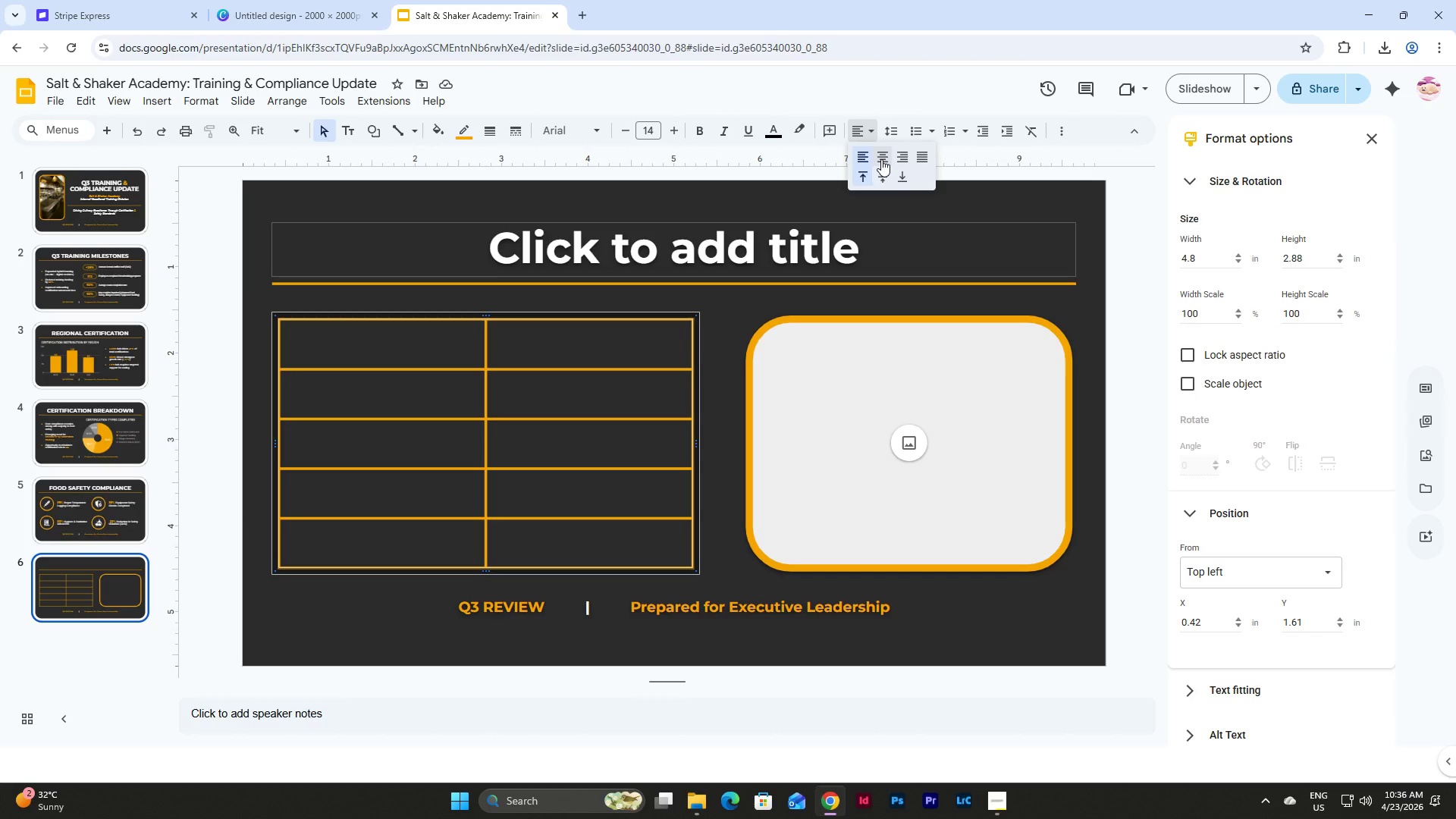 
left_click([881, 159])
 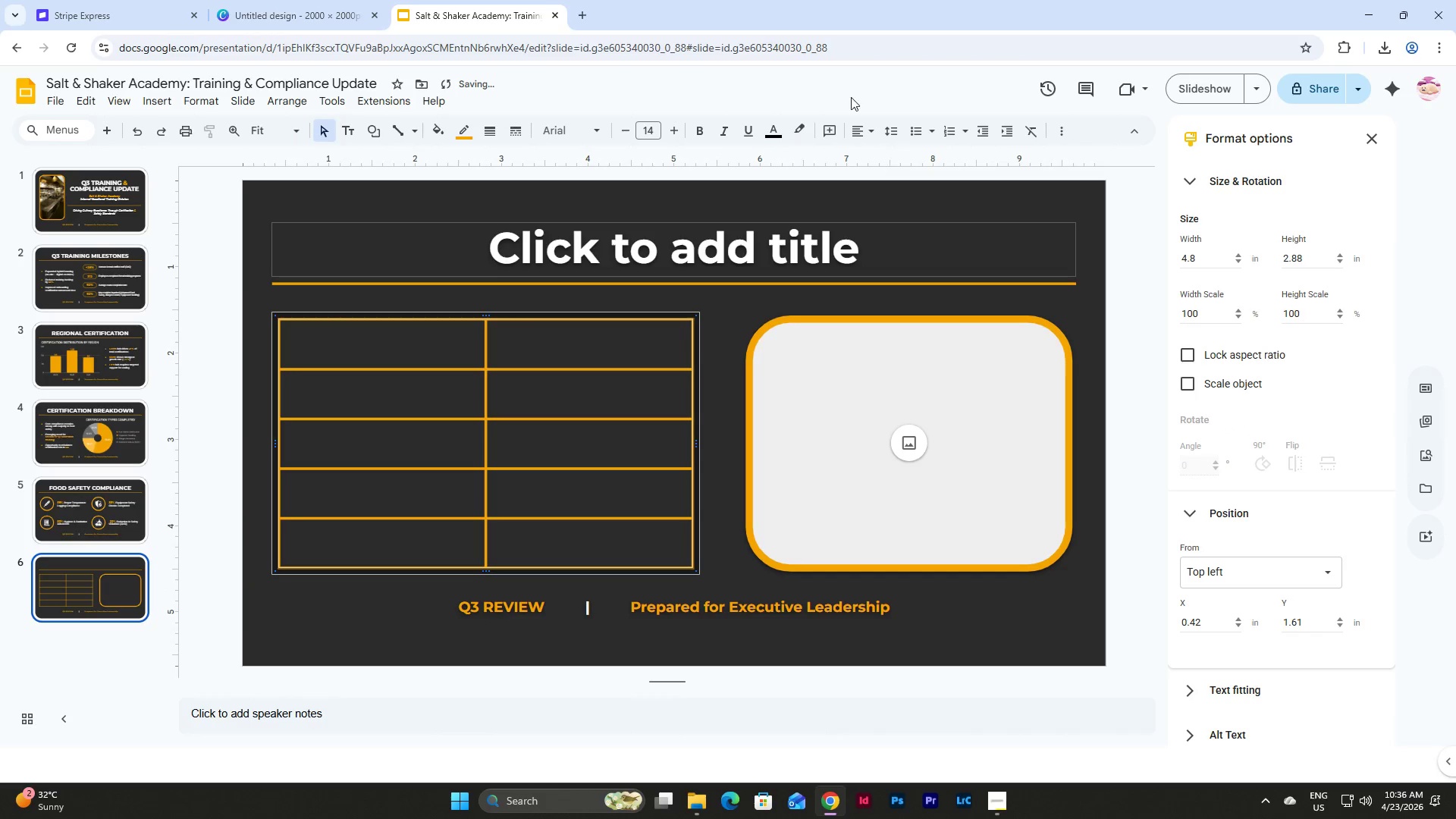 
left_click([871, 133])
 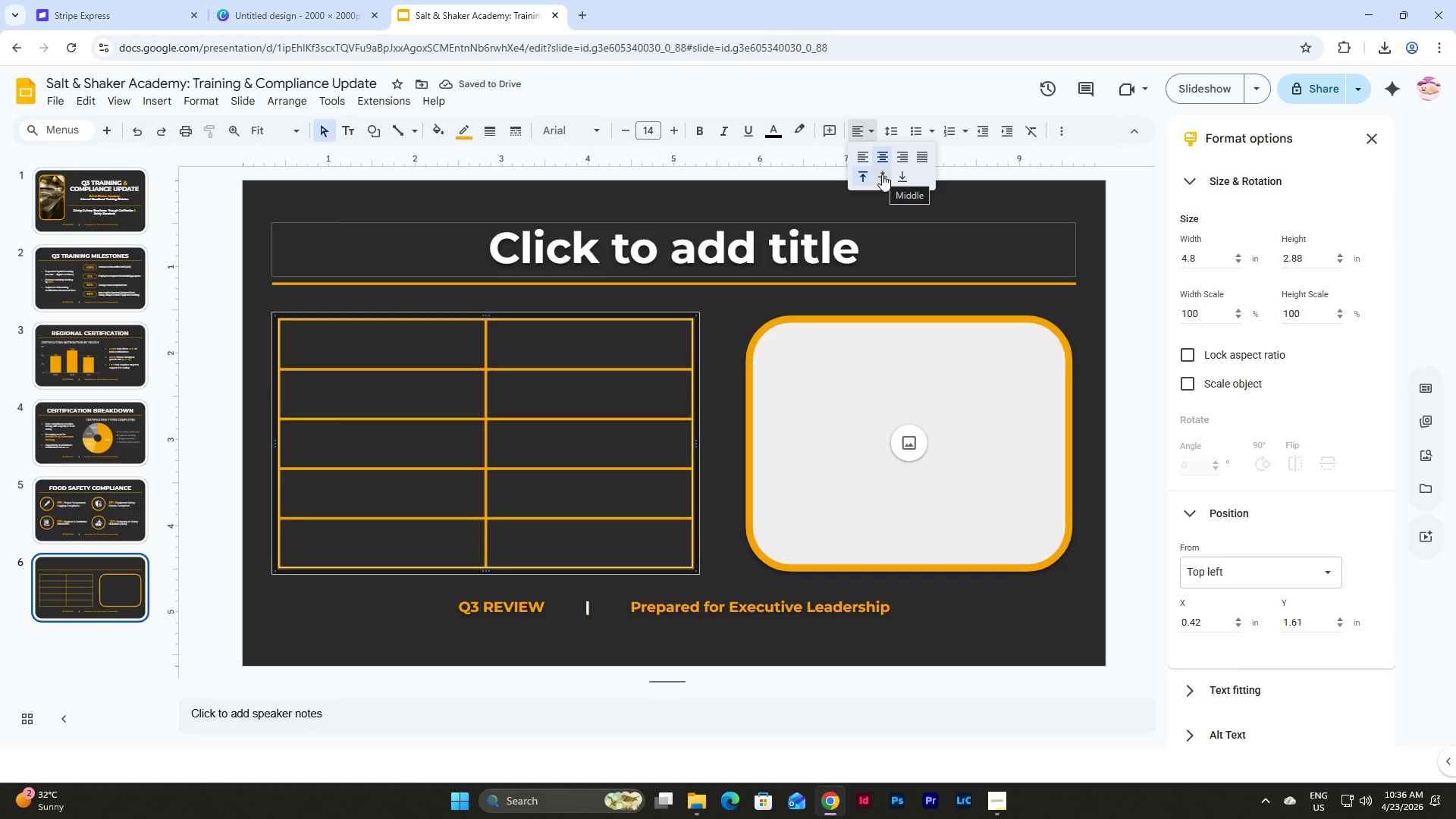 
left_click([882, 174])
 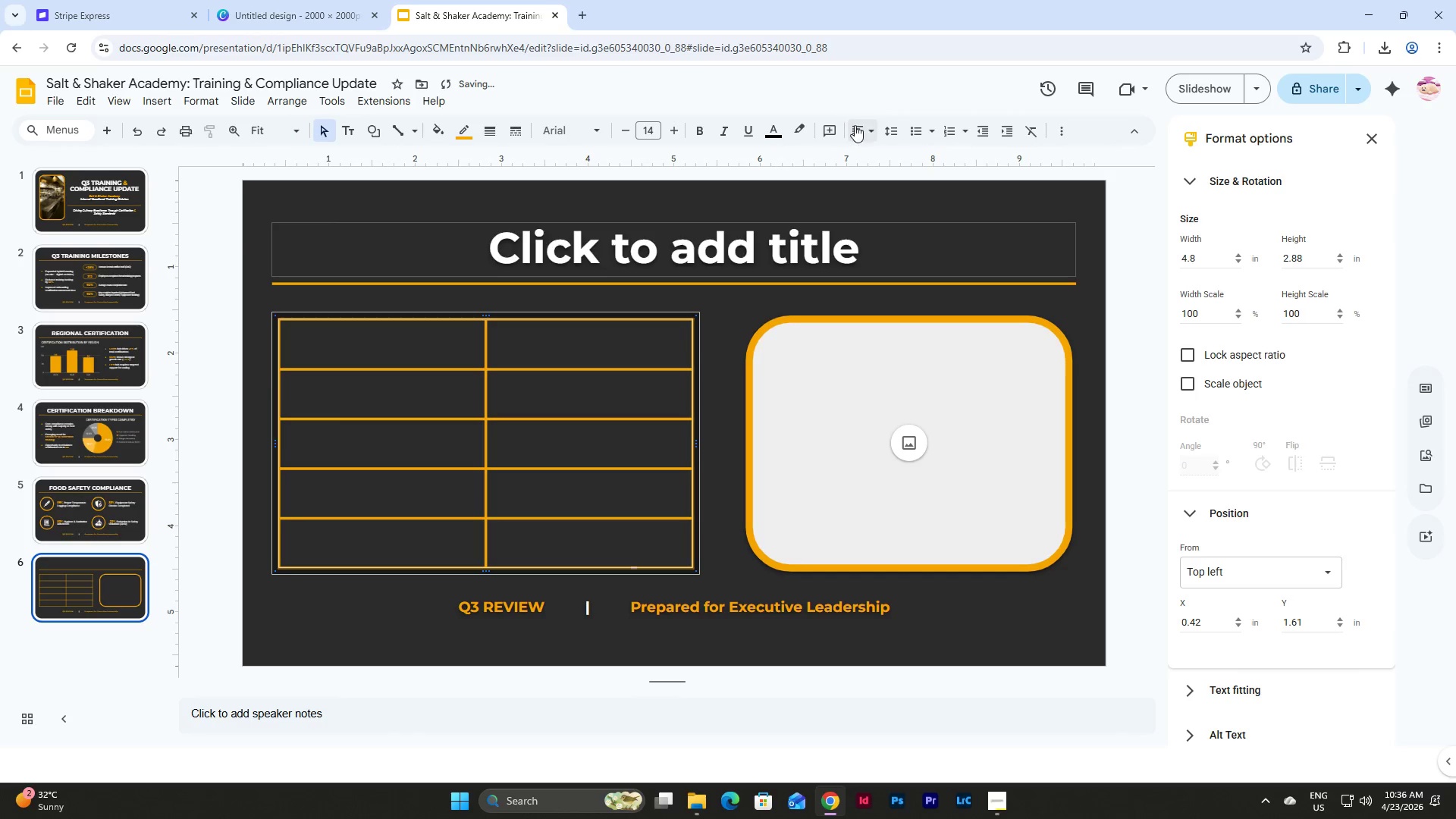 
left_click([856, 127])
 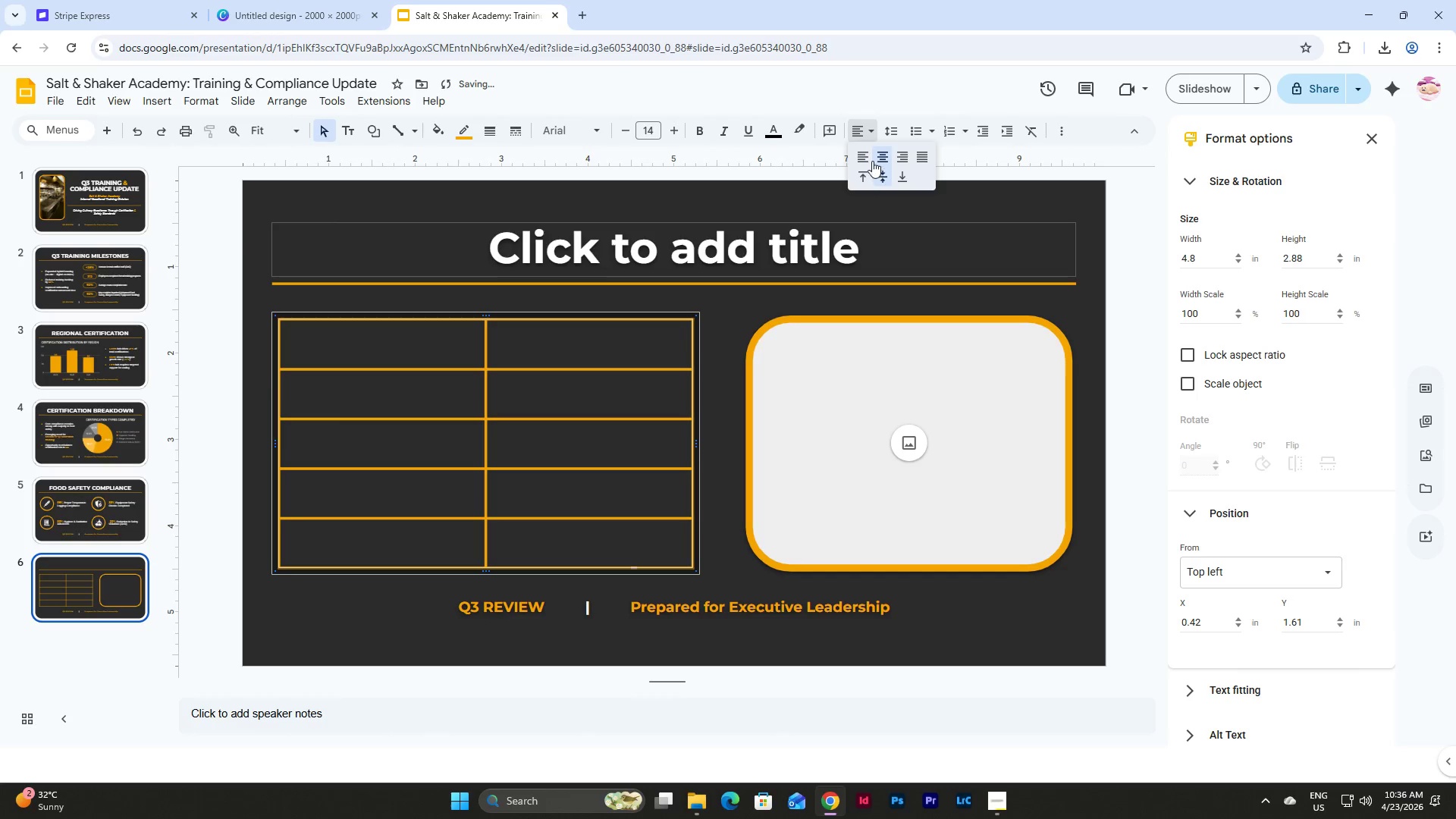 
left_click([867, 158])
 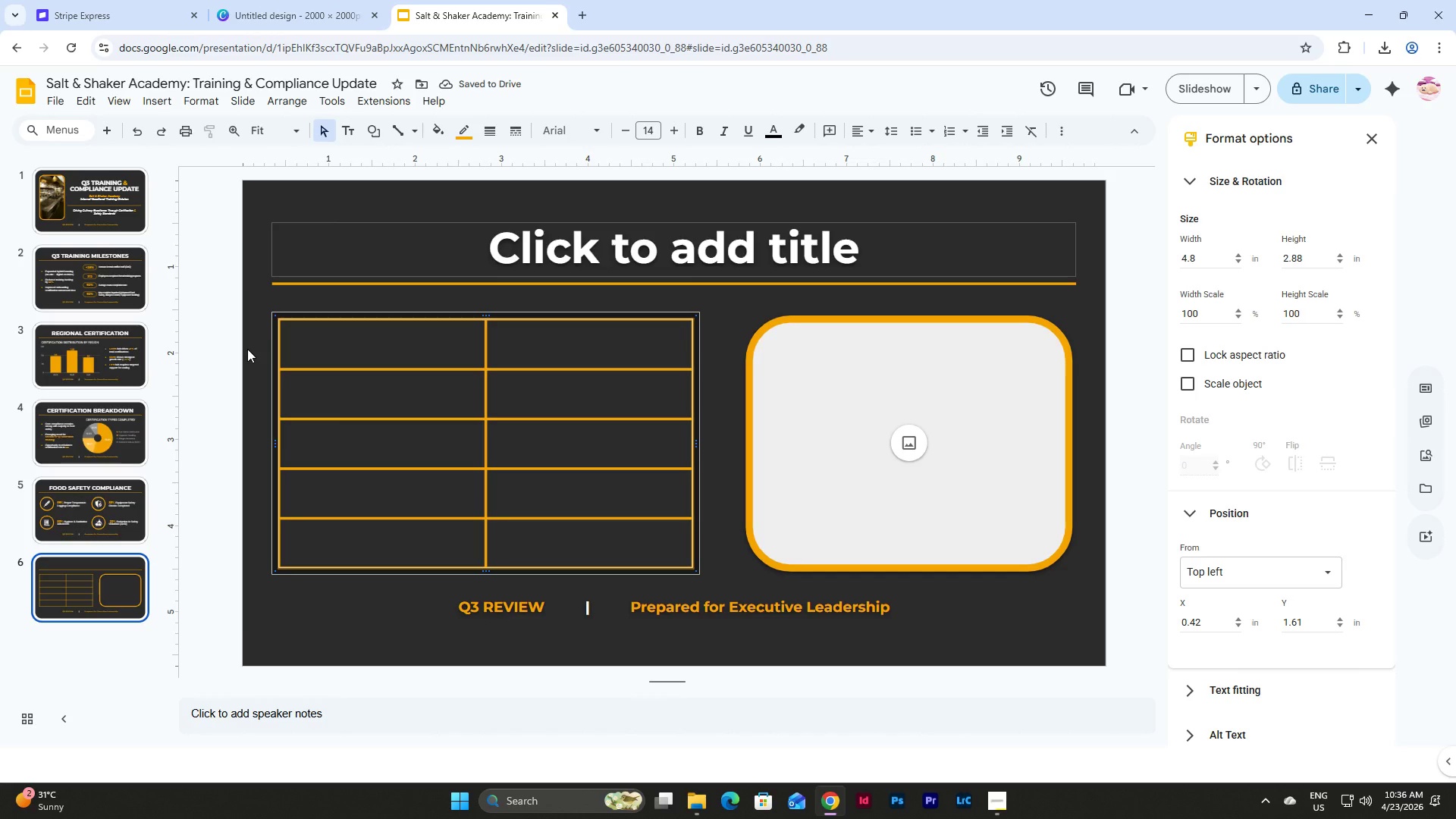 
wait(6.42)
 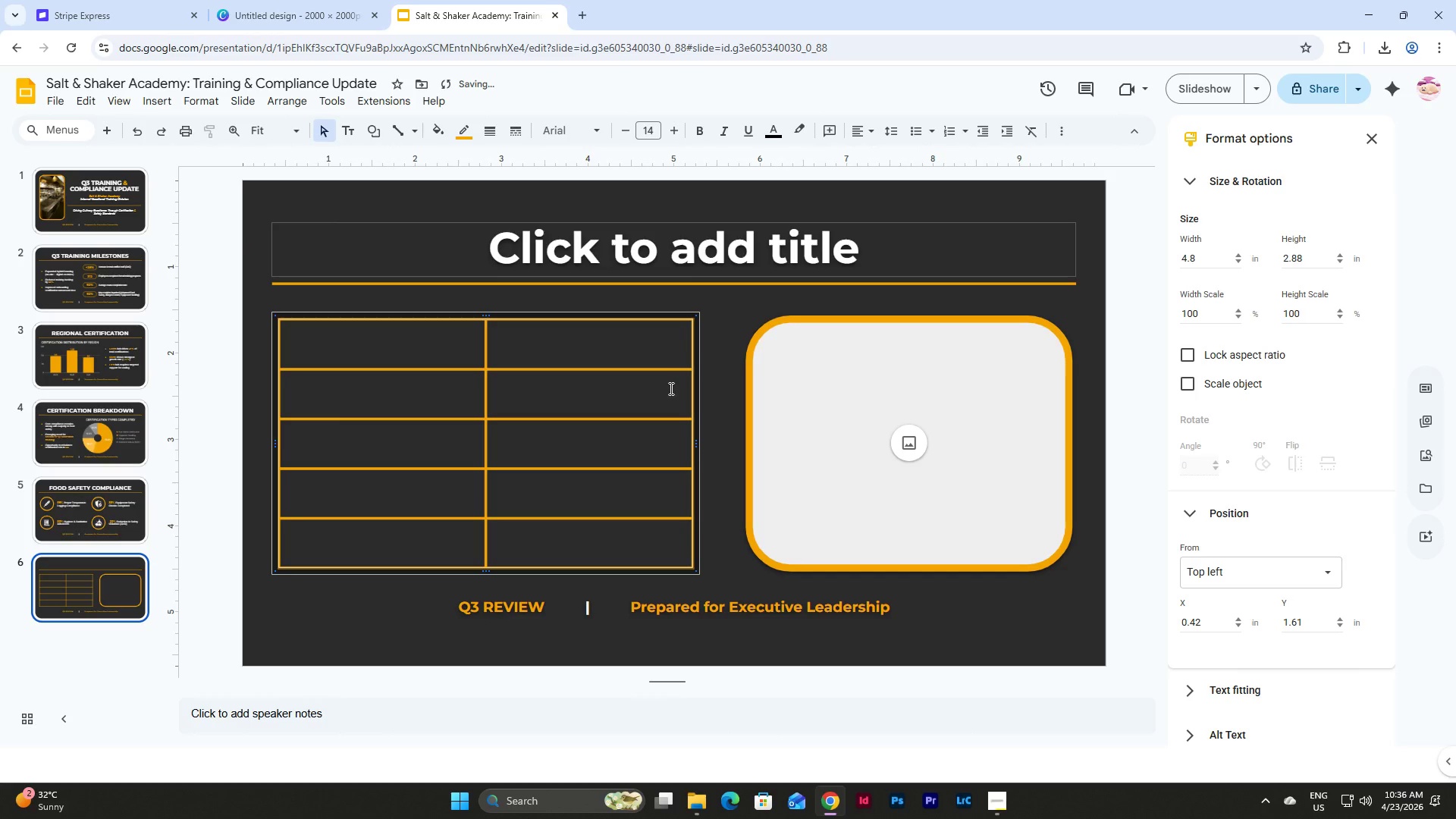 
left_click([247, 349])
 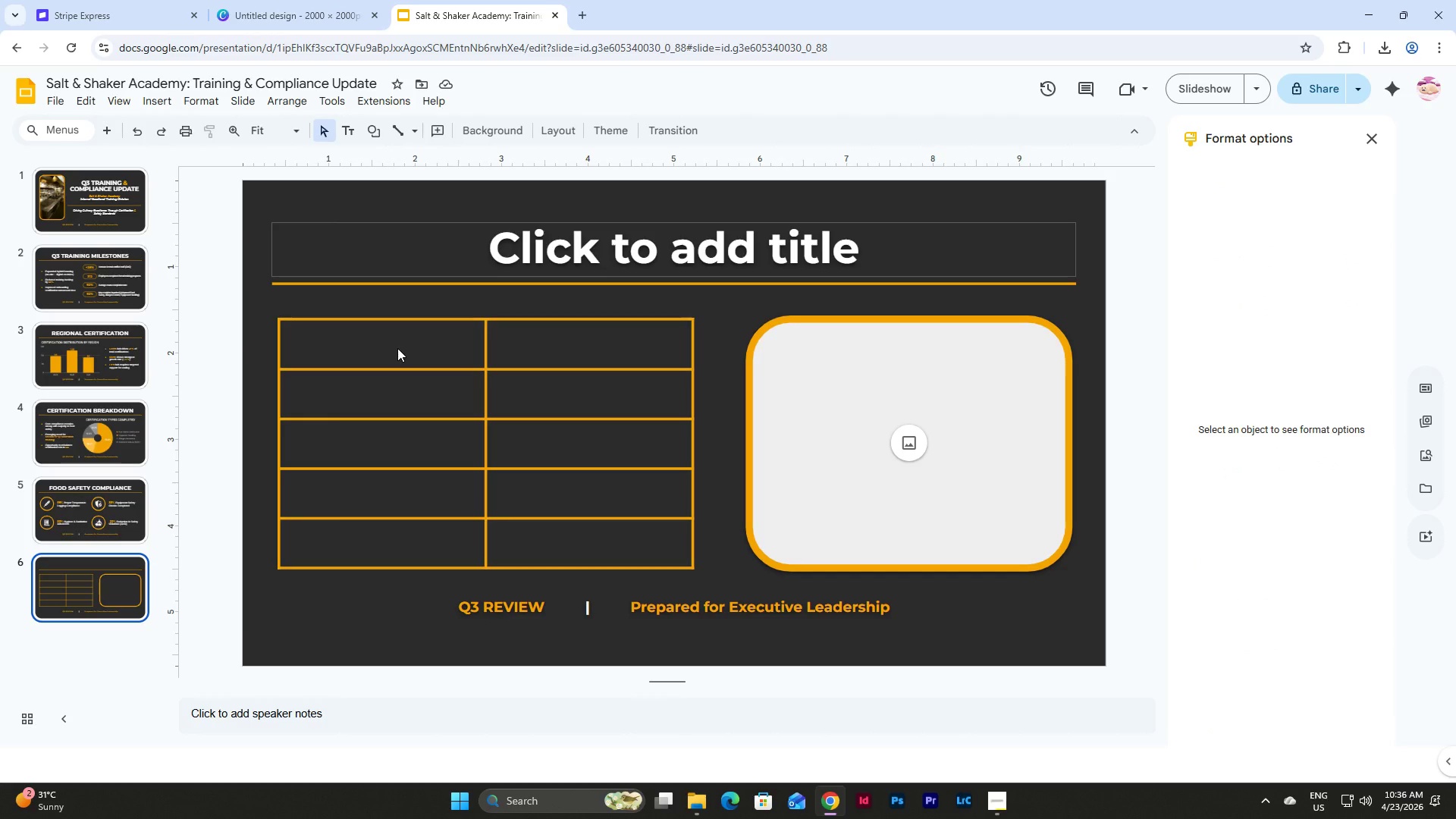 
left_click([397, 348])
 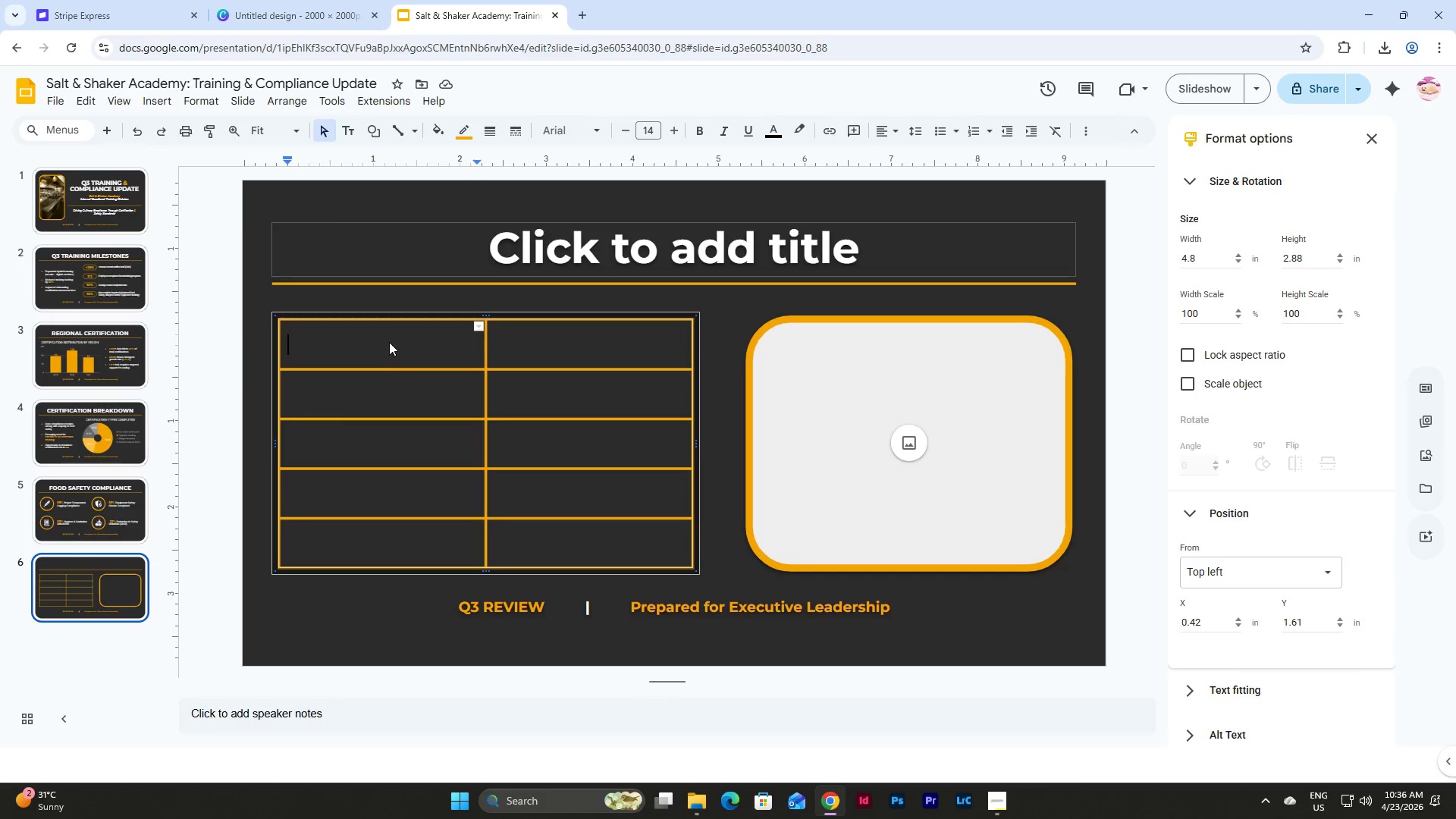 
left_click([389, 342])
 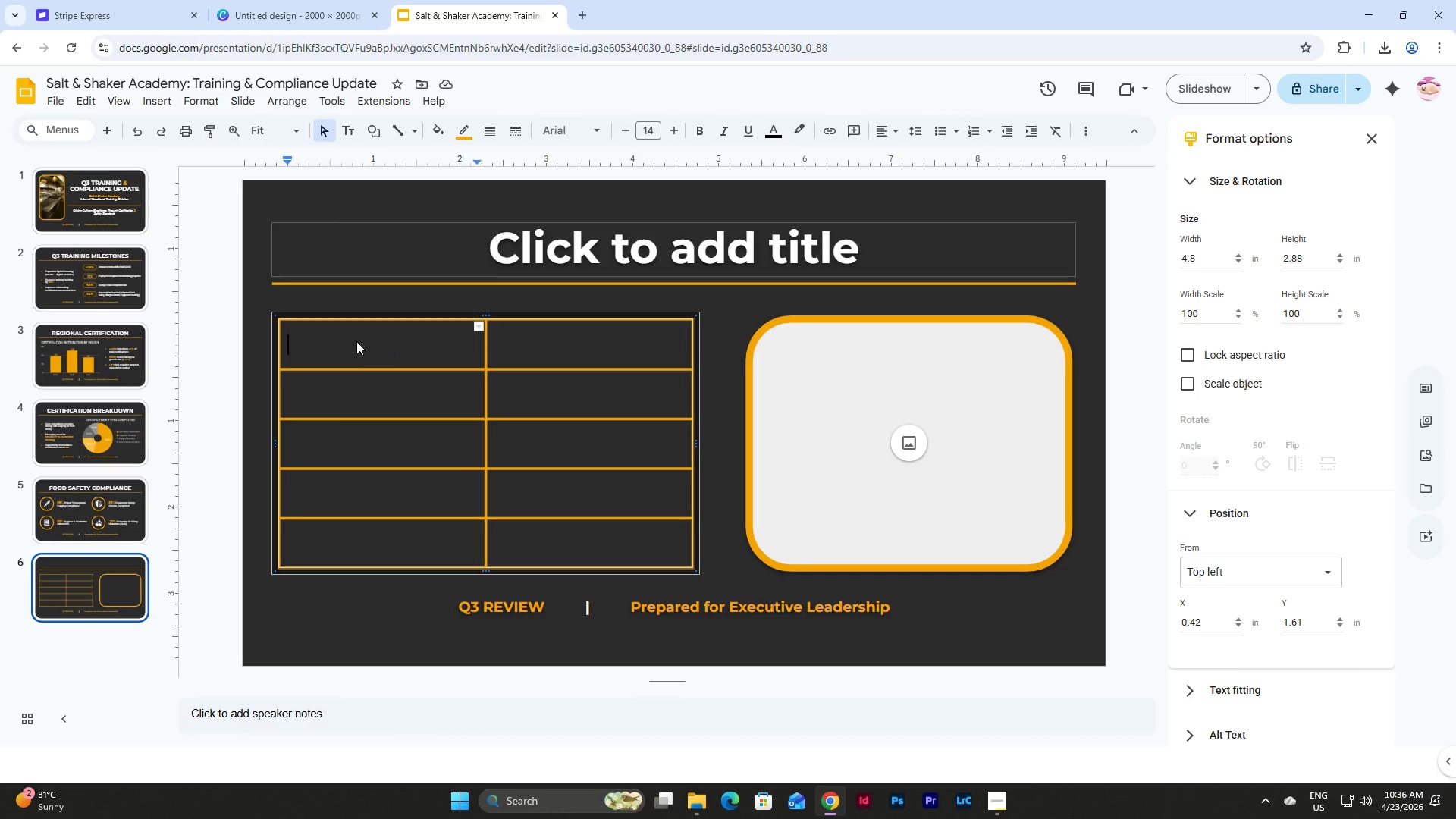 
left_click_drag(start_coordinate=[356, 341], to_coordinate=[585, 356])
 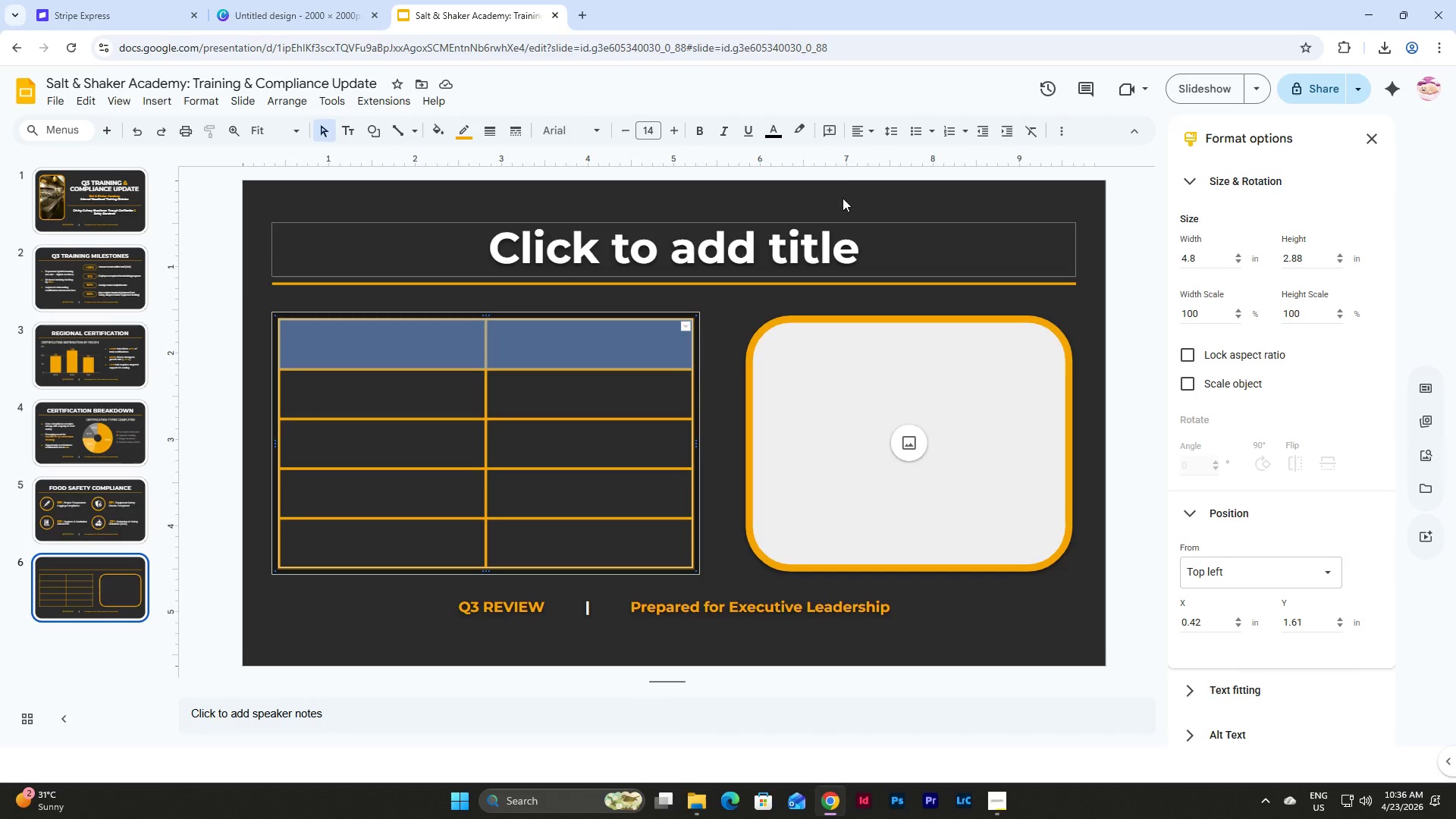 
left_click([871, 126])
 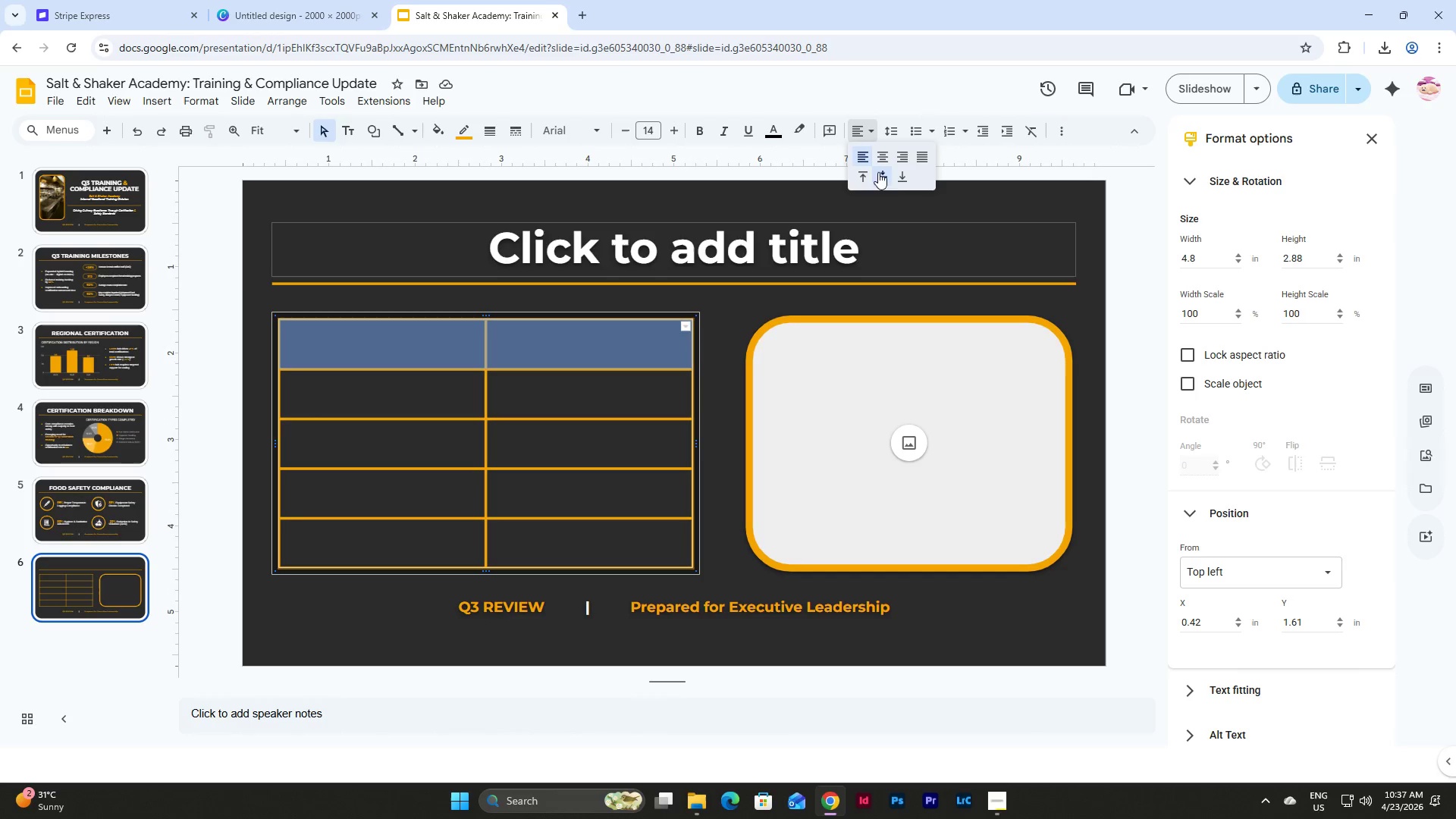 
left_click([886, 158])
 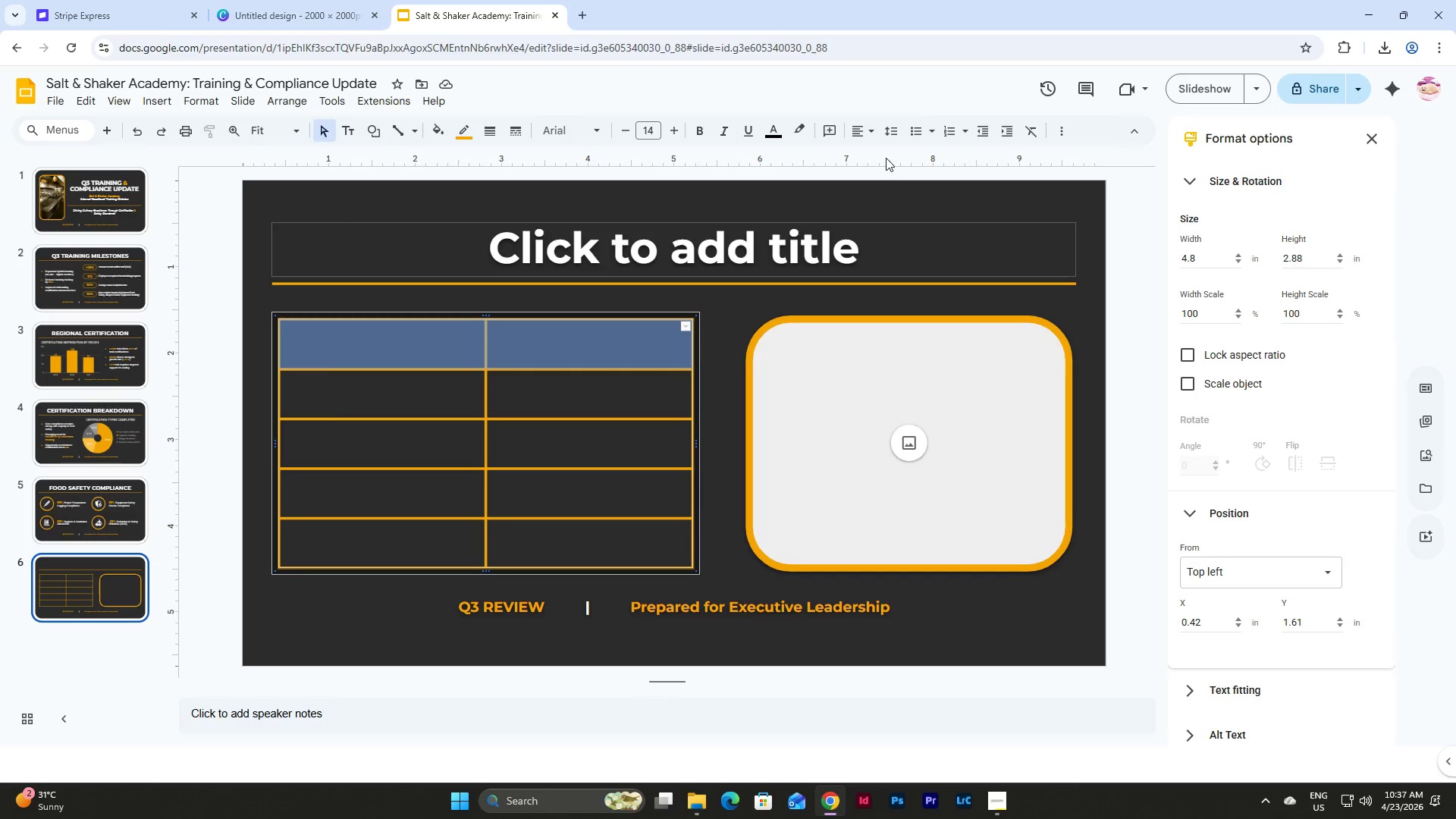 
wait(36.47)
 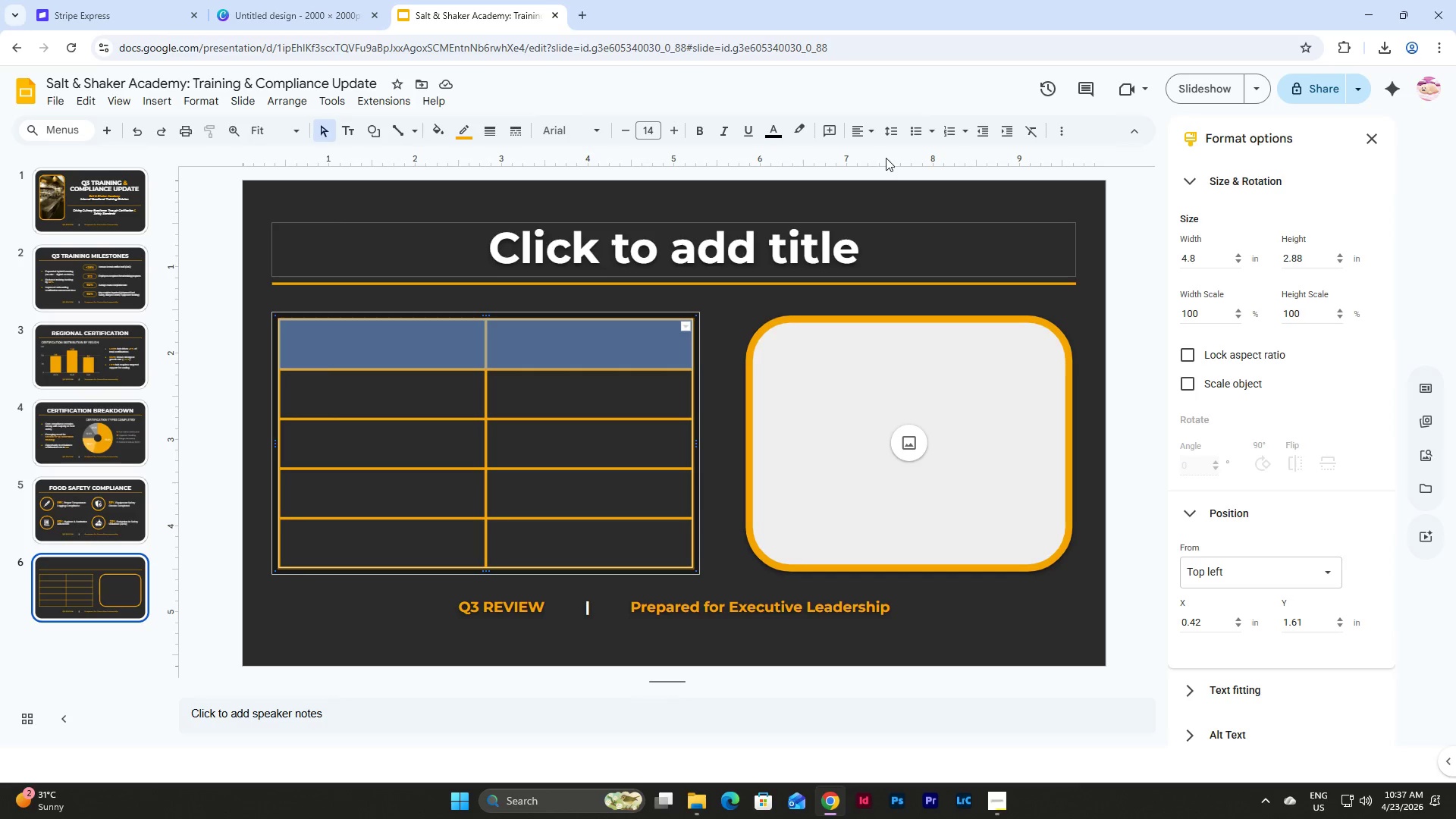 
left_click([254, 343])
 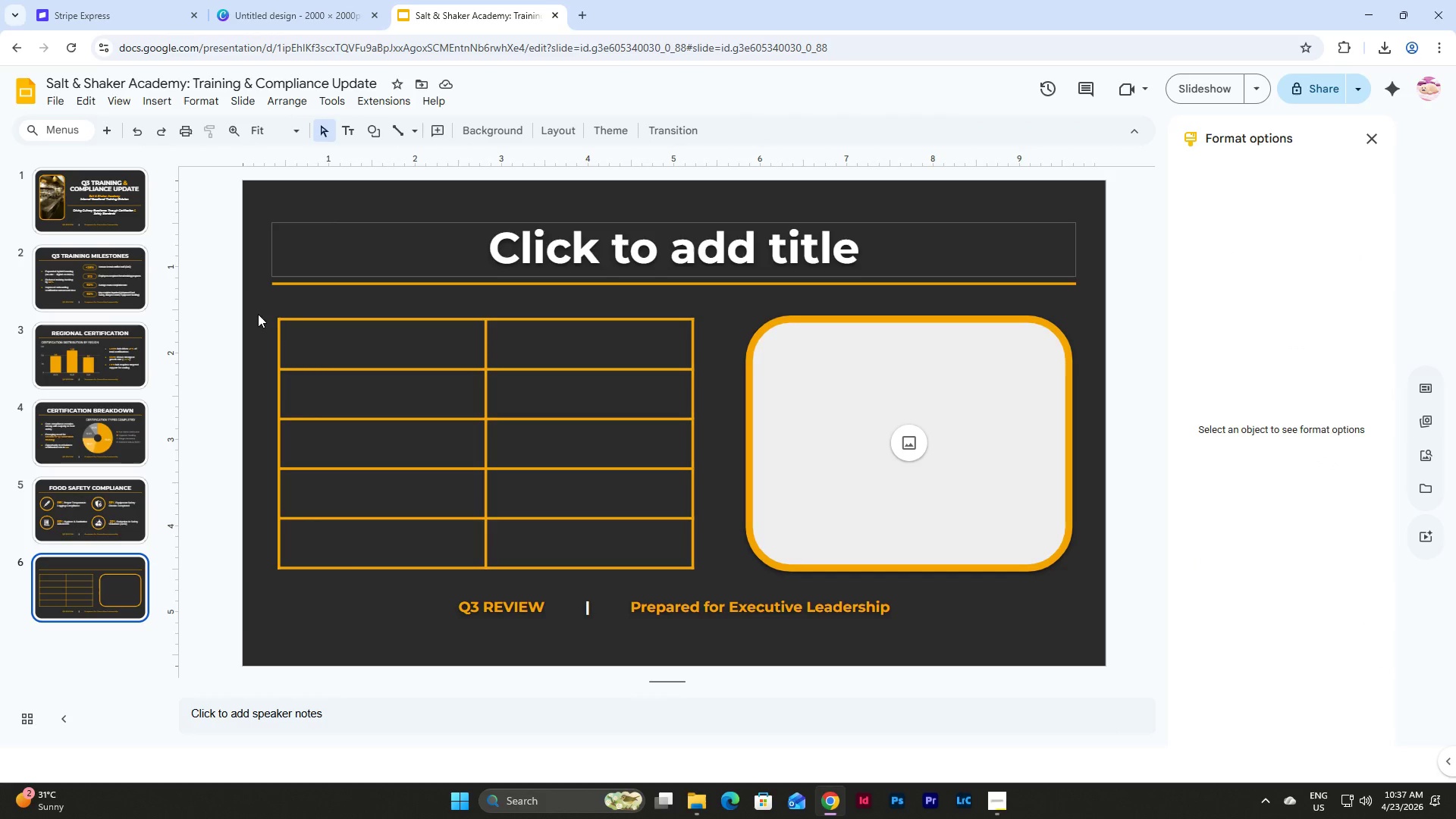 
left_click_drag(start_coordinate=[258, 314], to_coordinate=[704, 583])
 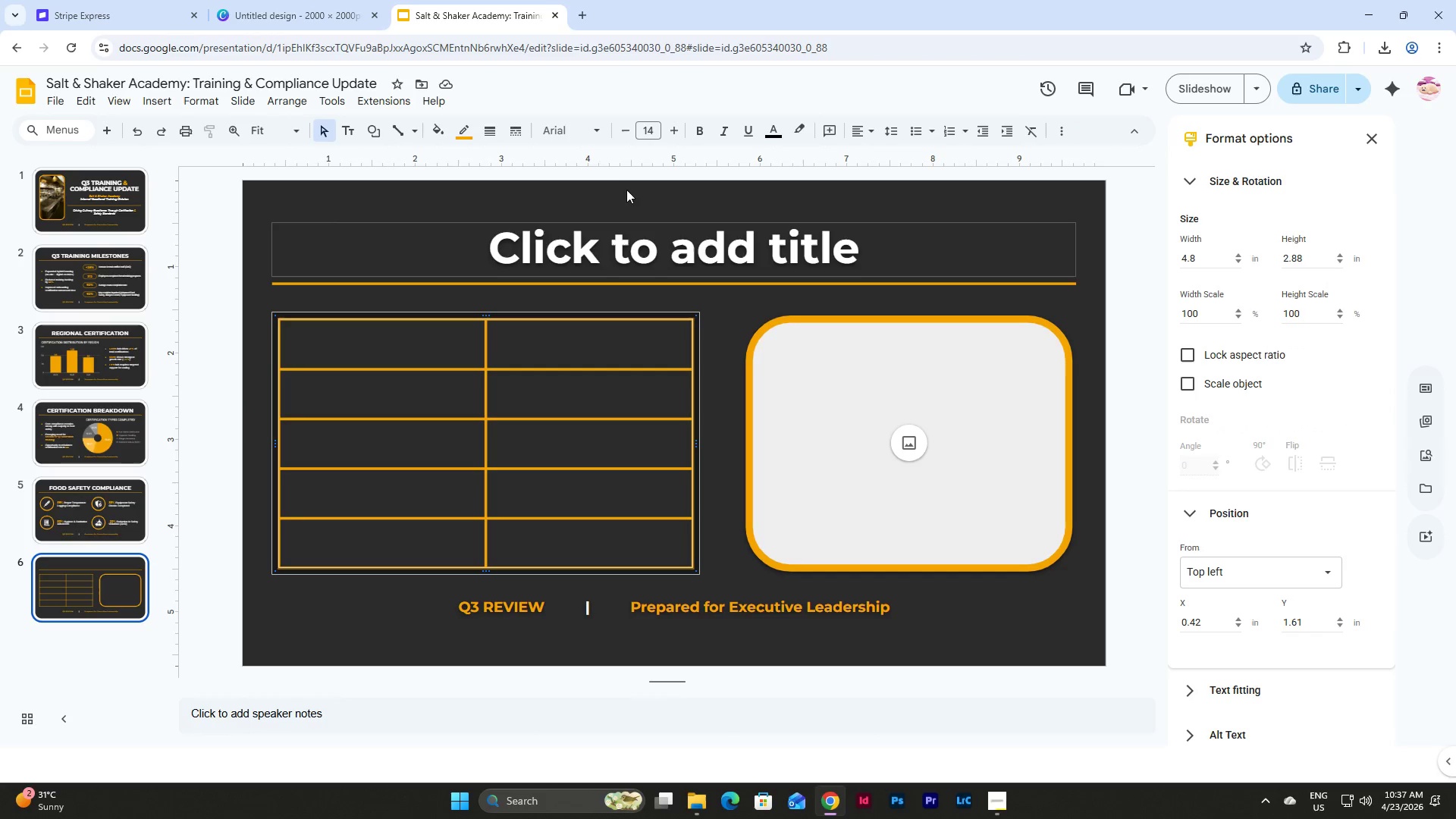 
left_click([555, 127])
 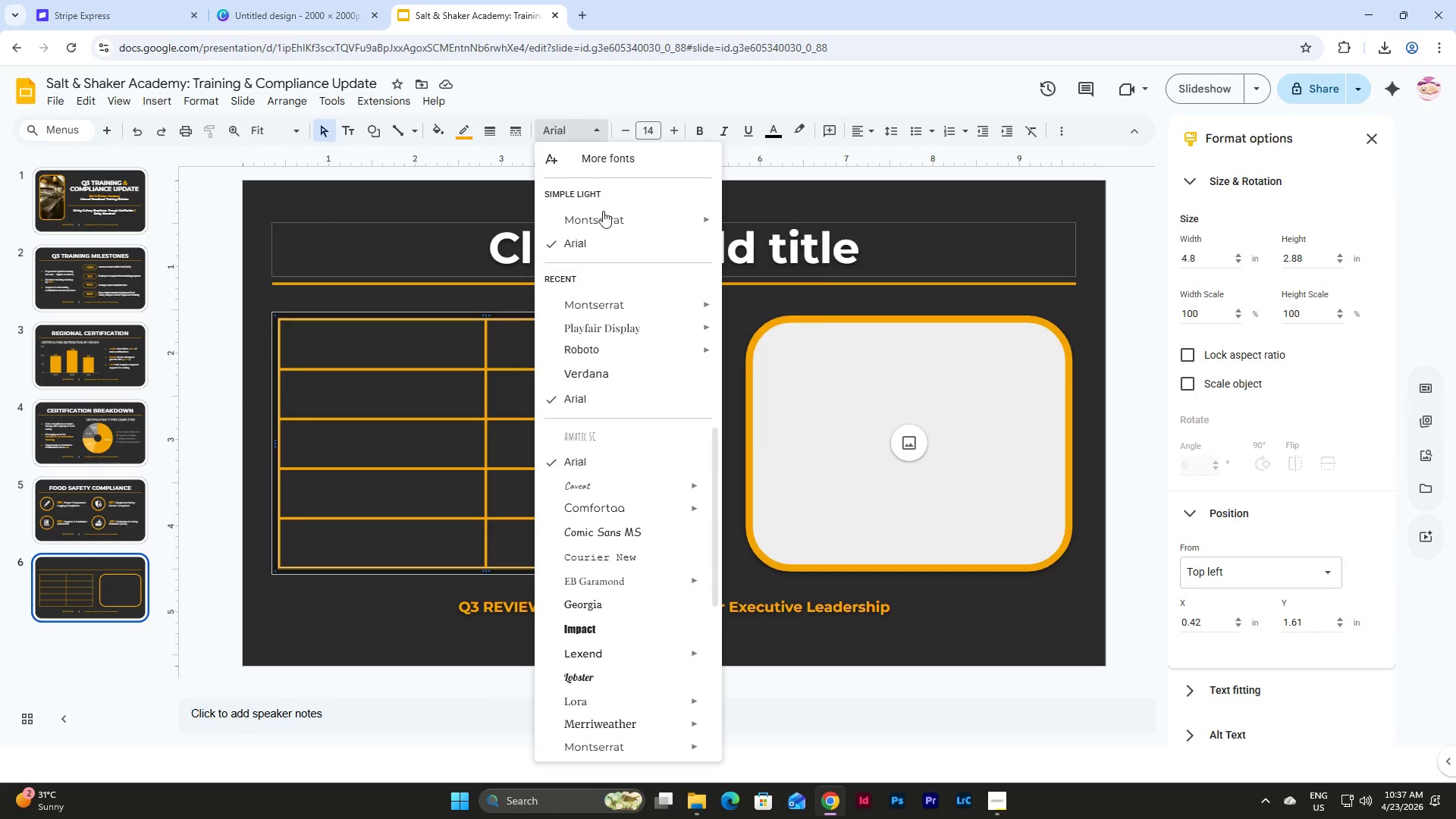 
left_click([604, 217])
 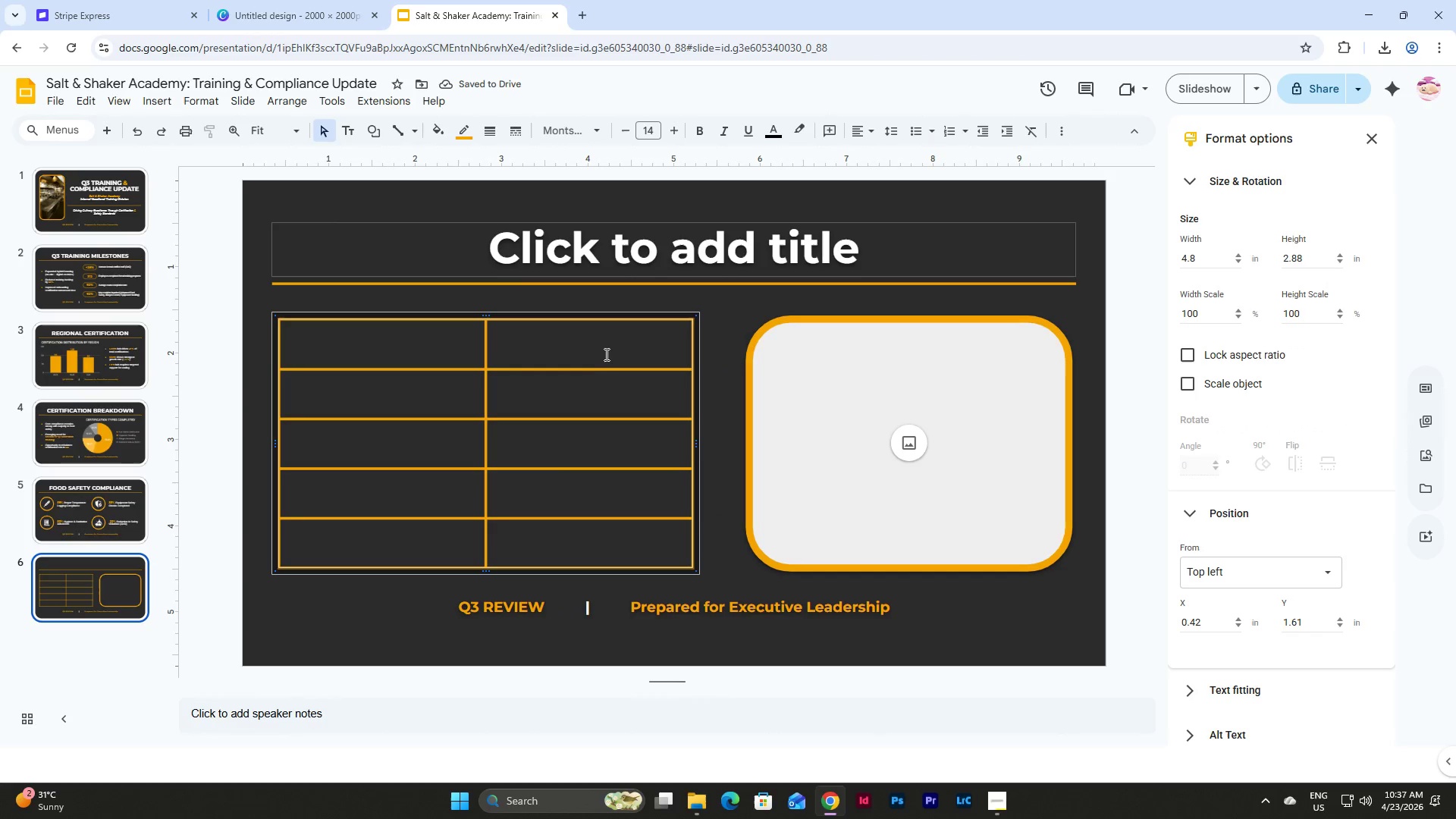 
wait(8.86)
 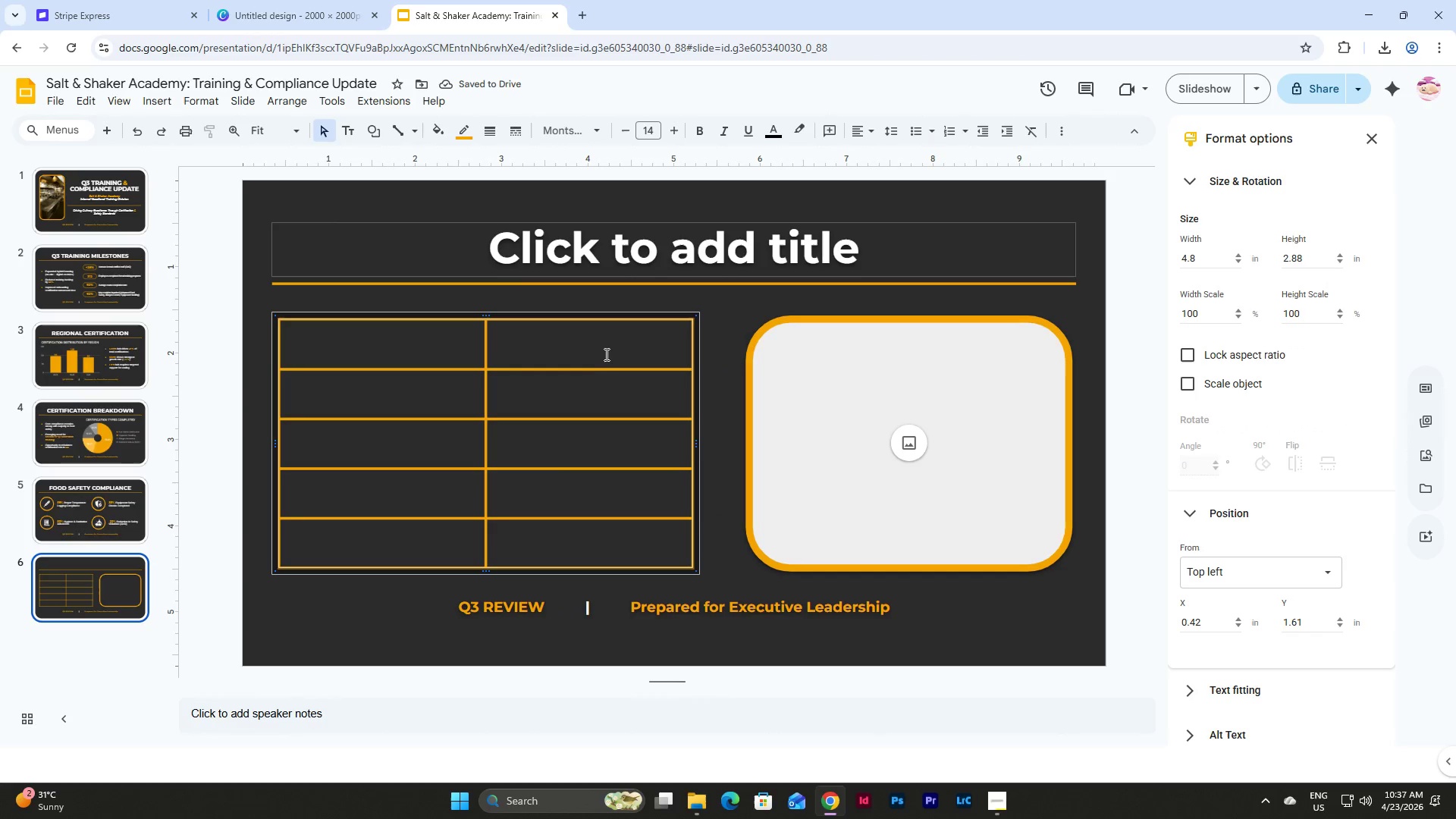 
left_click([674, 124])
 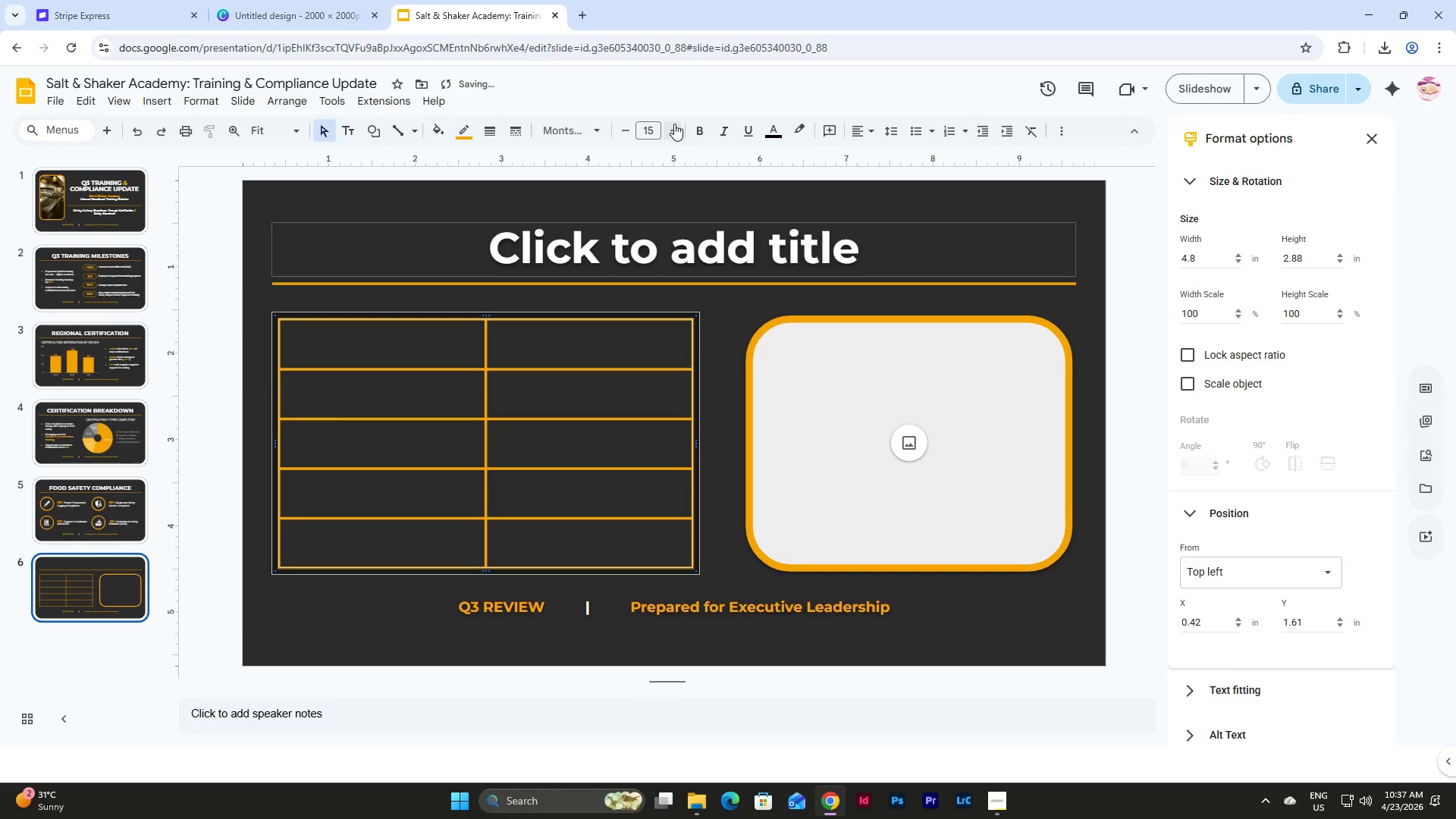 
left_click([674, 124])
 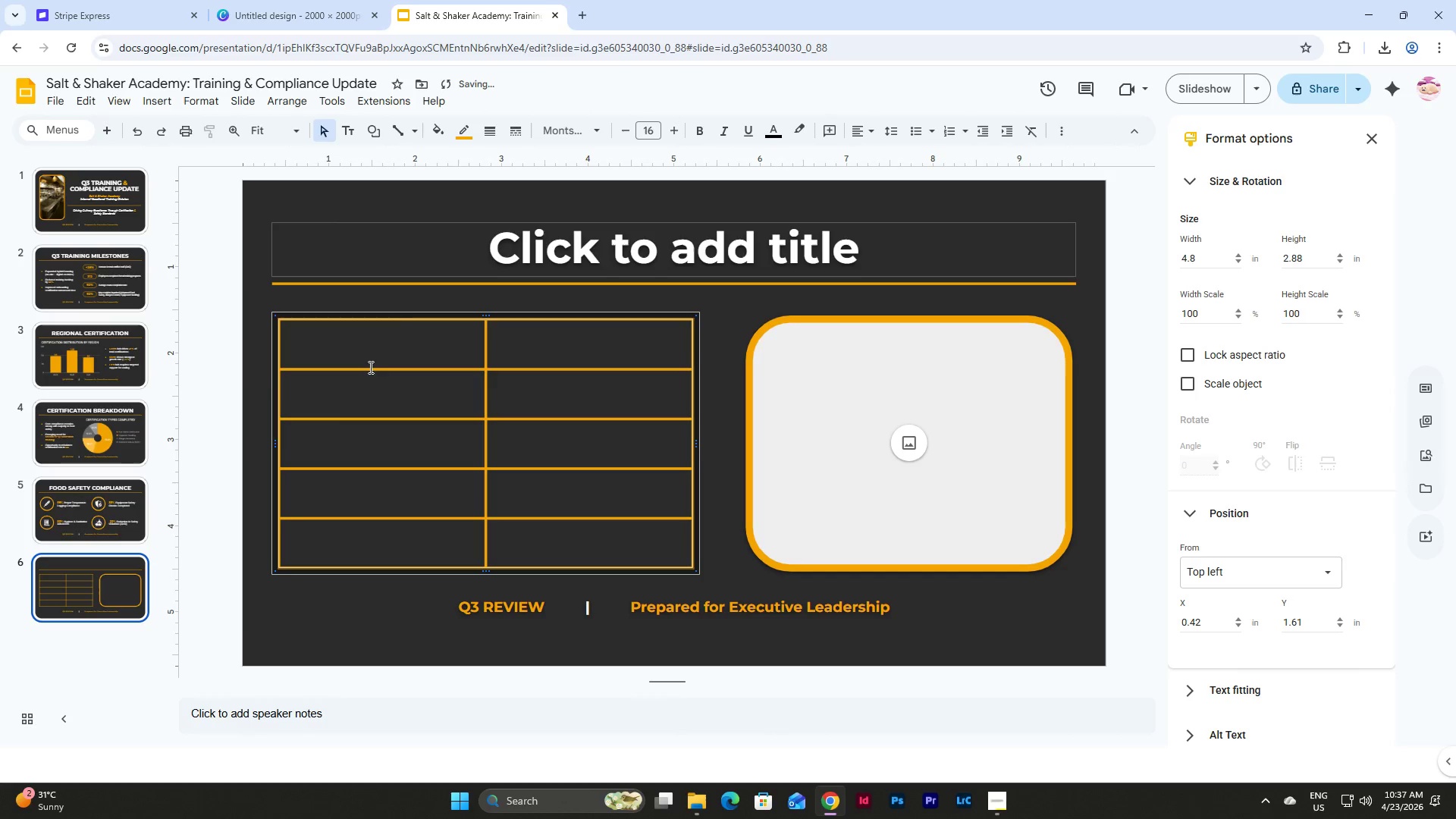 
left_click([413, 337])
 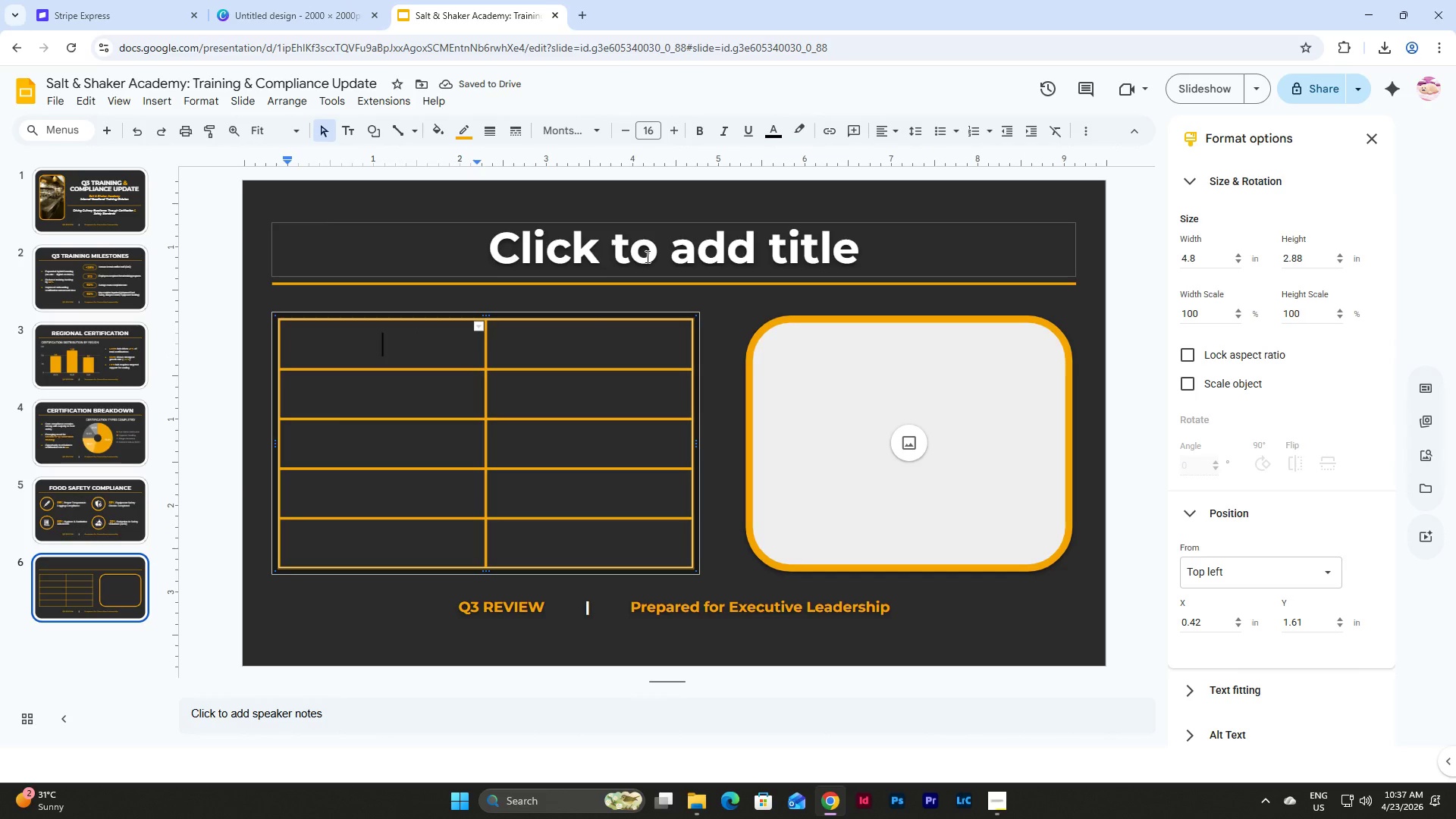 
left_click([646, 256])
 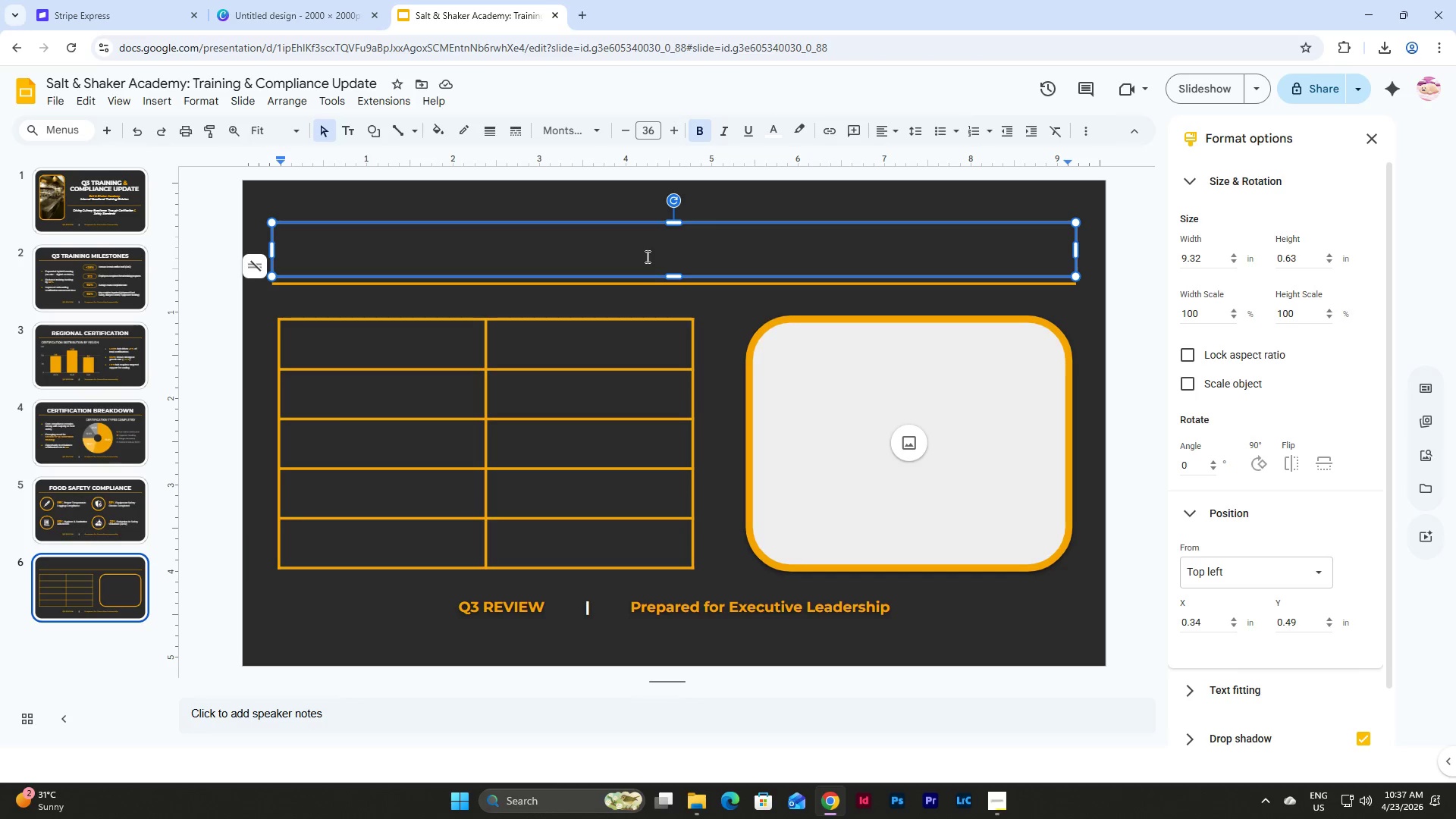 
type(KEY CHALLENGES & IP)
key(Backspace)
key(Backspace)
type(OPPORTUNITIES)
 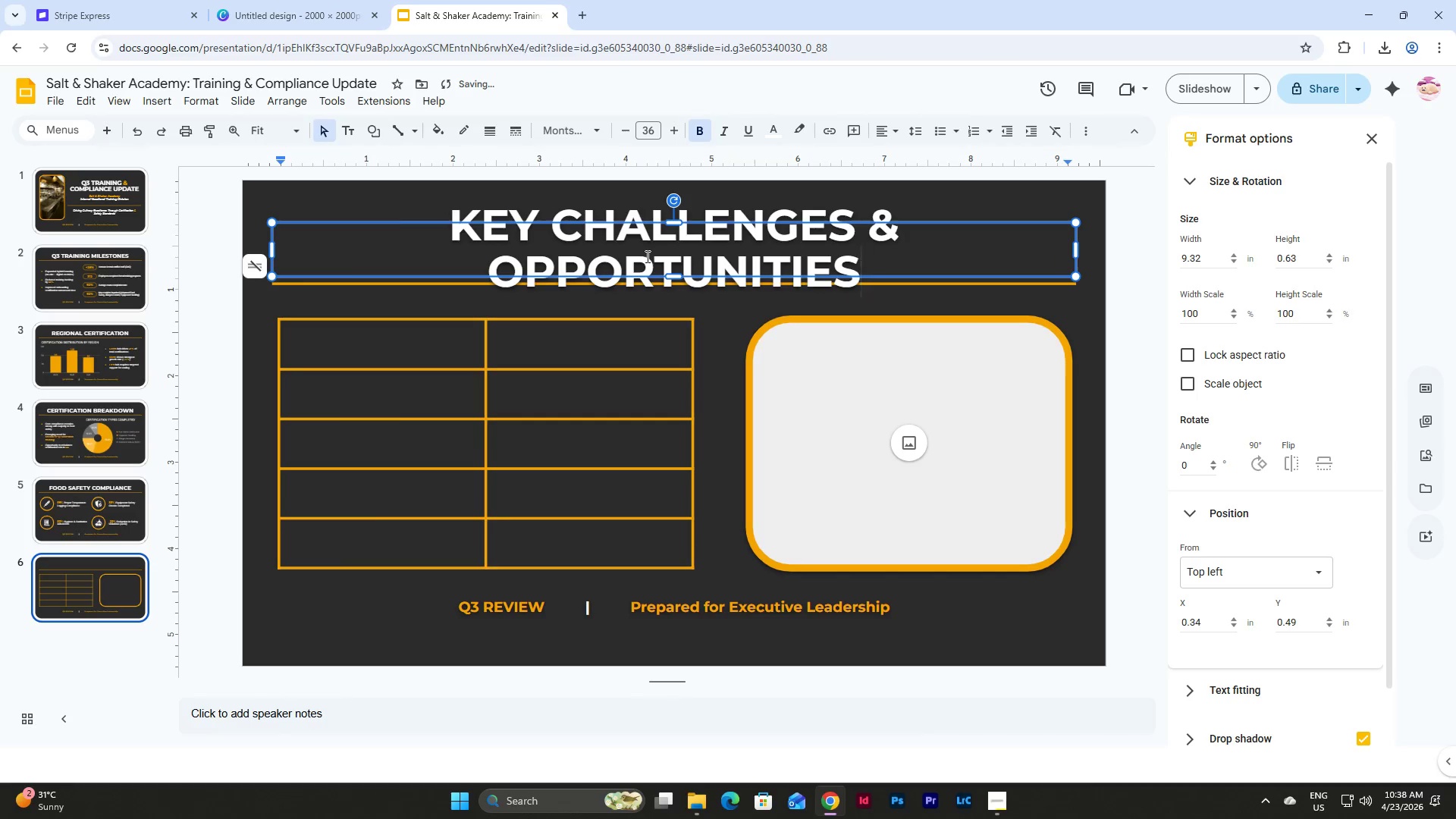 
left_click([551, 229])
 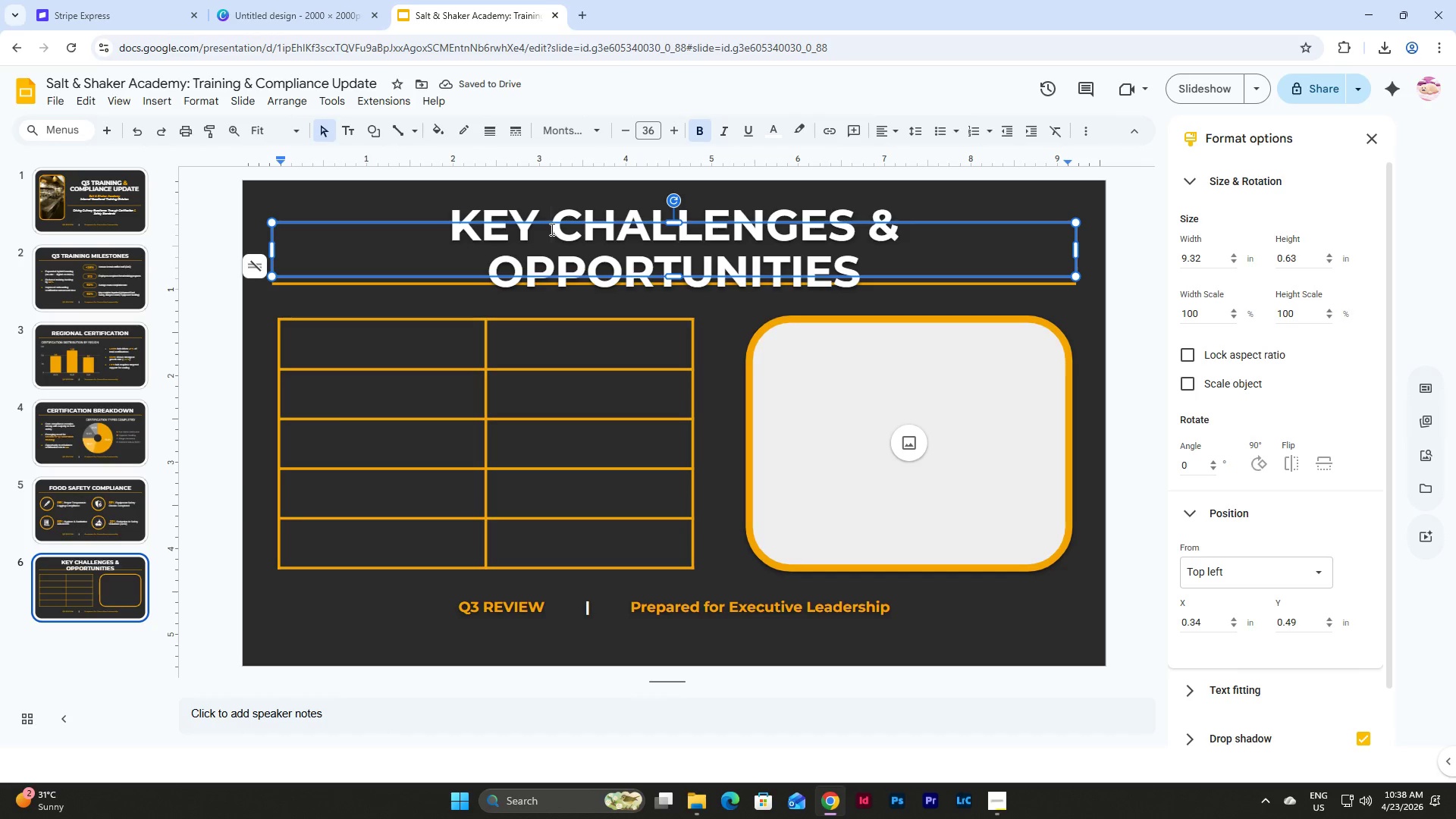 
key(Backspace)
 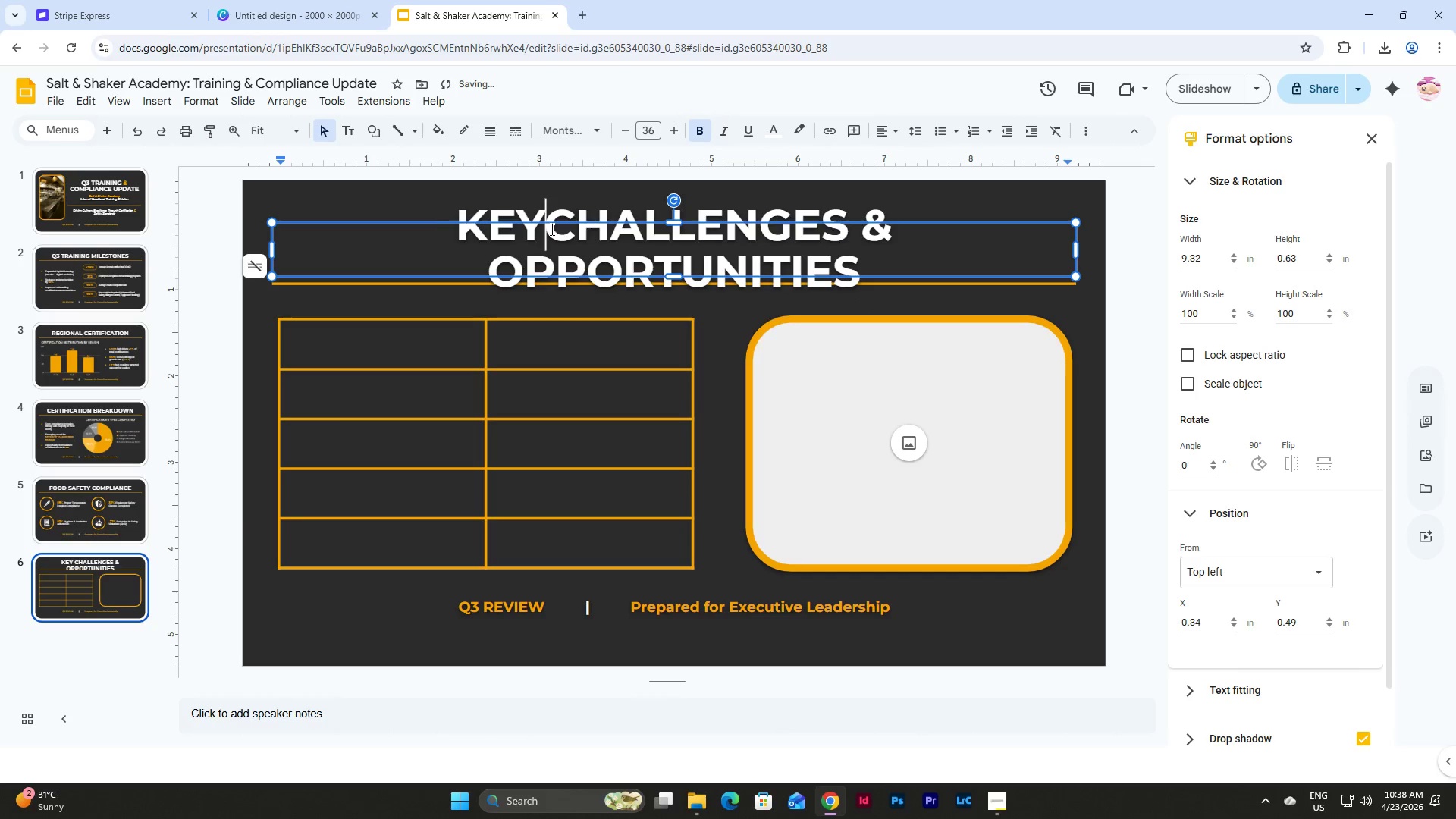 
key(Backspace)
 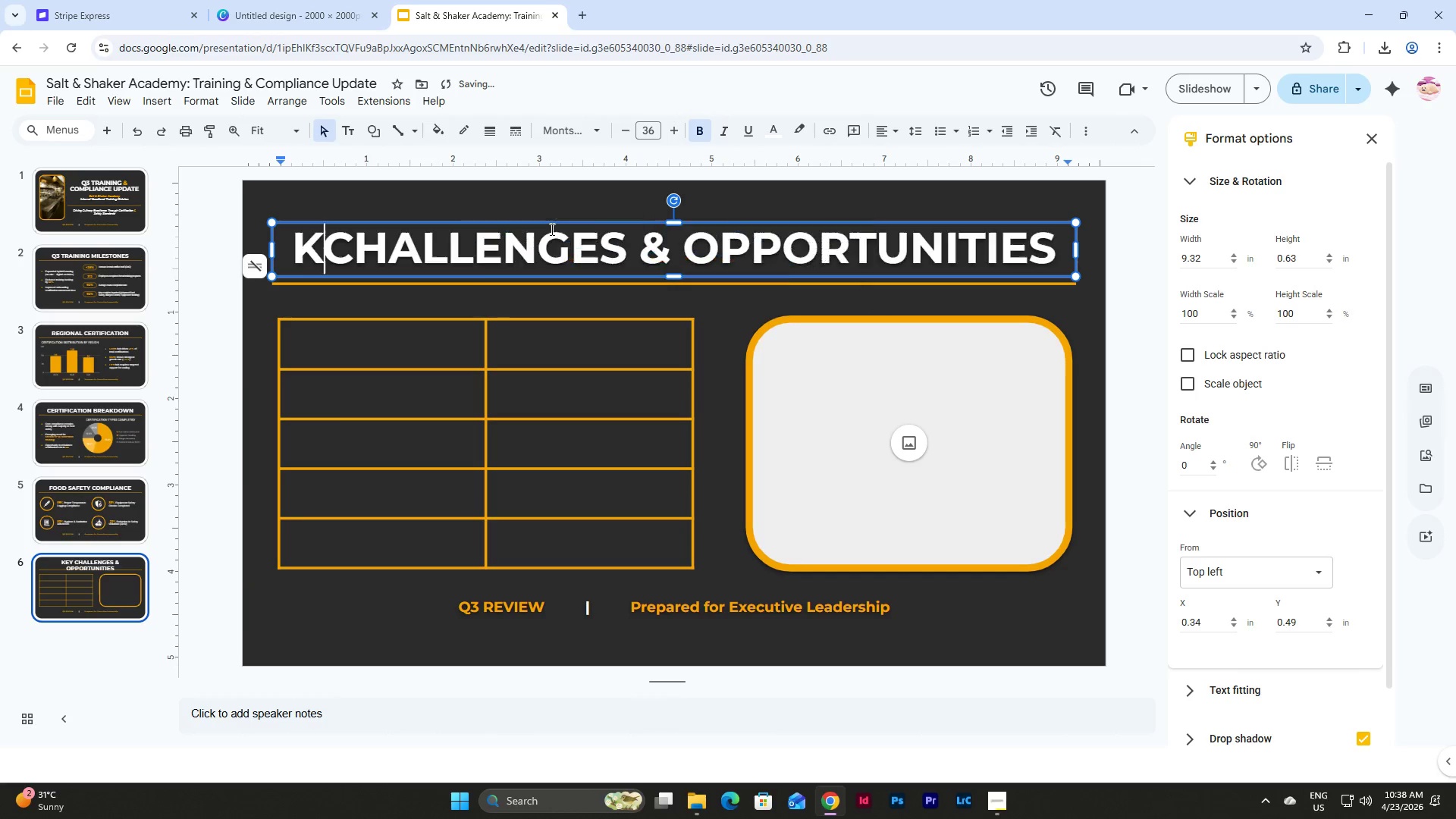 
key(Backspace)
 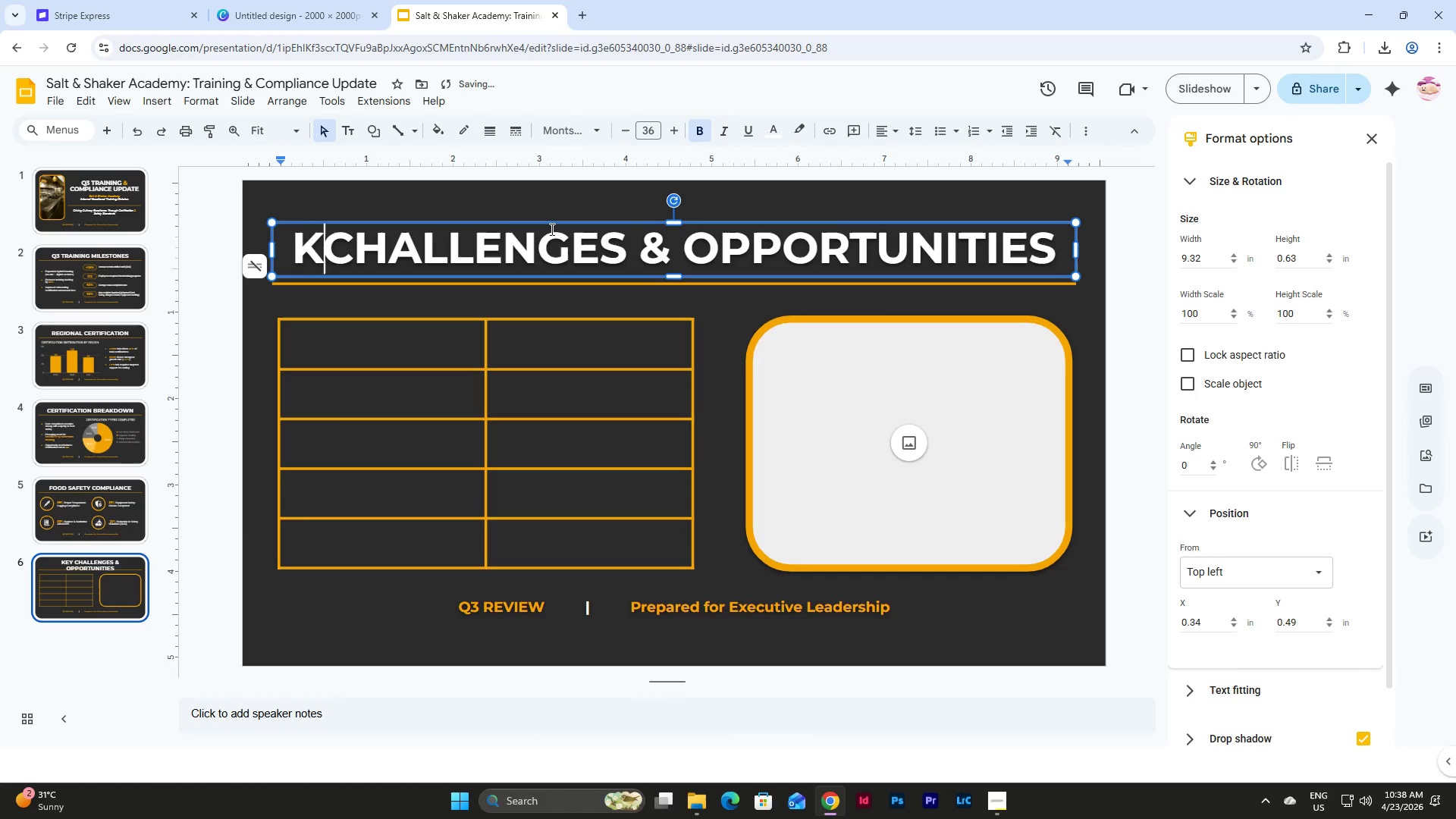 
key(Backspace)
 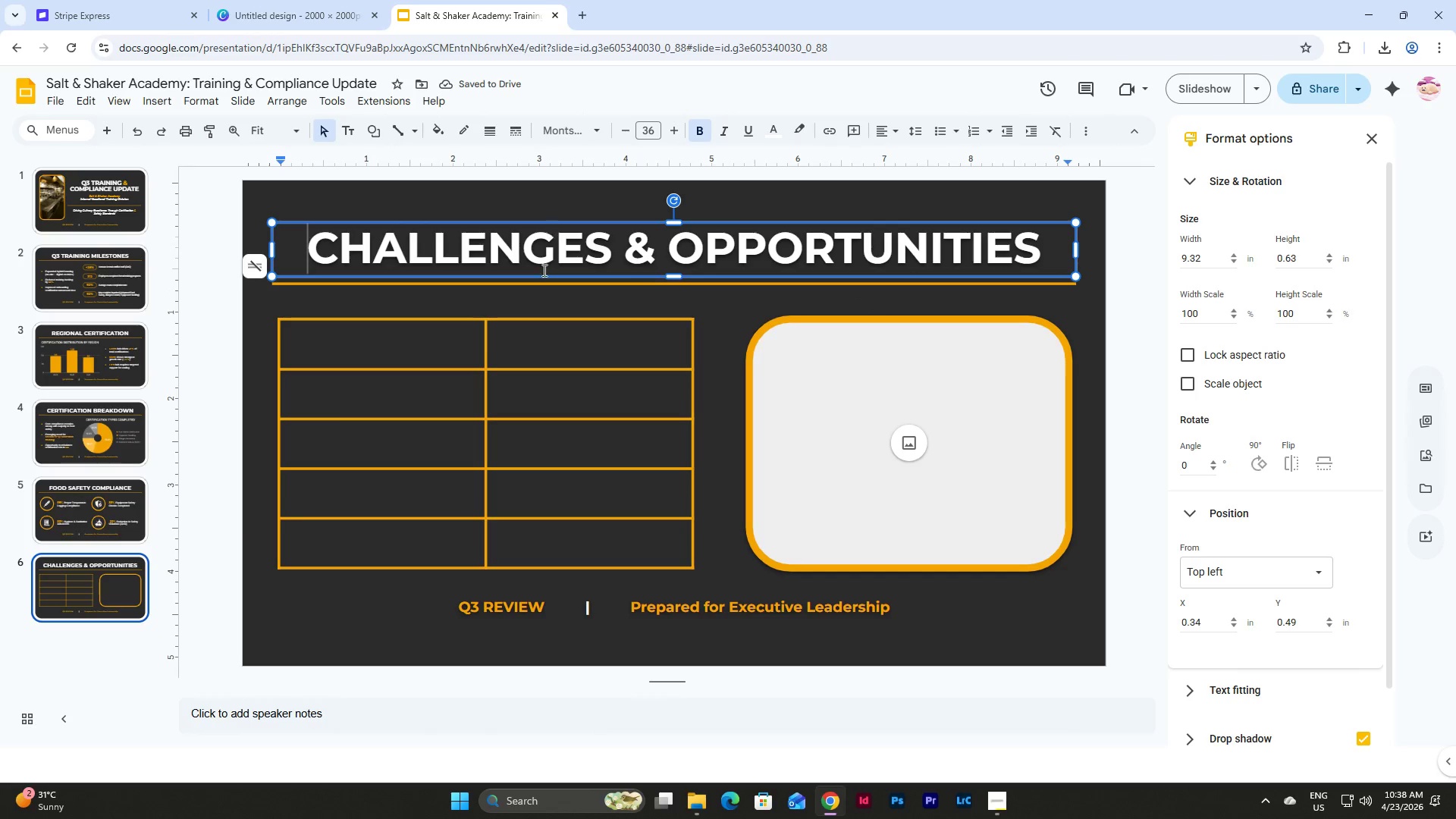 
left_click([93, 291])
 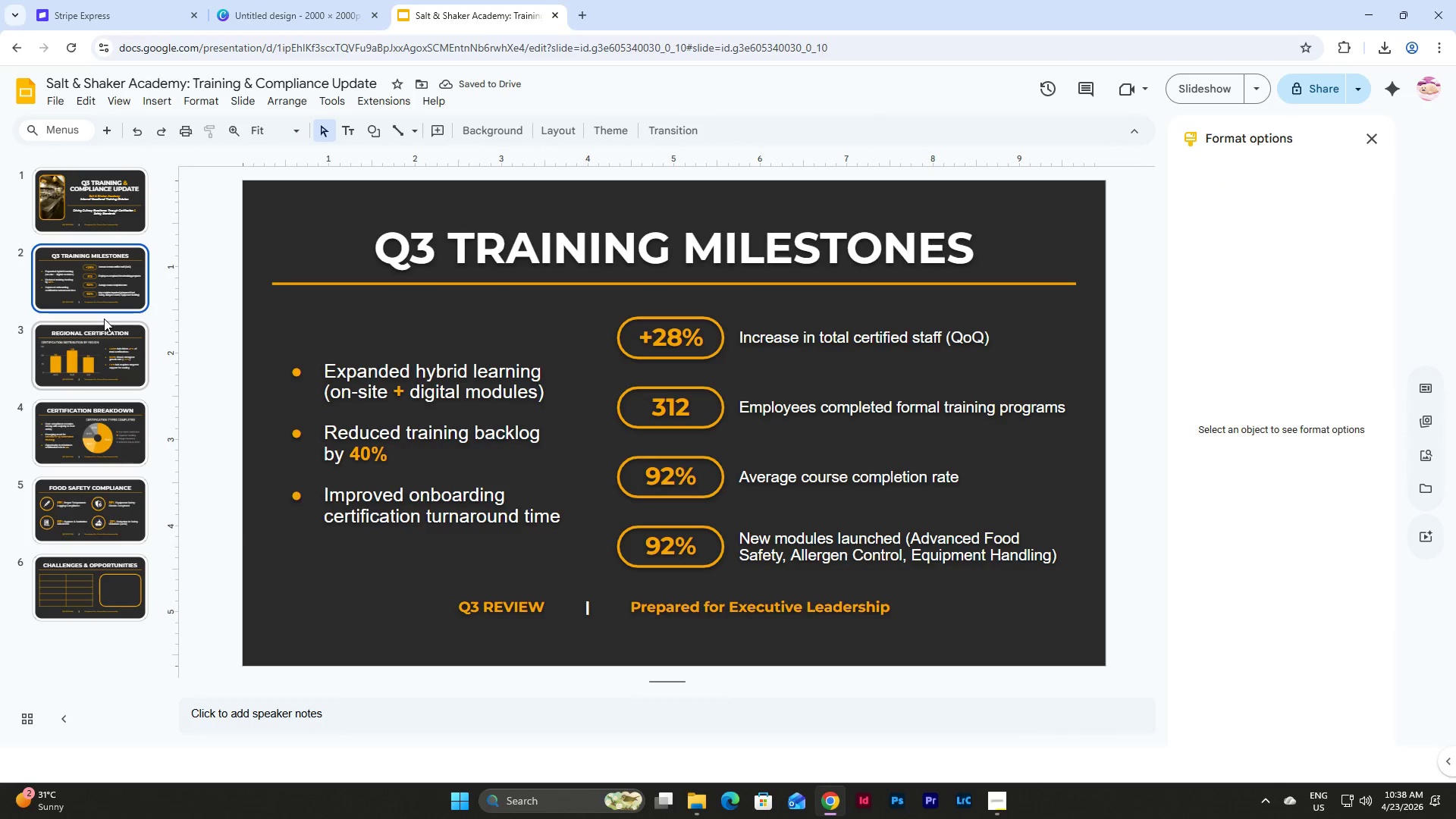 
left_click([106, 347])
 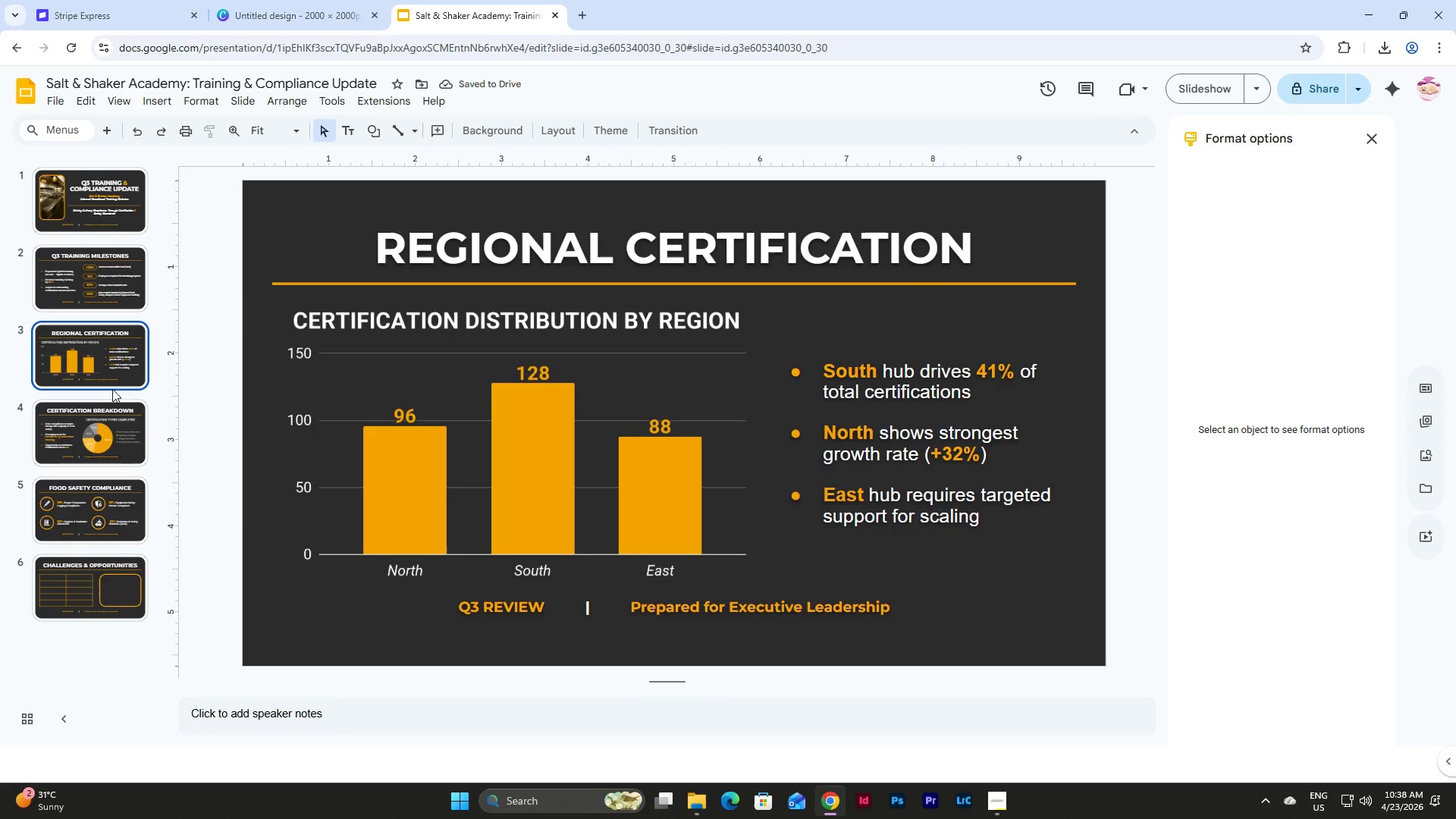 
left_click([113, 435])
 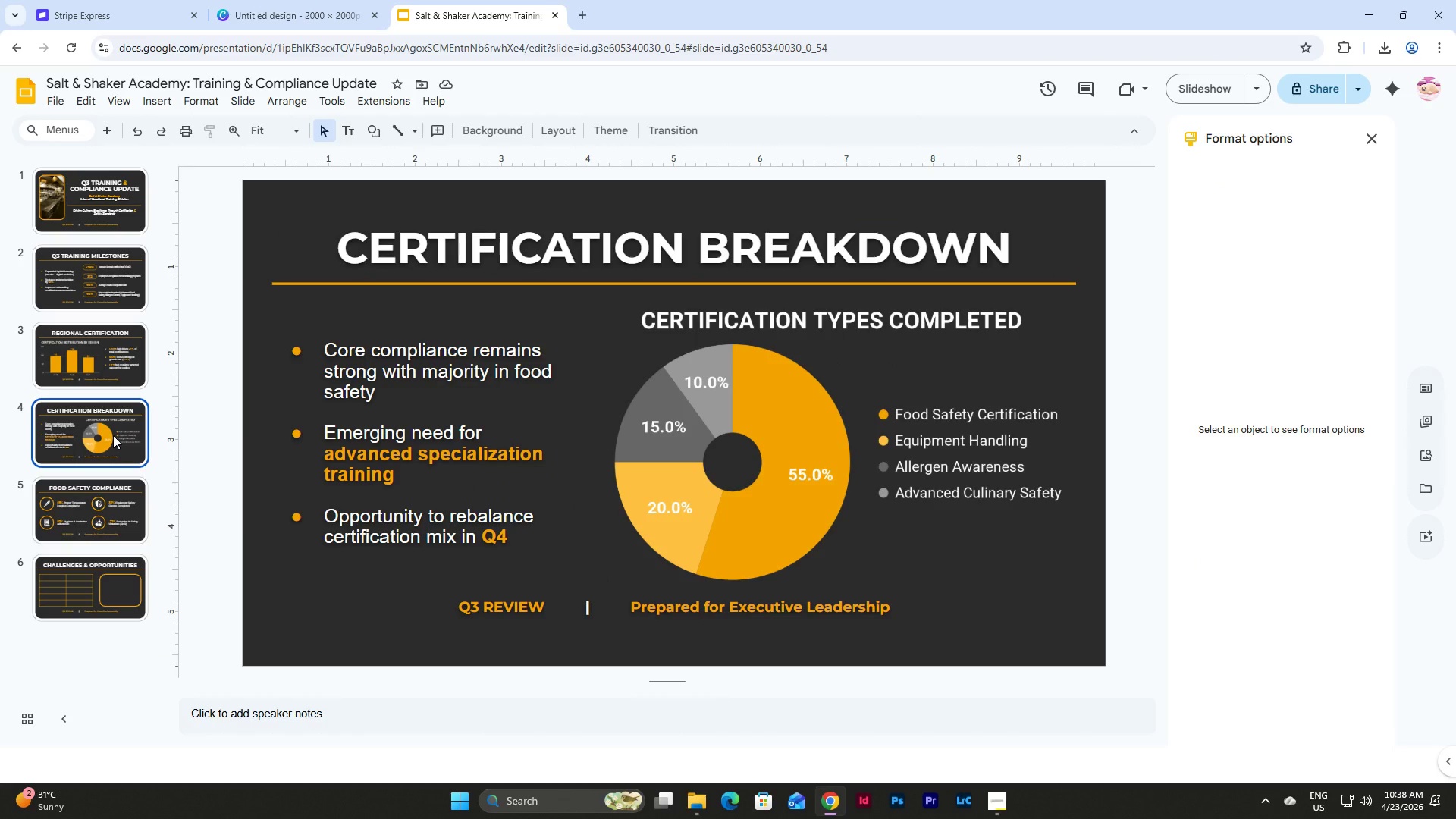 
left_click([124, 505])
 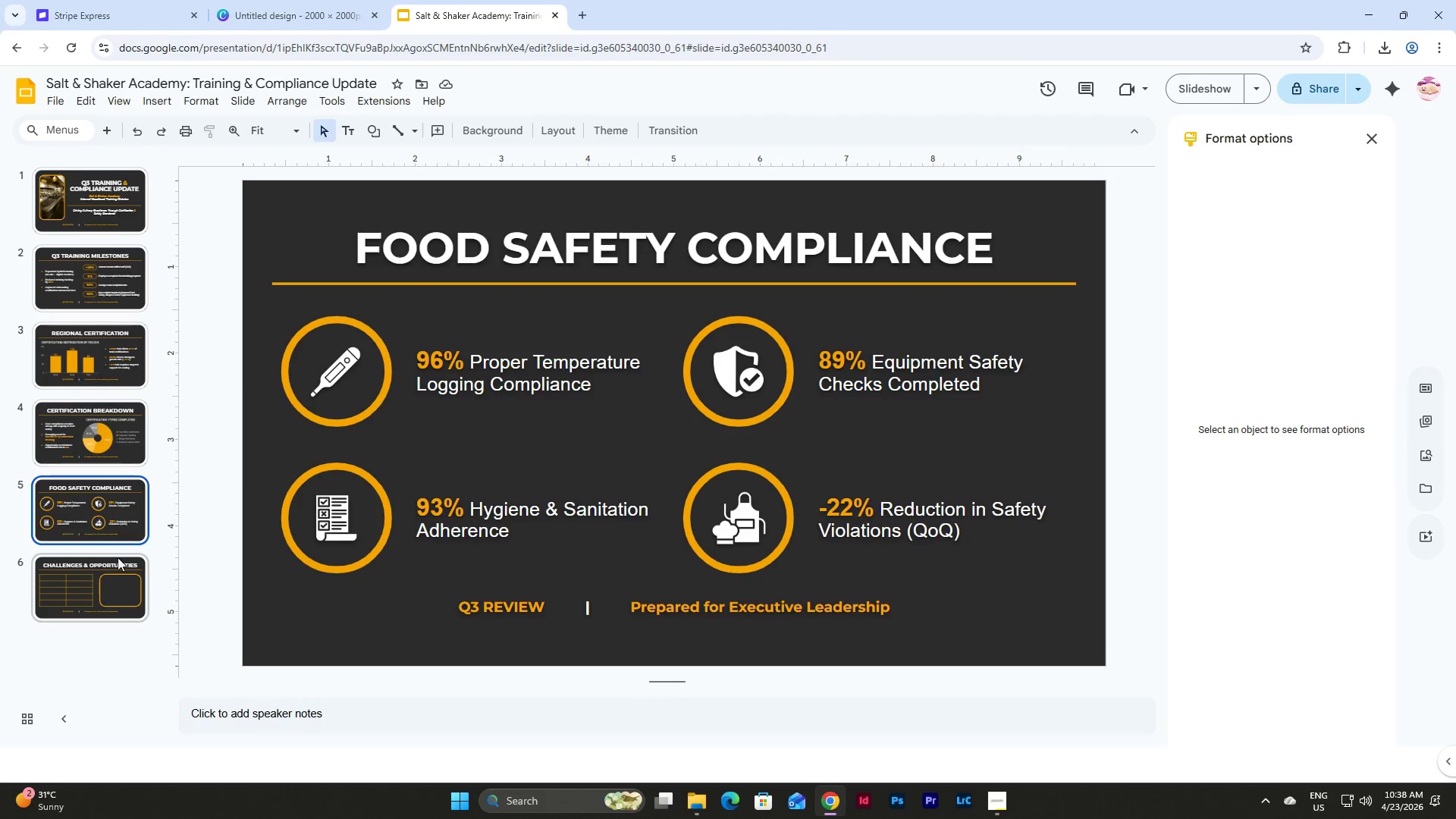 
left_click([115, 563])
 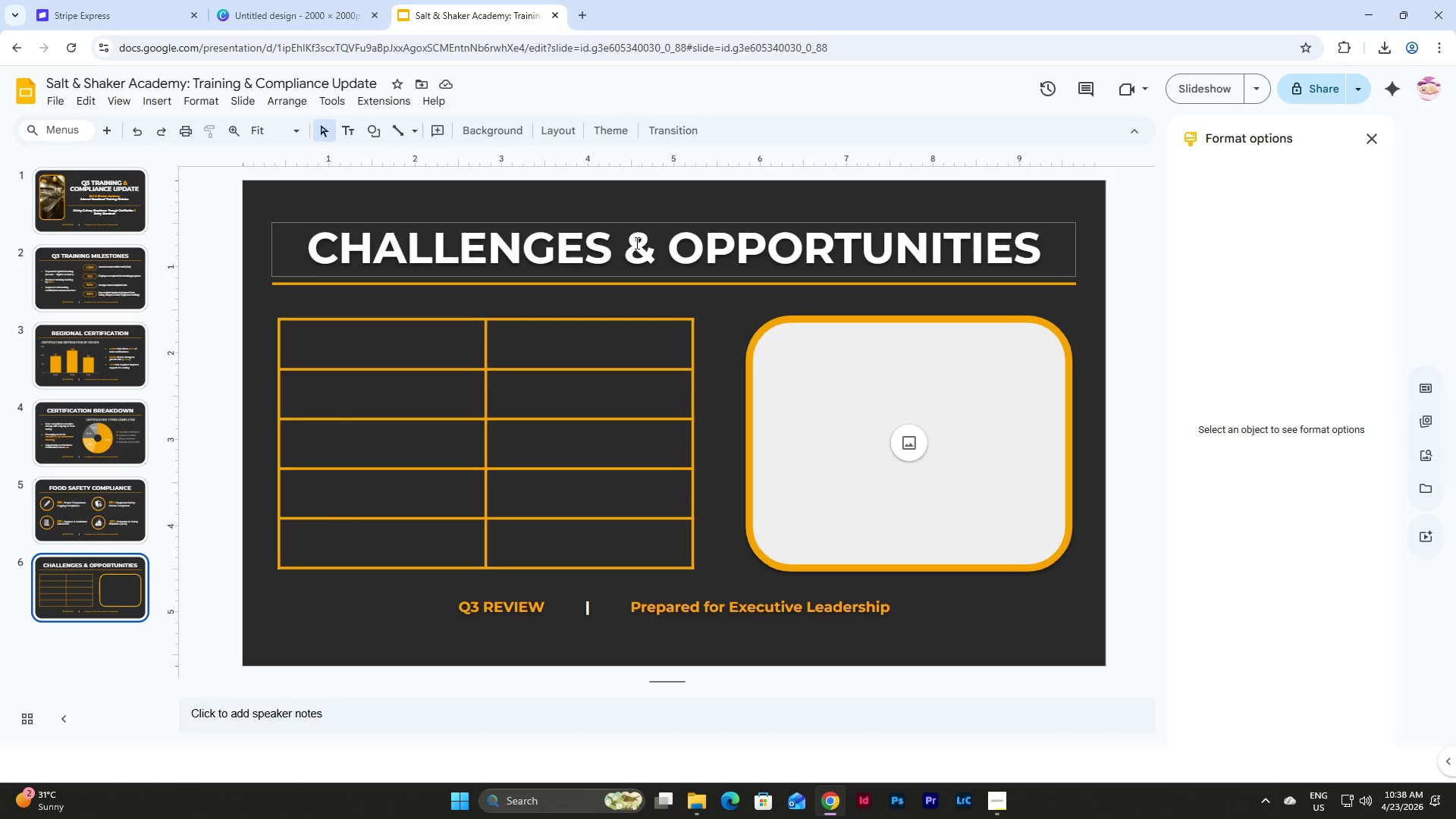 
left_click_drag(start_coordinate=[633, 243], to_coordinate=[645, 246])
 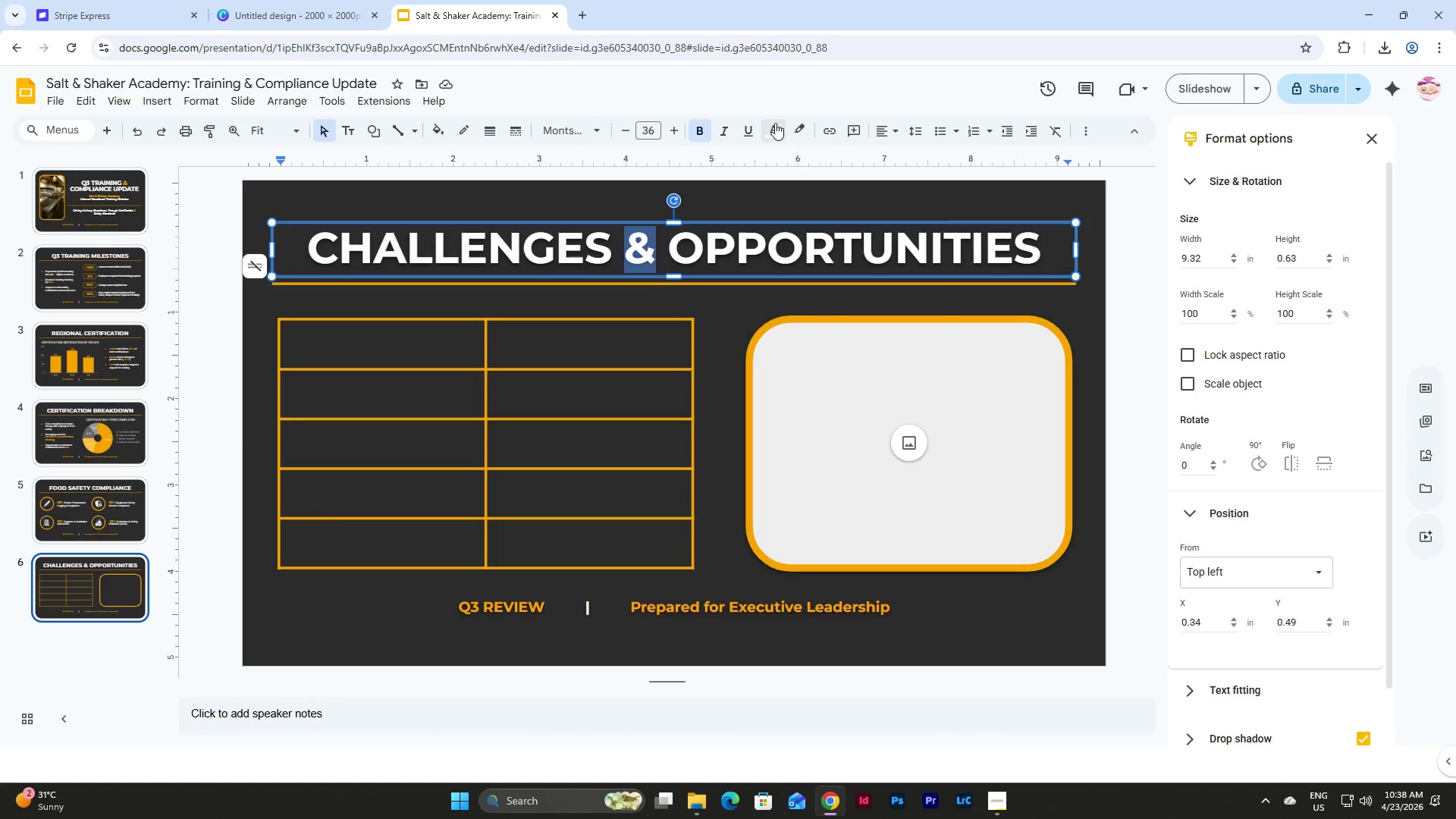 
left_click([775, 122])
 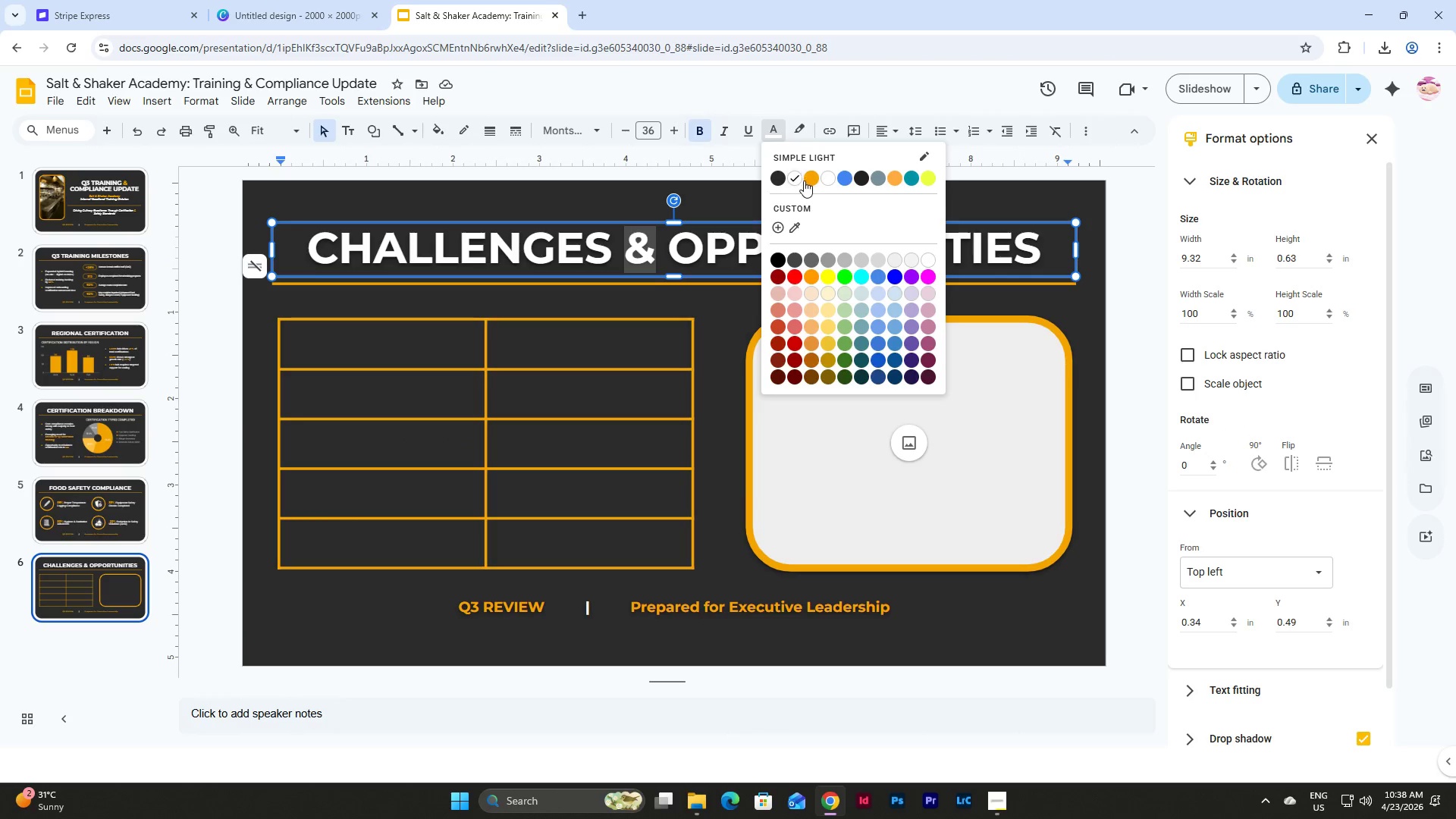 
left_click([808, 174])
 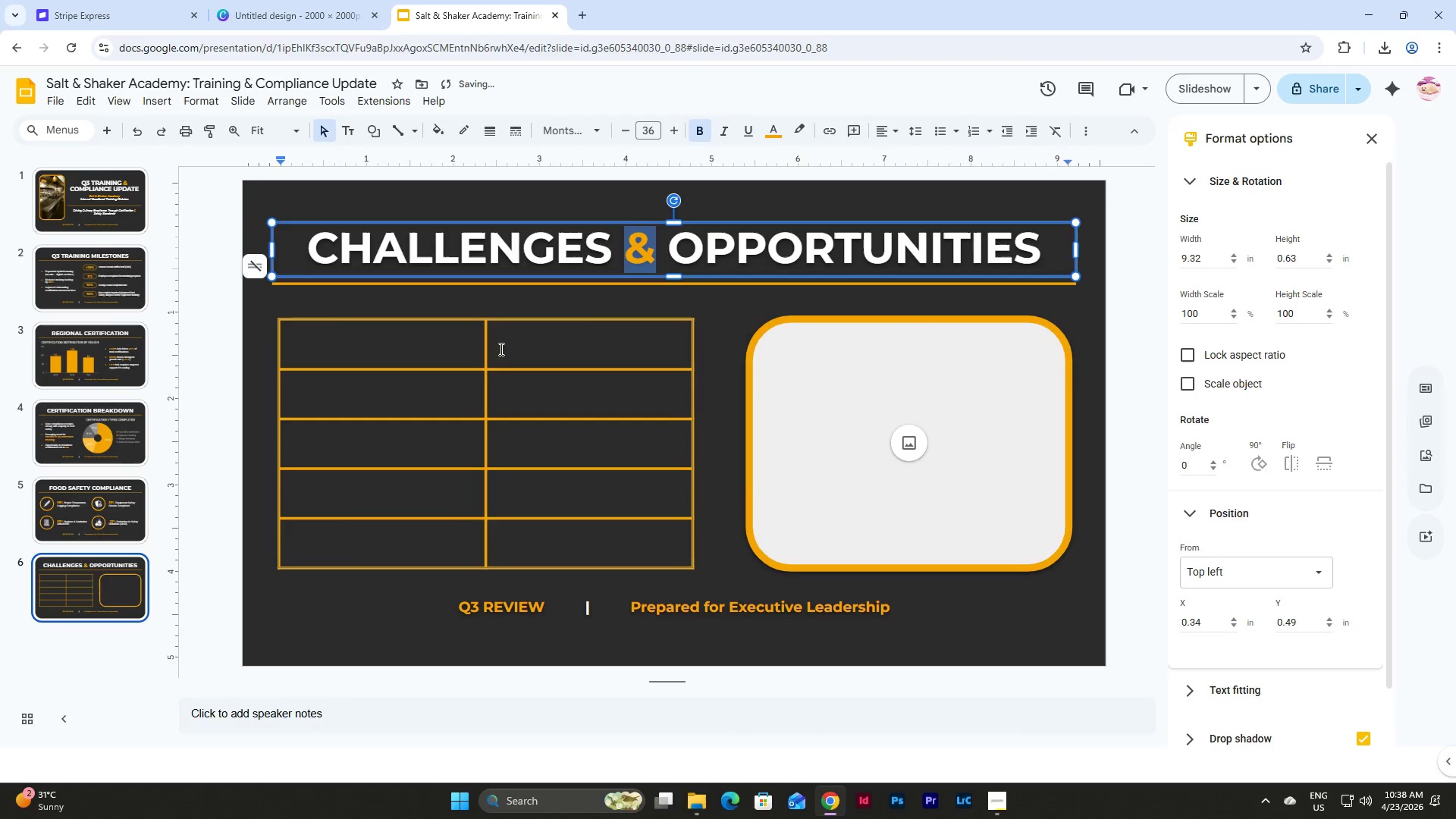 
double_click([424, 347])
 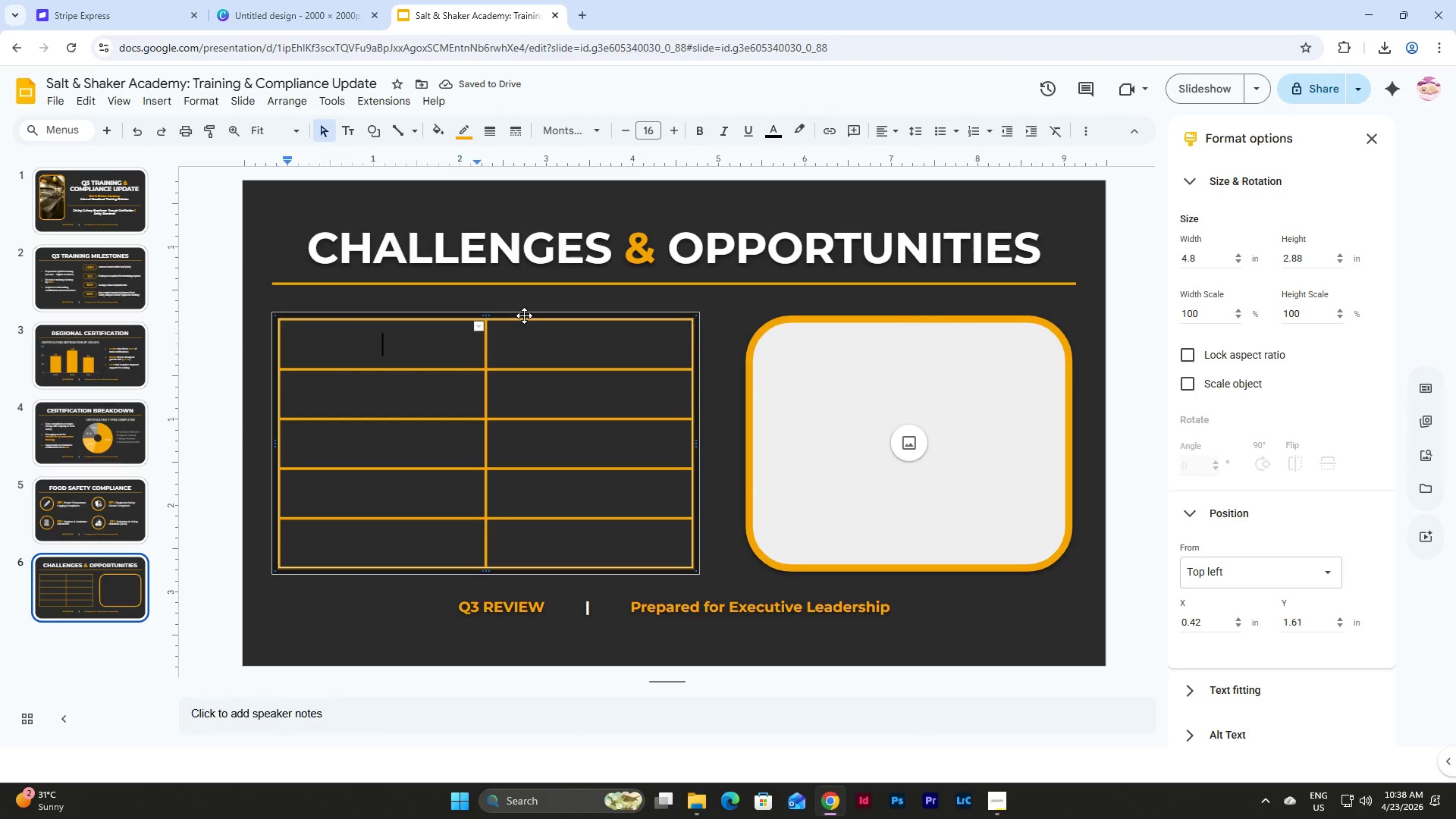 
left_click([524, 312])
 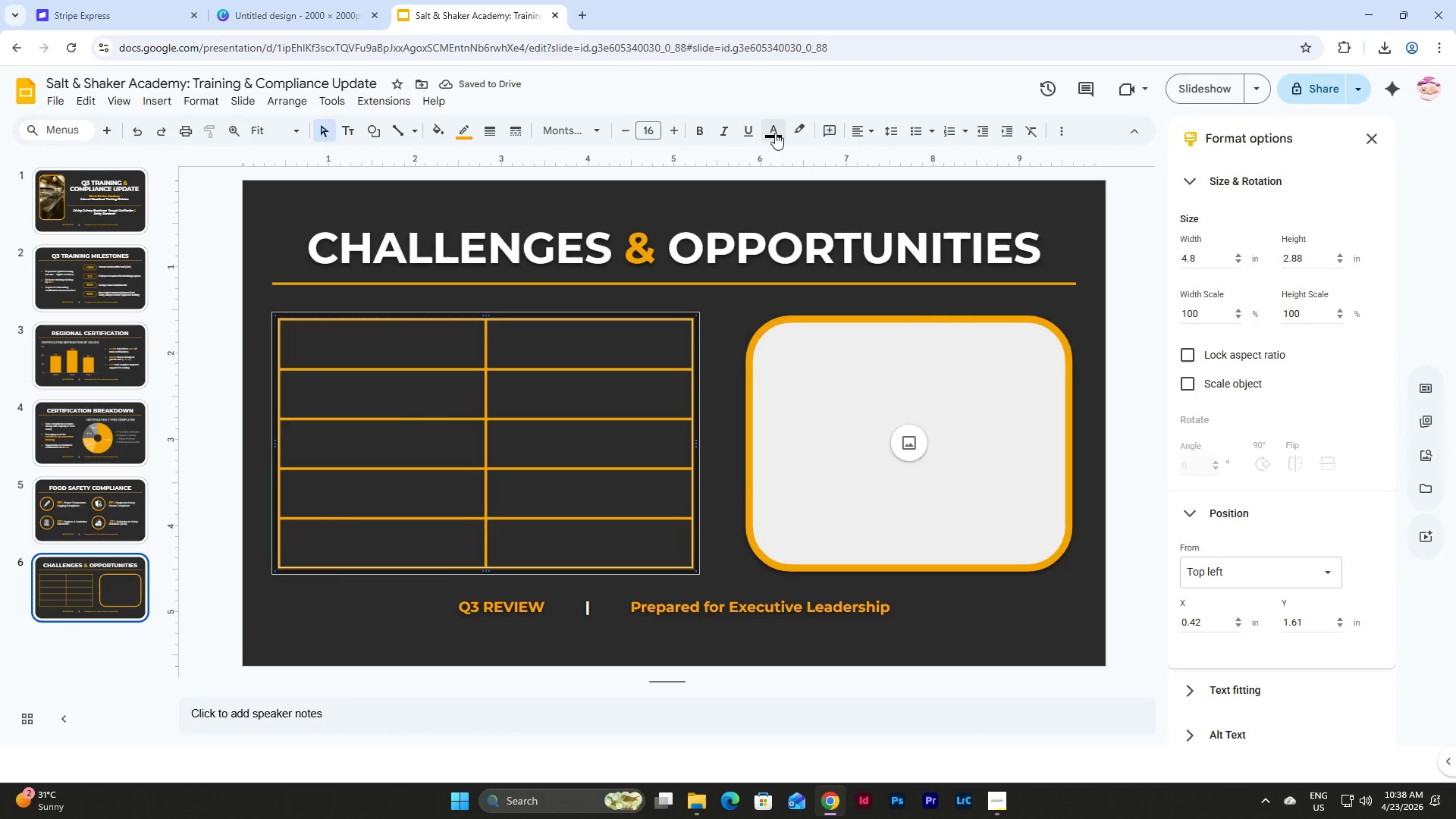 
left_click([780, 127])
 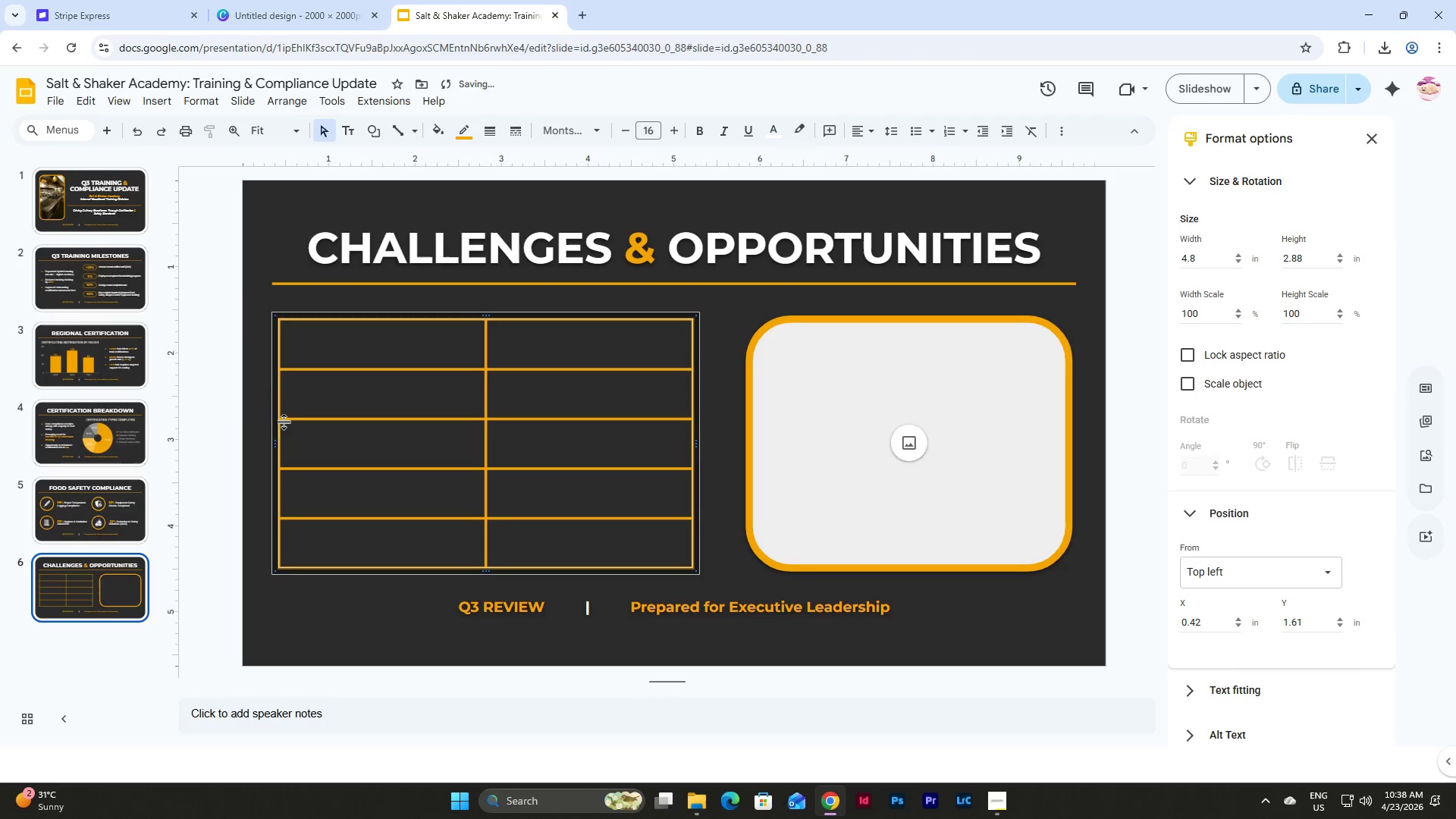 
left_click([107, 431])
 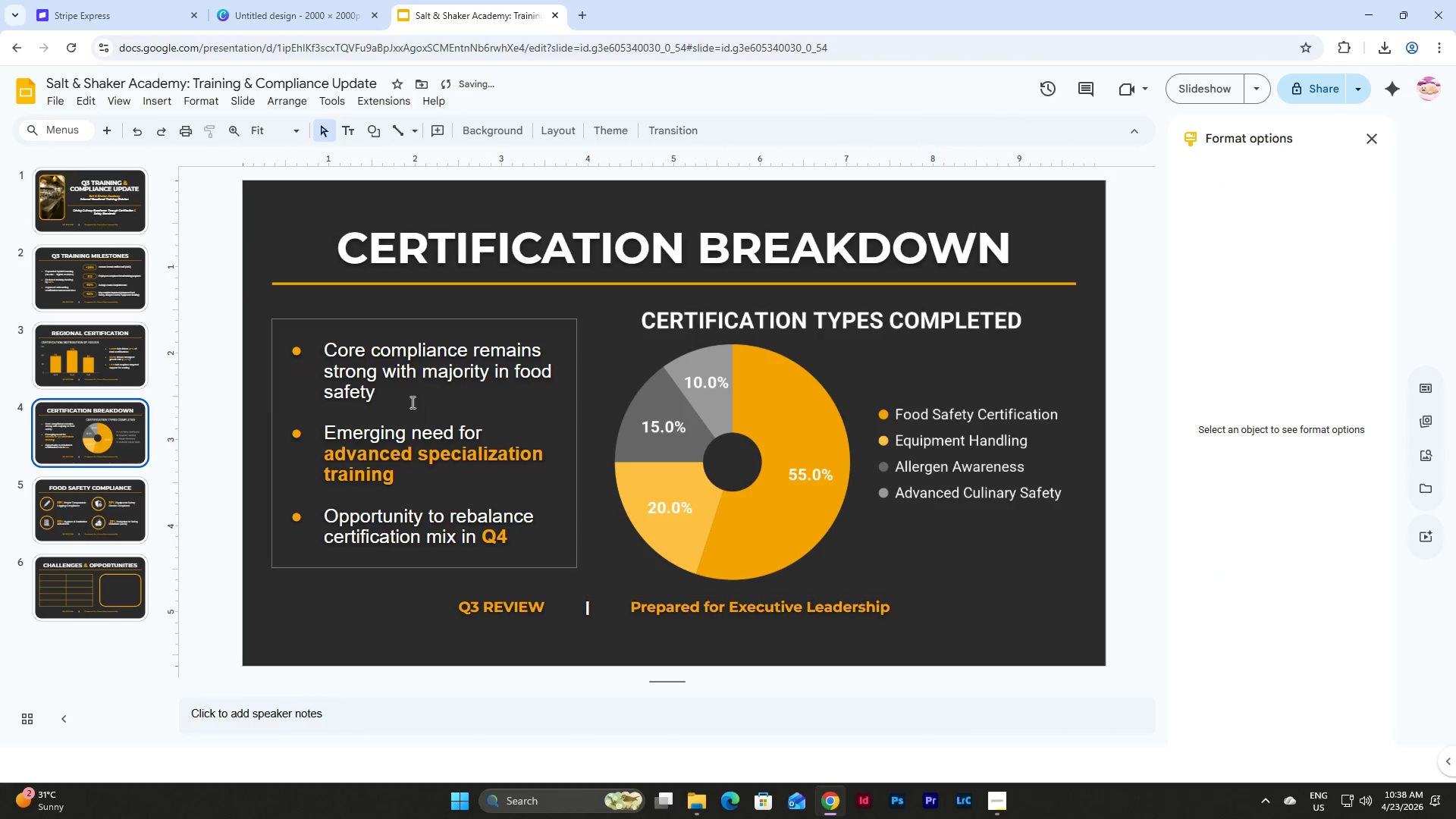 
left_click([424, 344])
 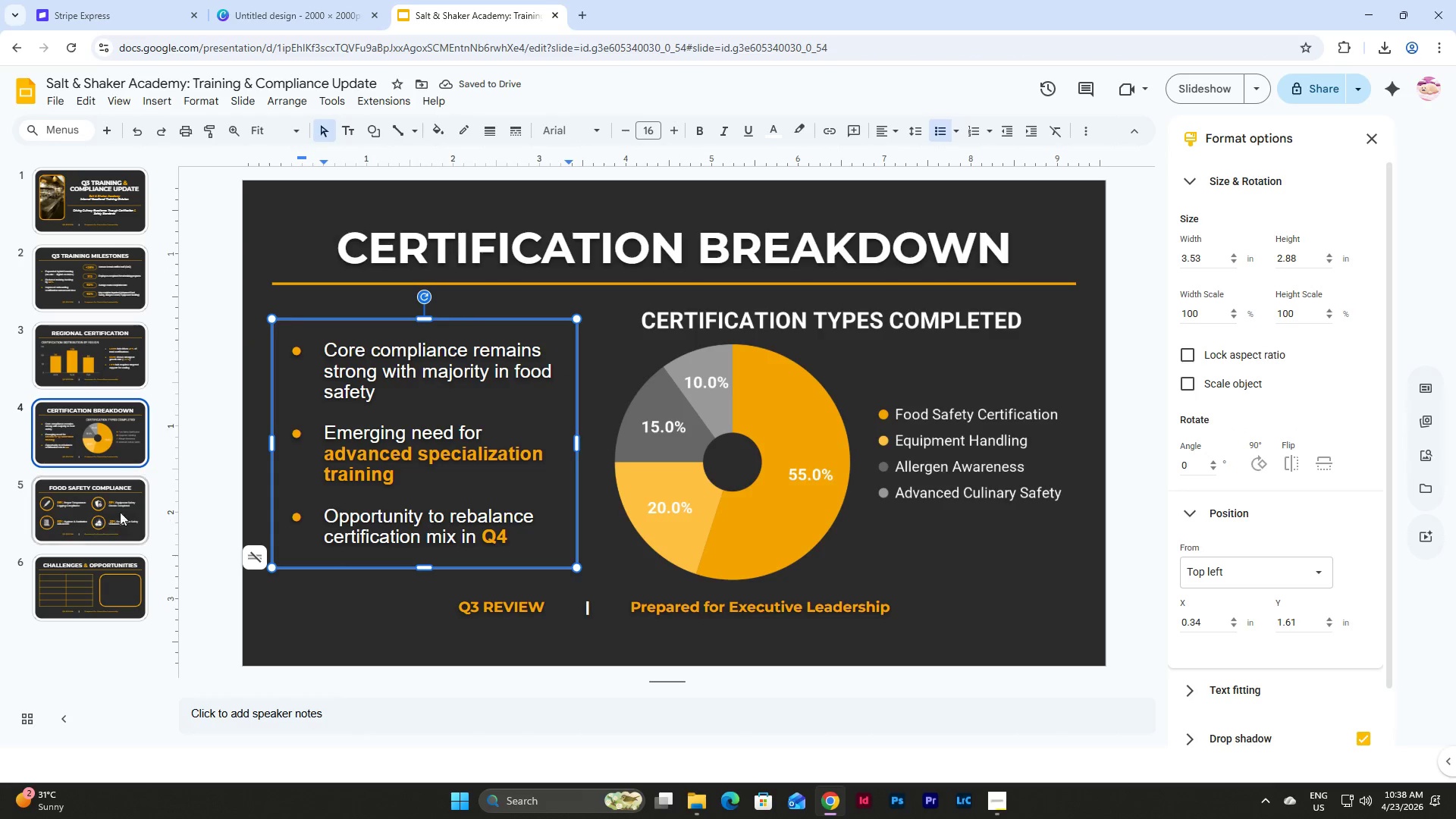 
left_click([80, 515])
 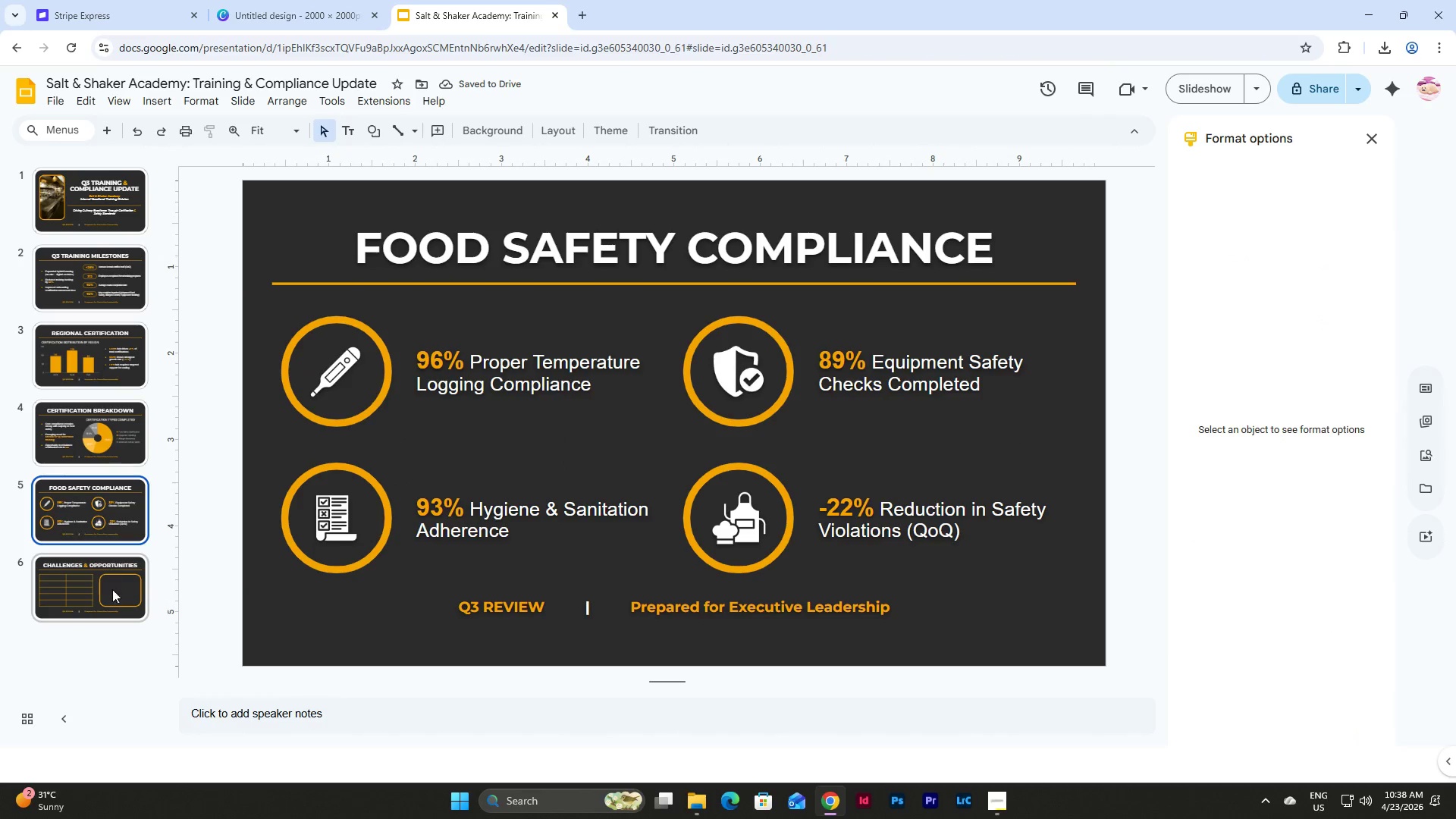 
left_click([108, 596])
 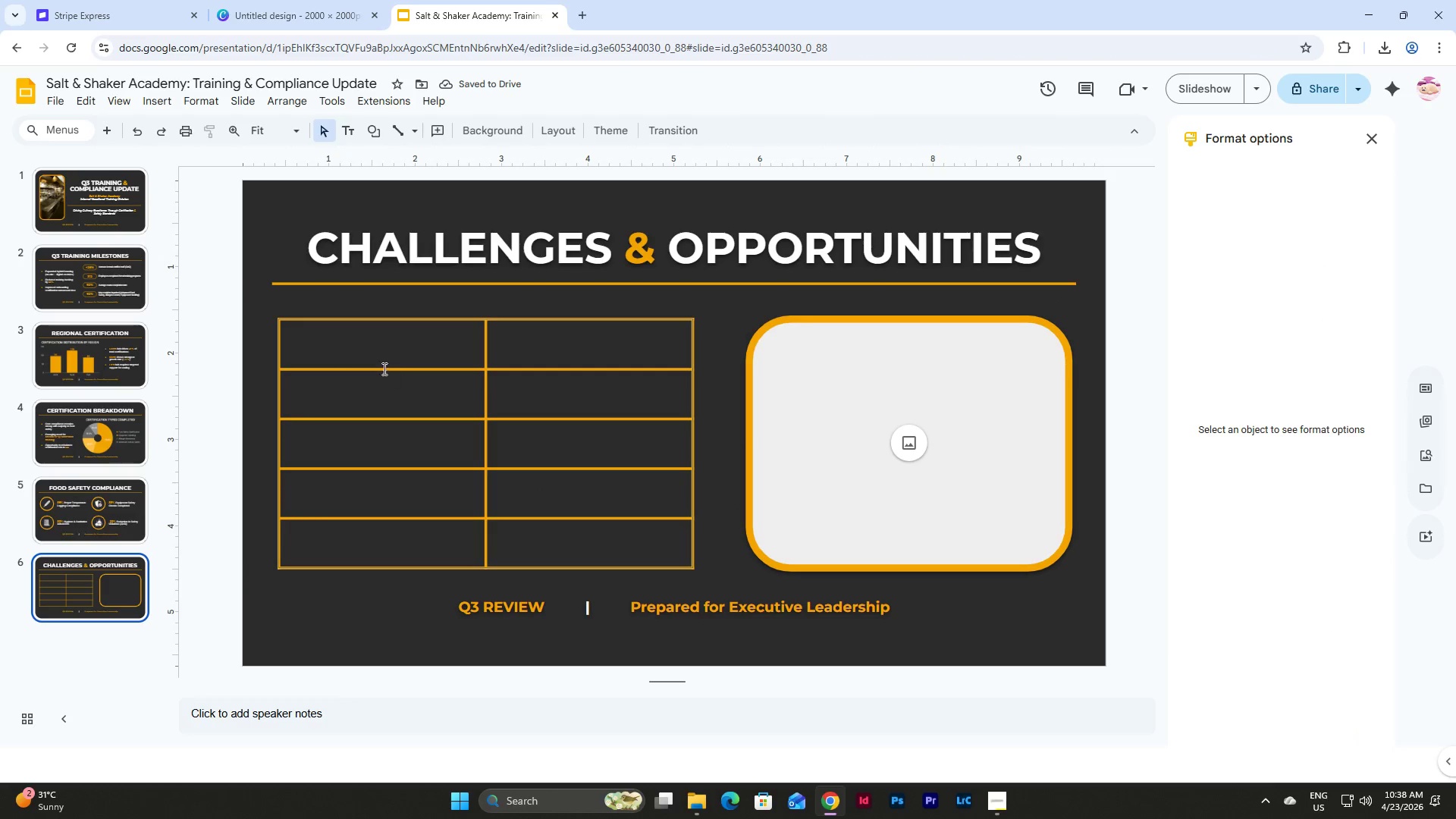 
left_click([381, 342])
 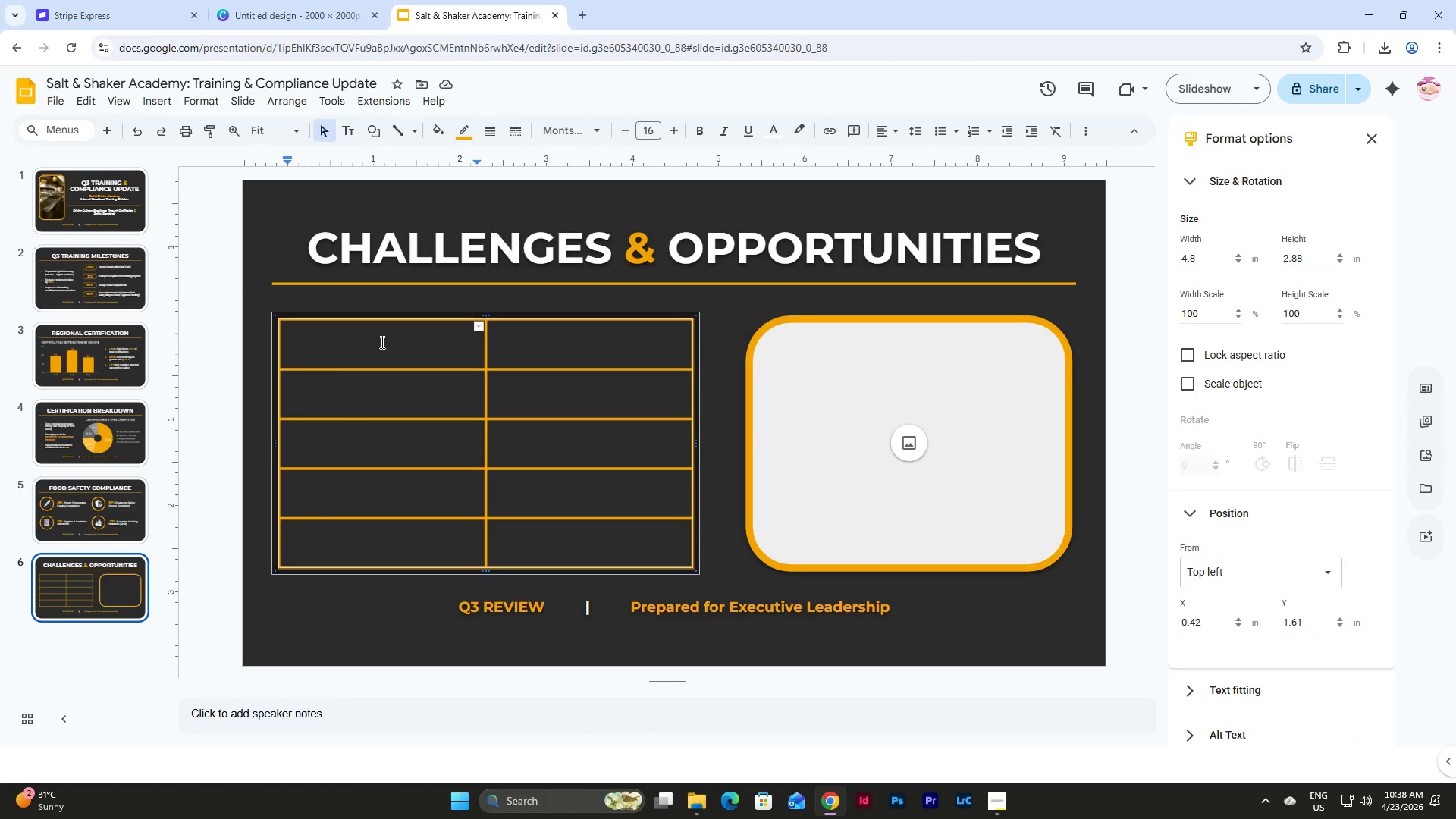 
type(CHALLENGES)
 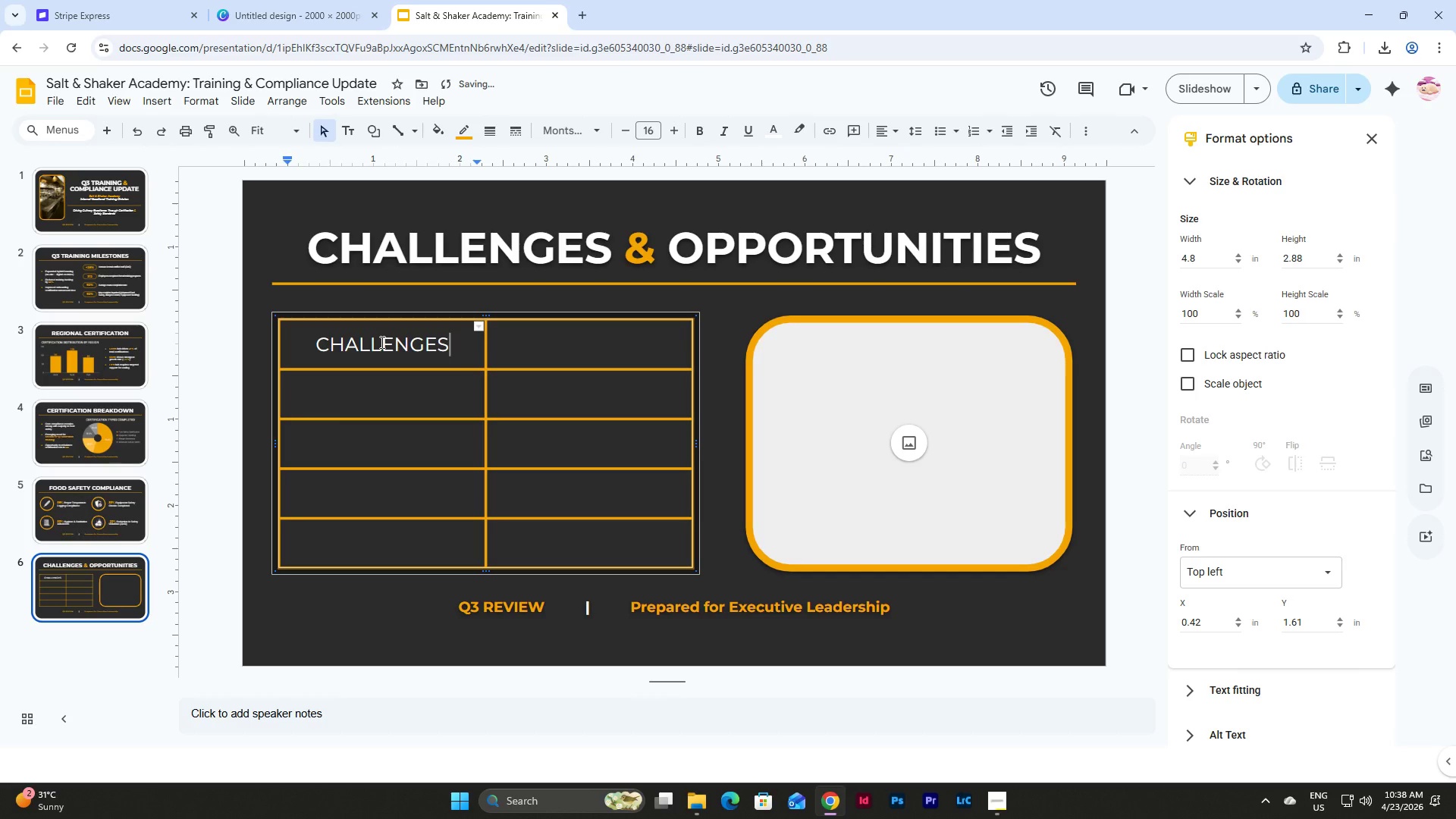 
key(Tab)
type(OPPORTUNITIES)
 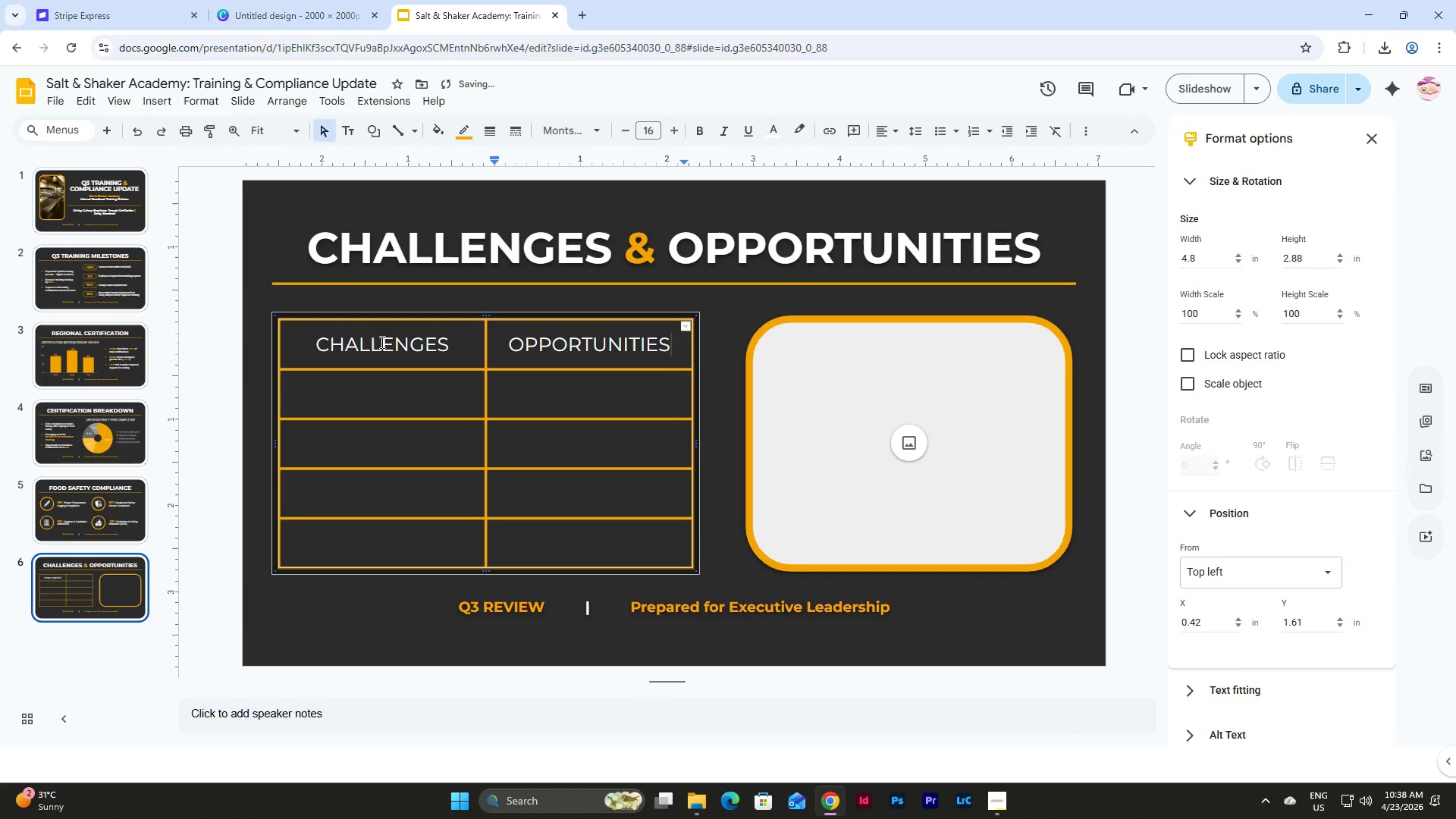 
wait(5.28)
 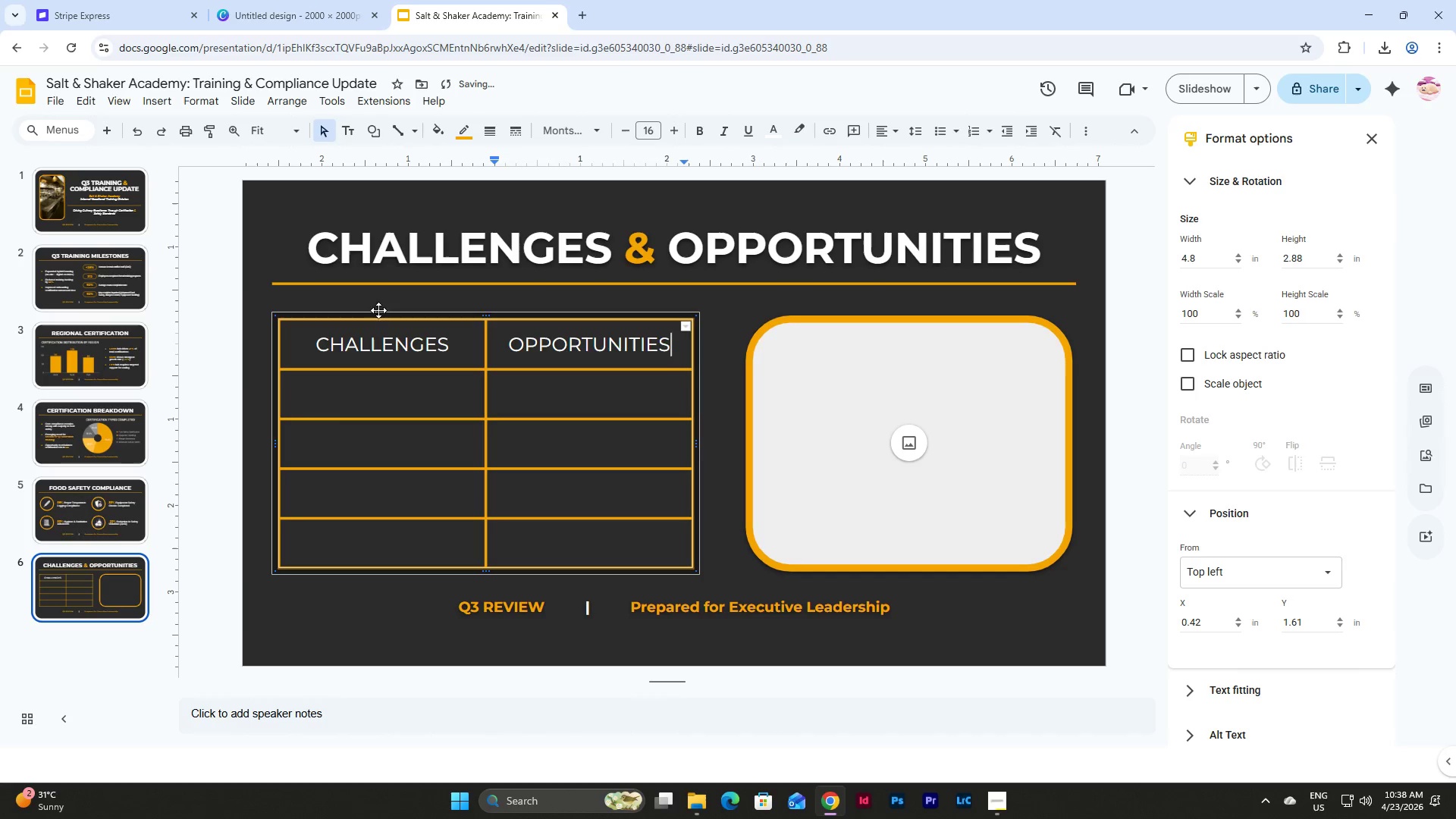 
left_click_drag(start_coordinate=[314, 344], to_coordinate=[560, 340])
 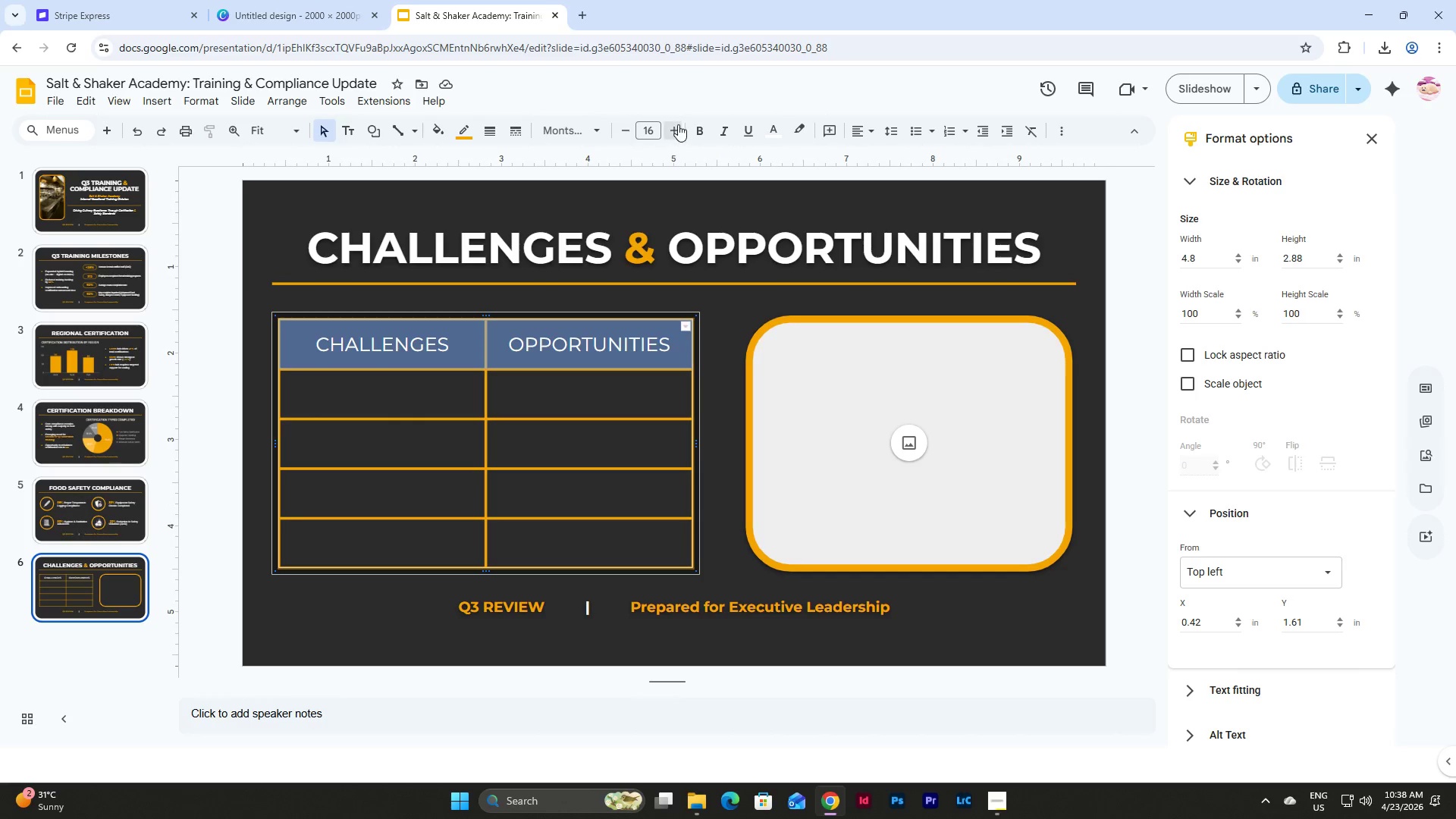 
double_click([678, 124])
 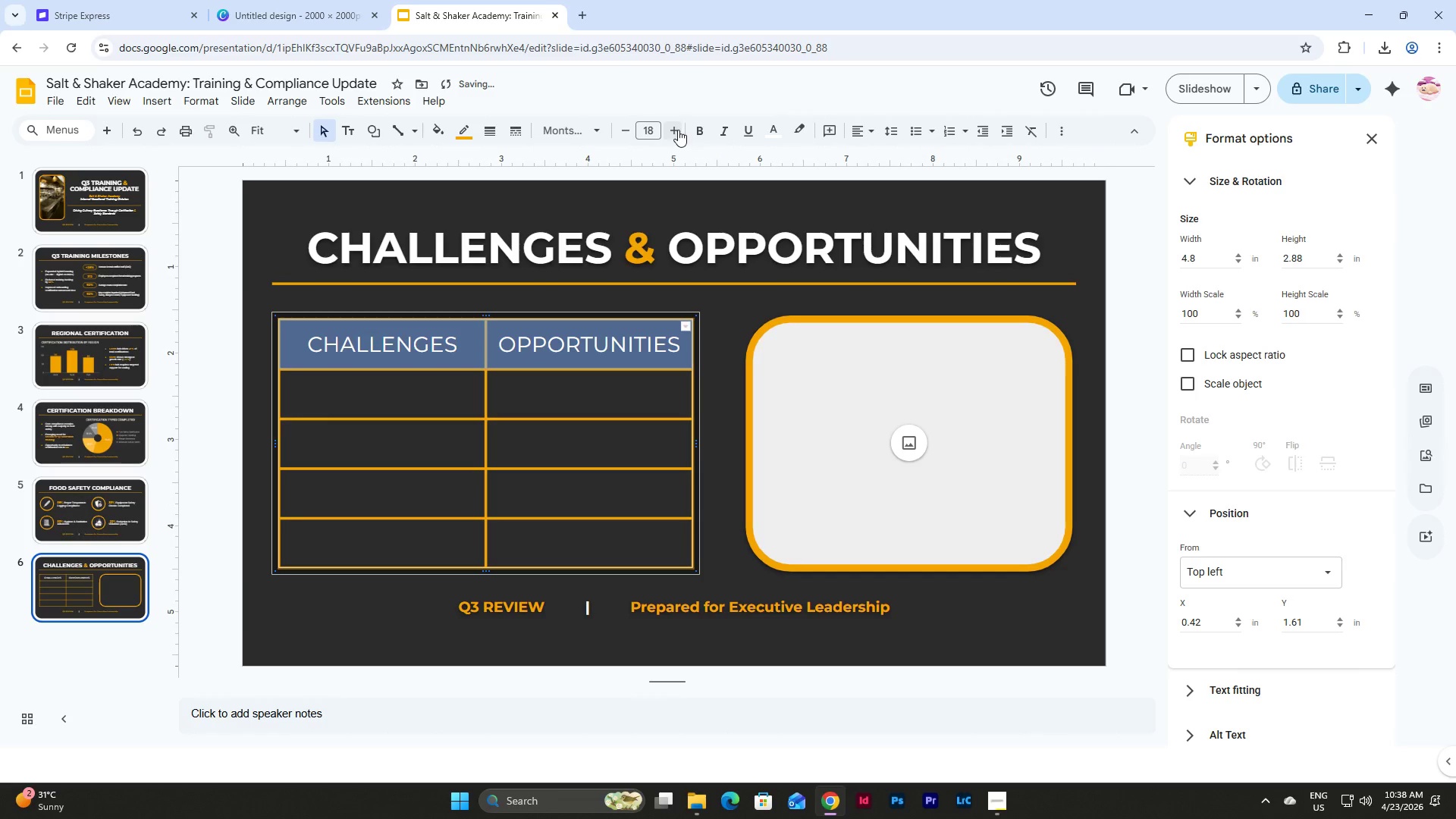 
left_click([701, 130])
 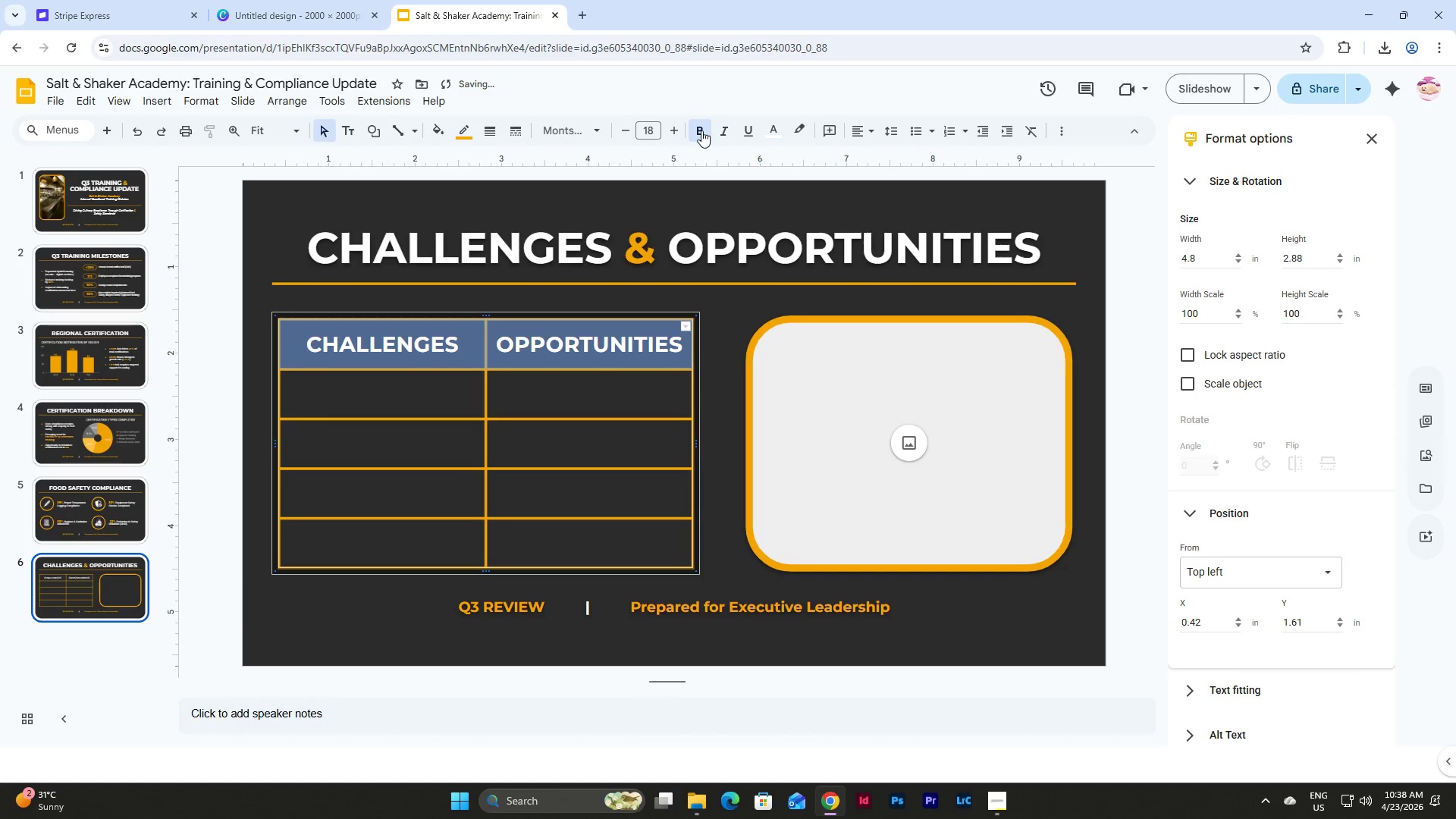 
left_click([676, 133])
 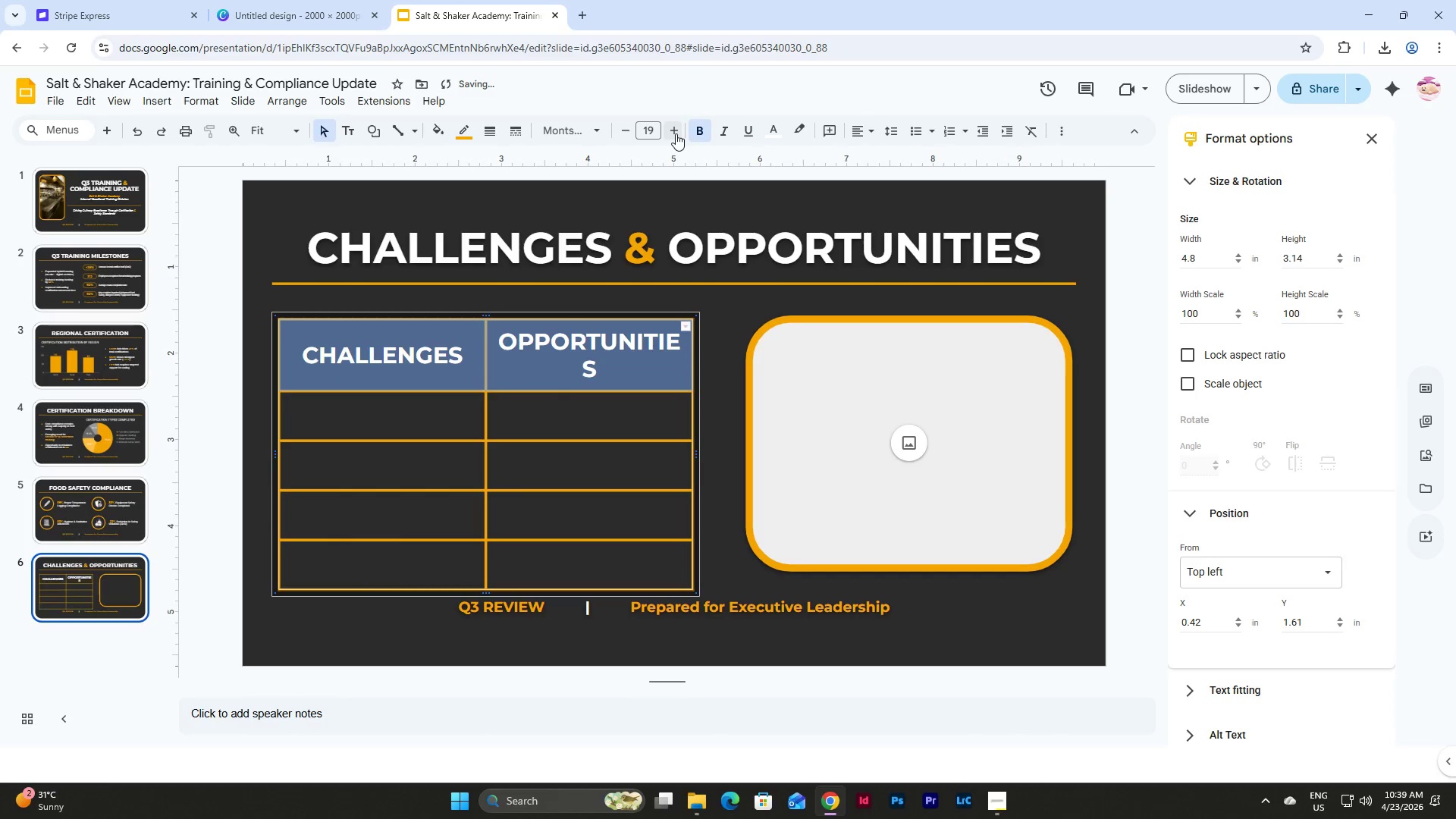 
left_click([676, 133])
 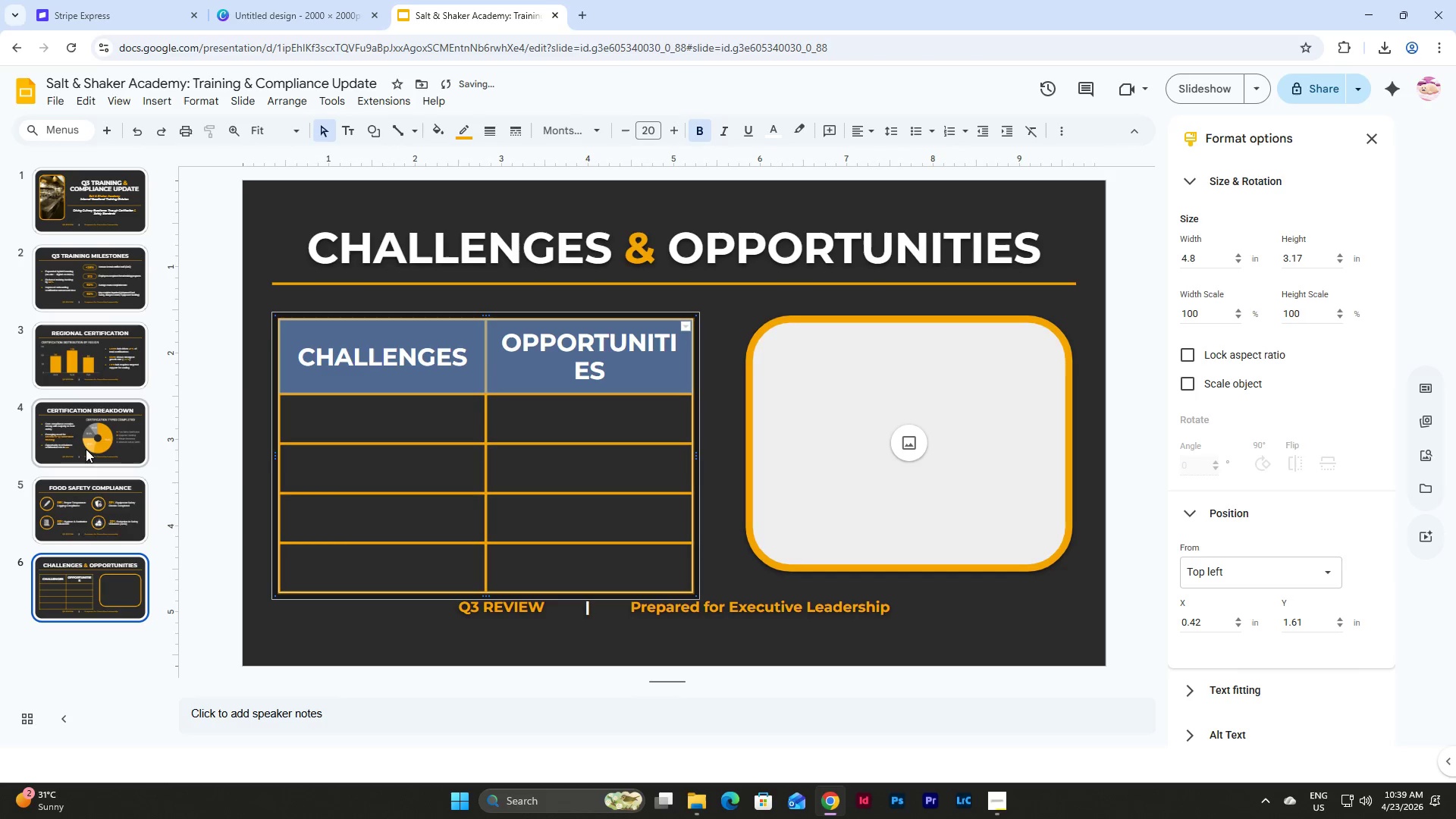 
left_click([106, 513])
 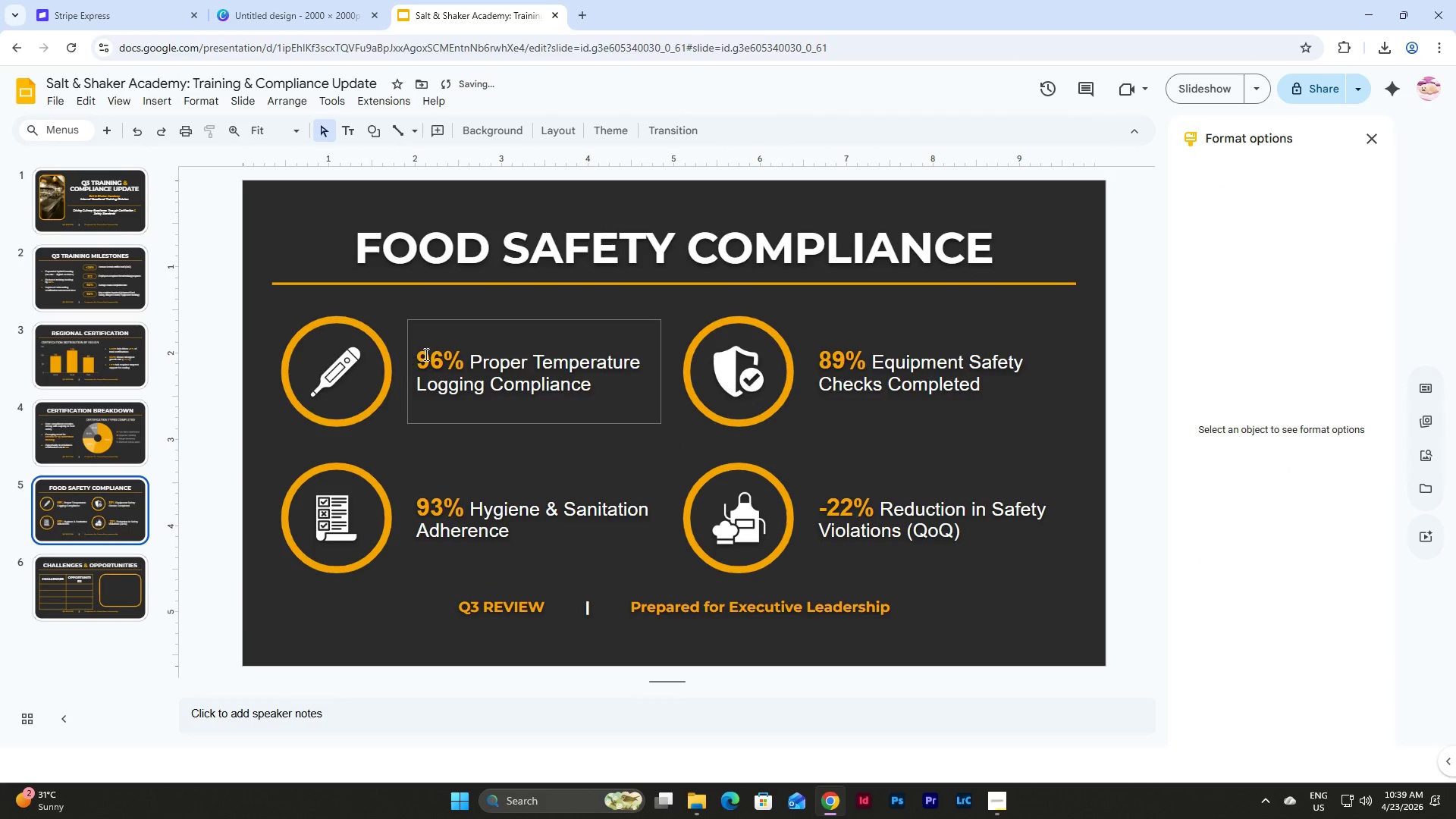 
left_click([436, 353])
 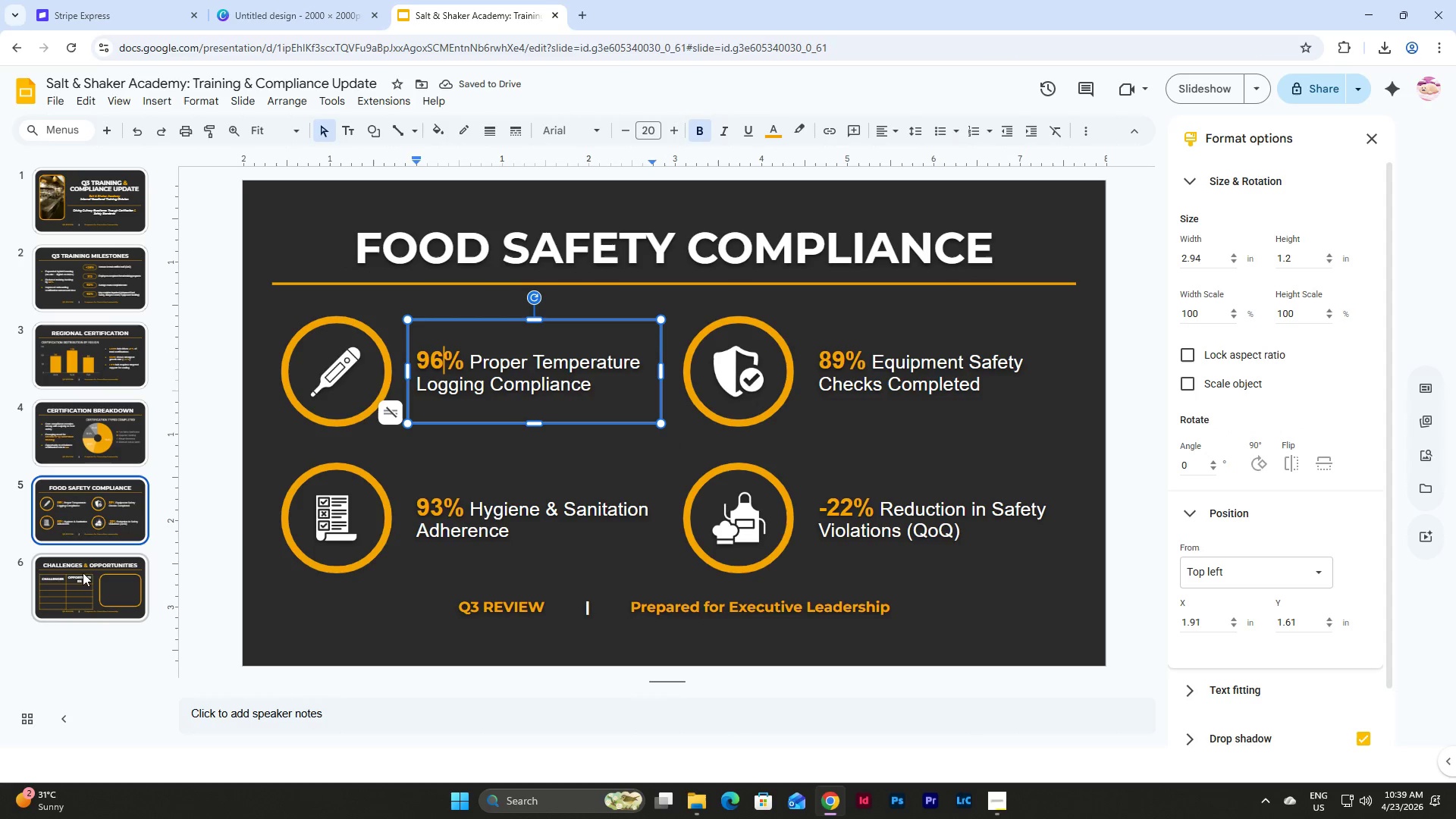 
left_click([82, 588])
 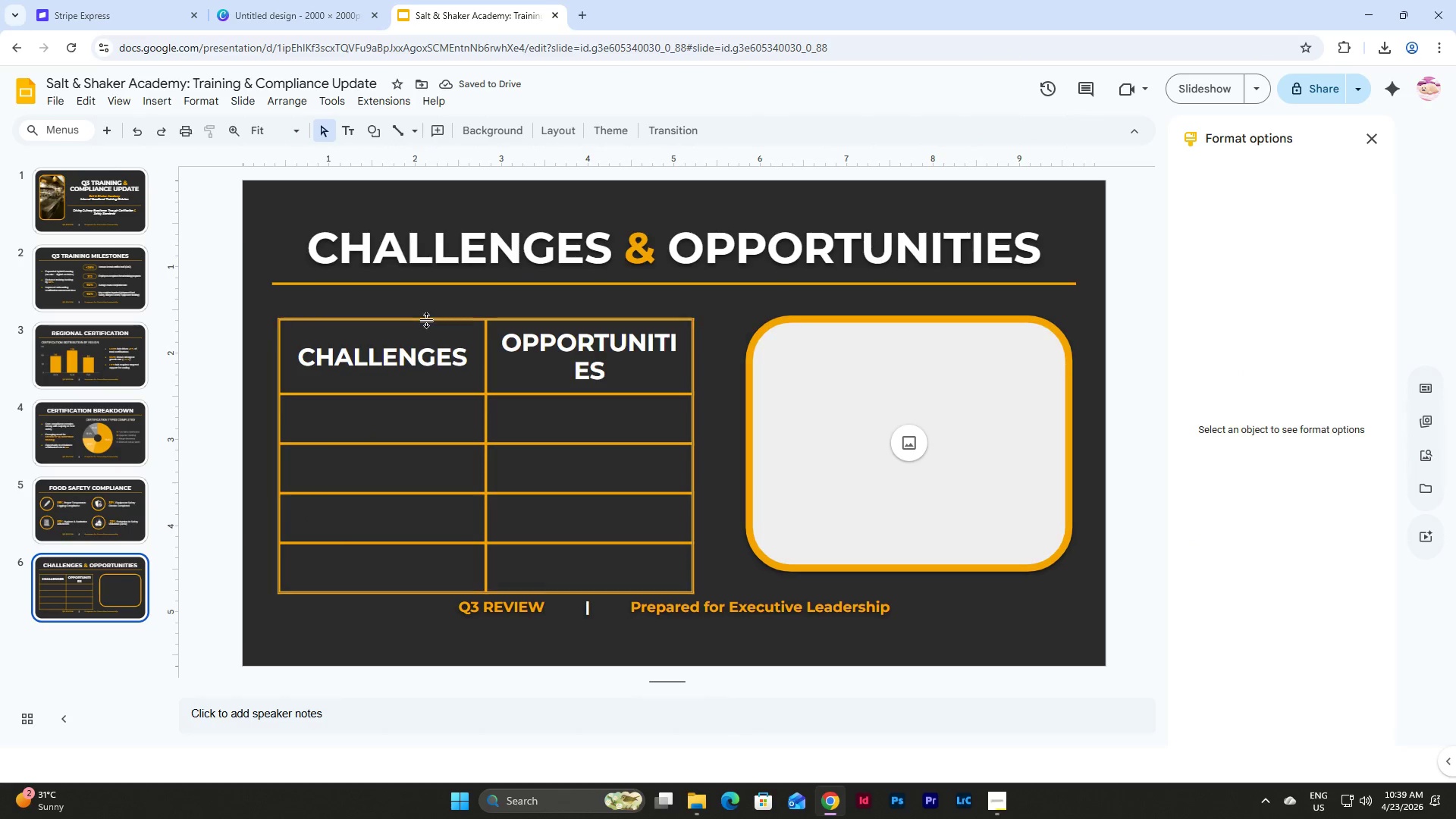 
left_click([427, 320])
 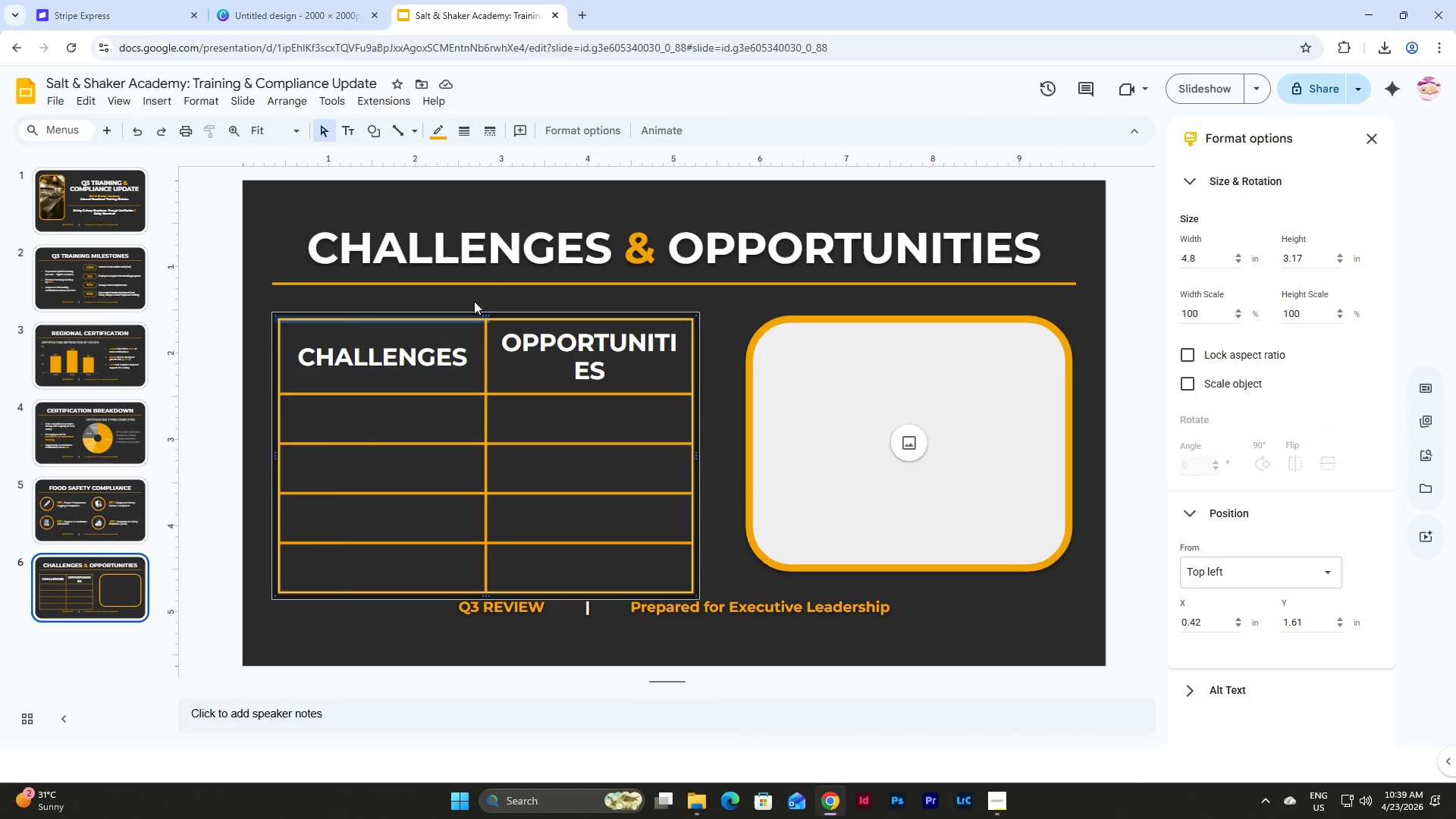 
left_click([339, 303])
 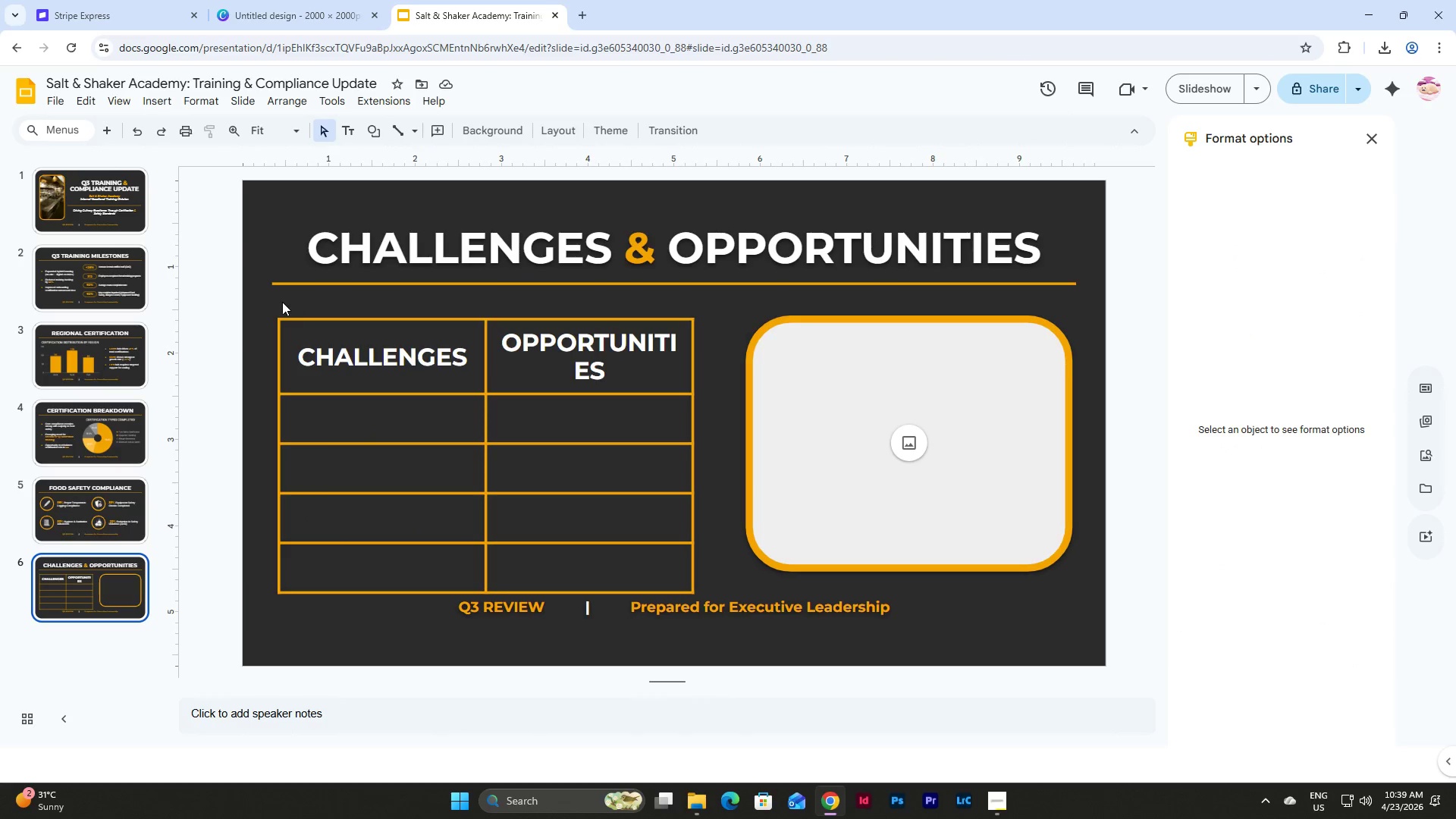 
left_click_drag(start_coordinate=[281, 302], to_coordinate=[701, 591])
 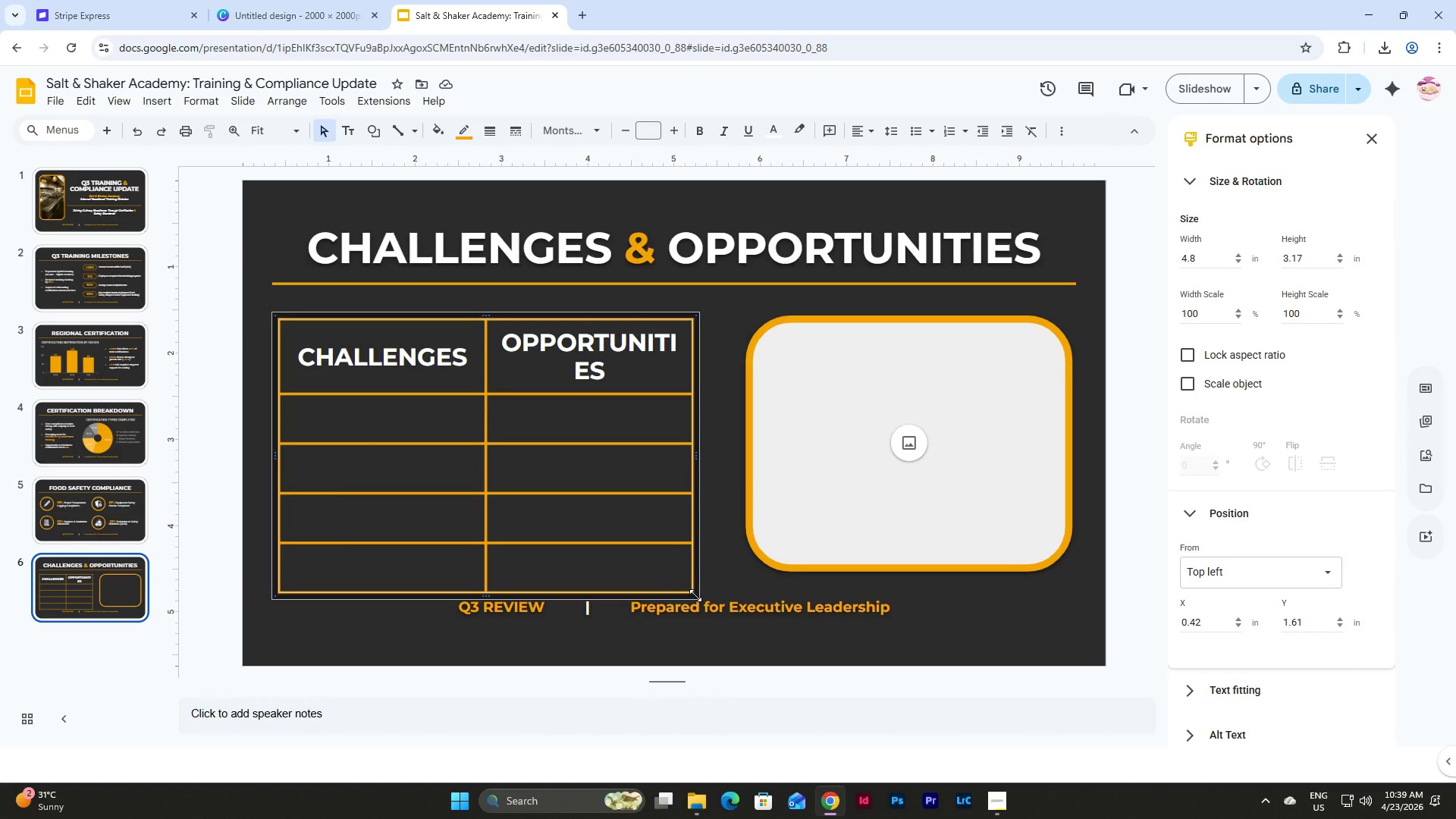 
left_click_drag(start_coordinate=[695, 595], to_coordinate=[711, 571])
 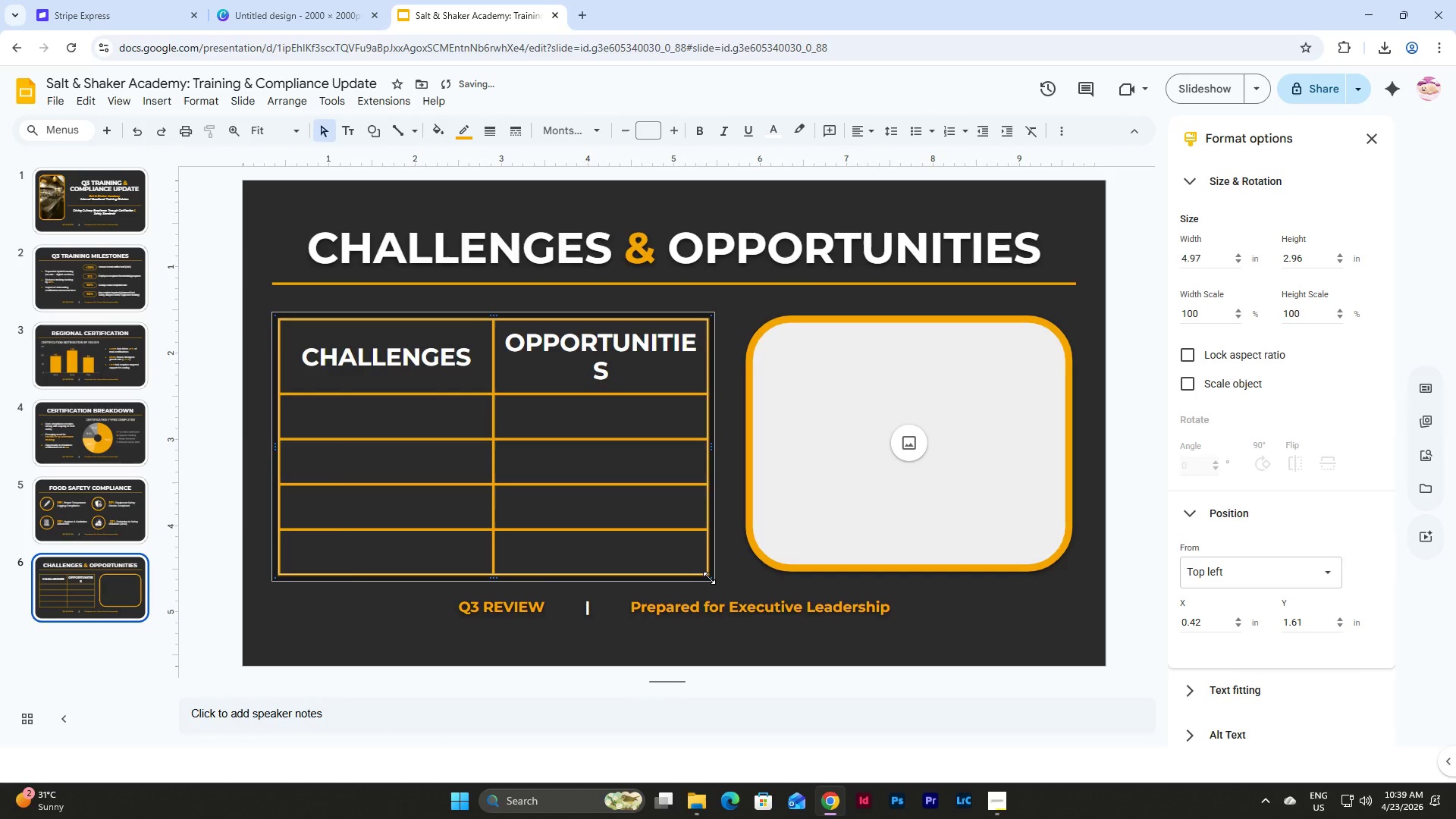 
left_click_drag(start_coordinate=[709, 577], to_coordinate=[720, 577])
 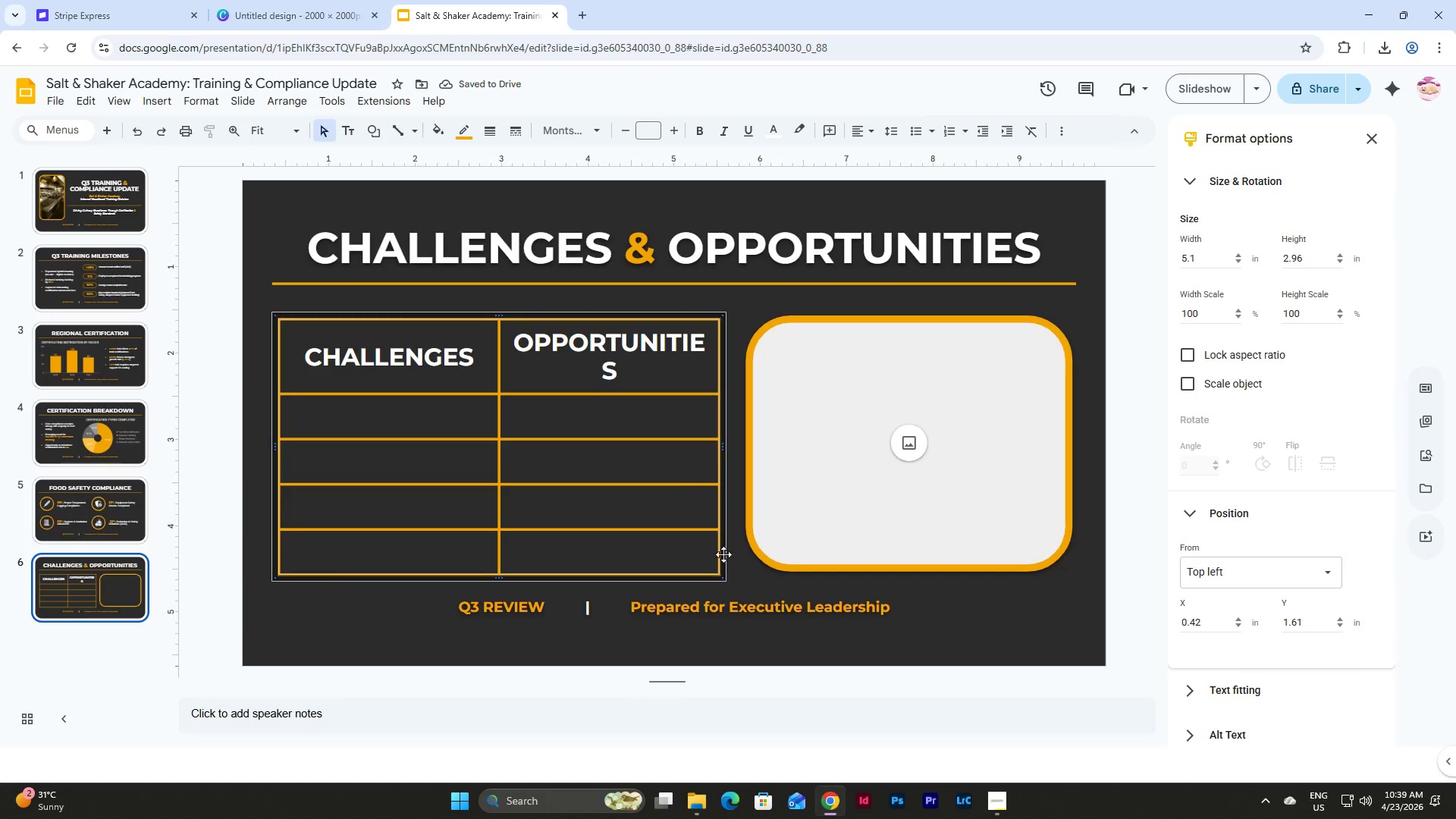 
left_click_drag(start_coordinate=[497, 361], to_coordinate=[489, 361])
 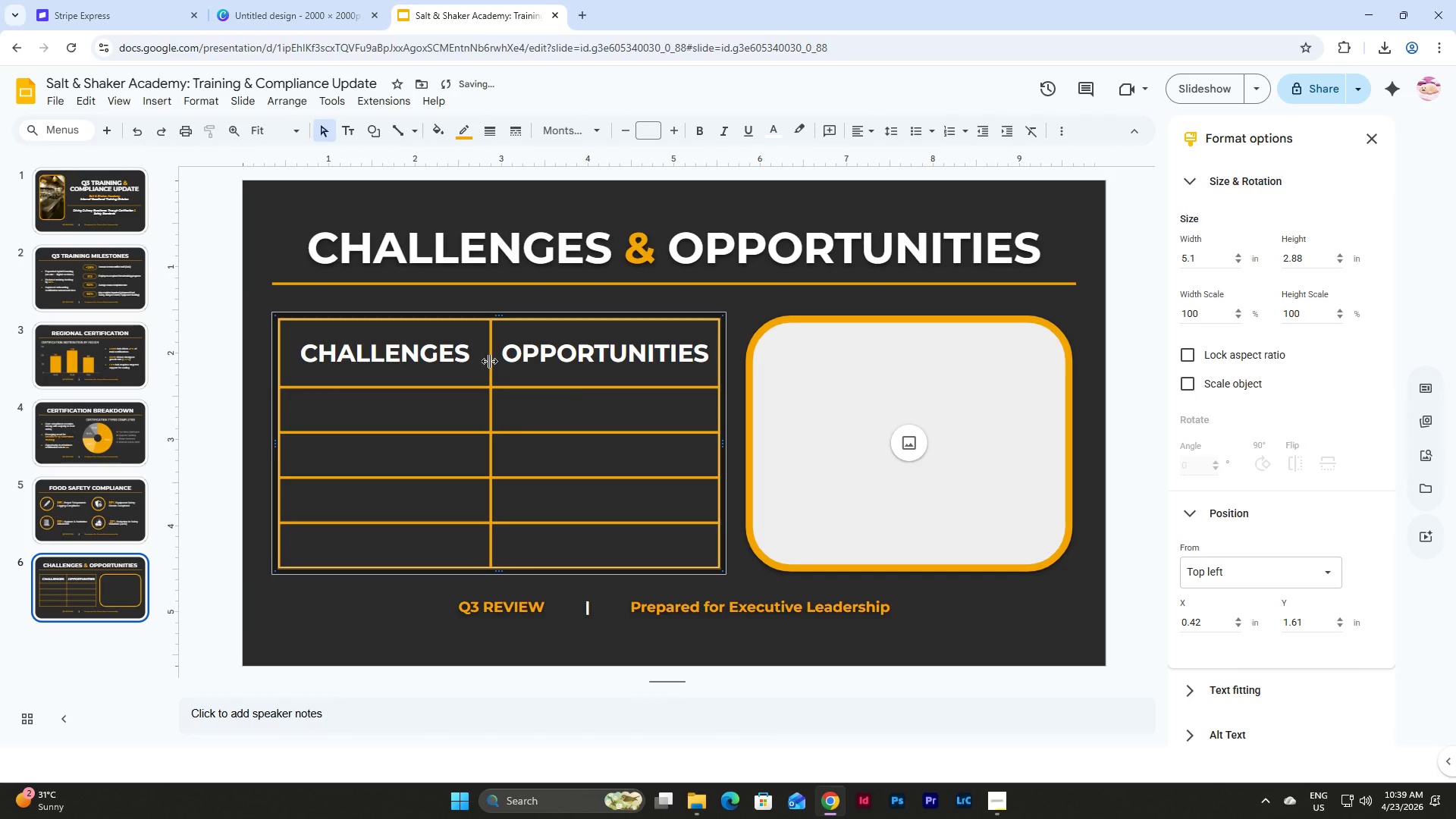 
left_click_drag(start_coordinate=[489, 361], to_coordinate=[485, 363])
 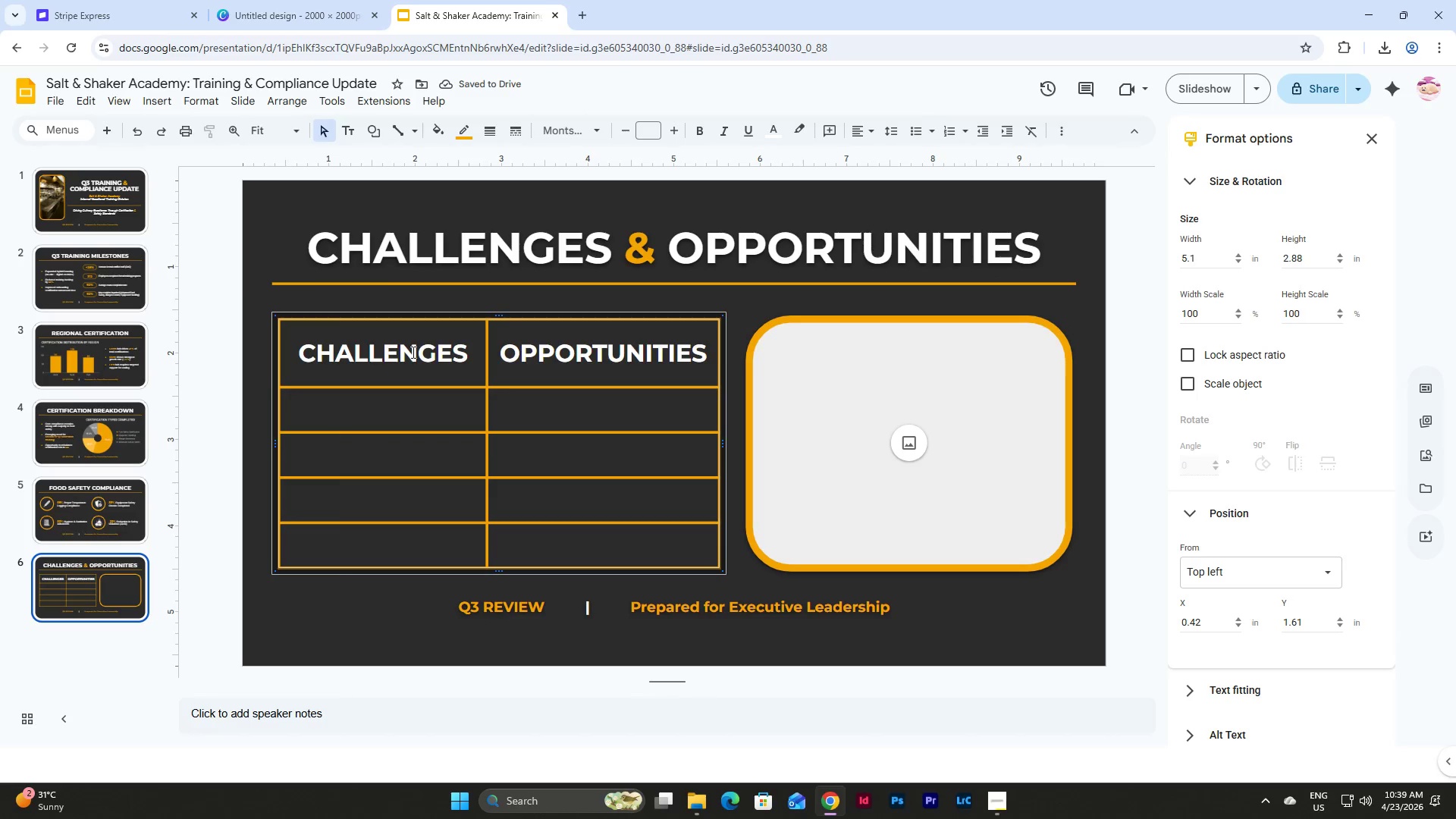 
wait(6.47)
 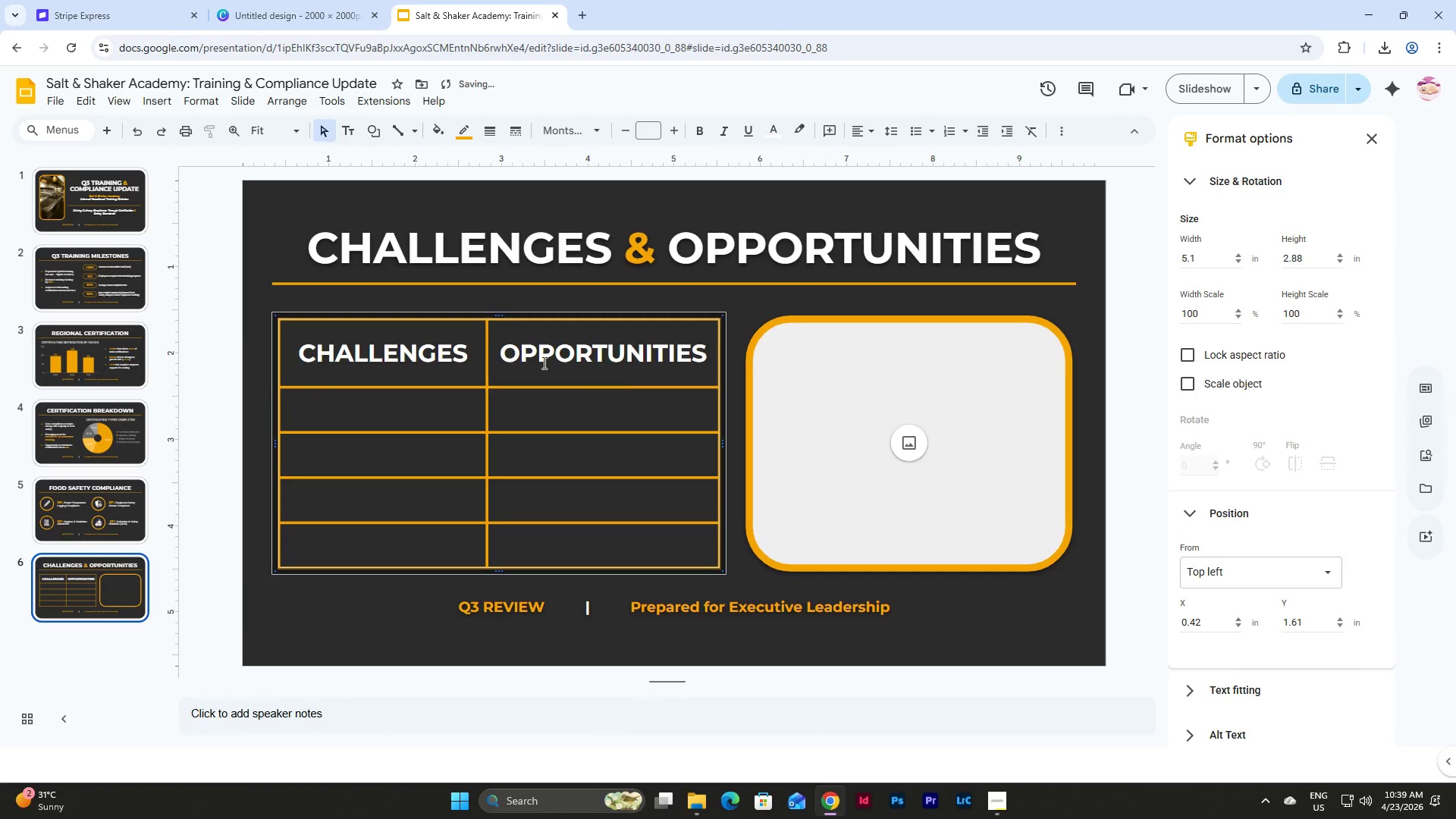 
key(Control+Z)
 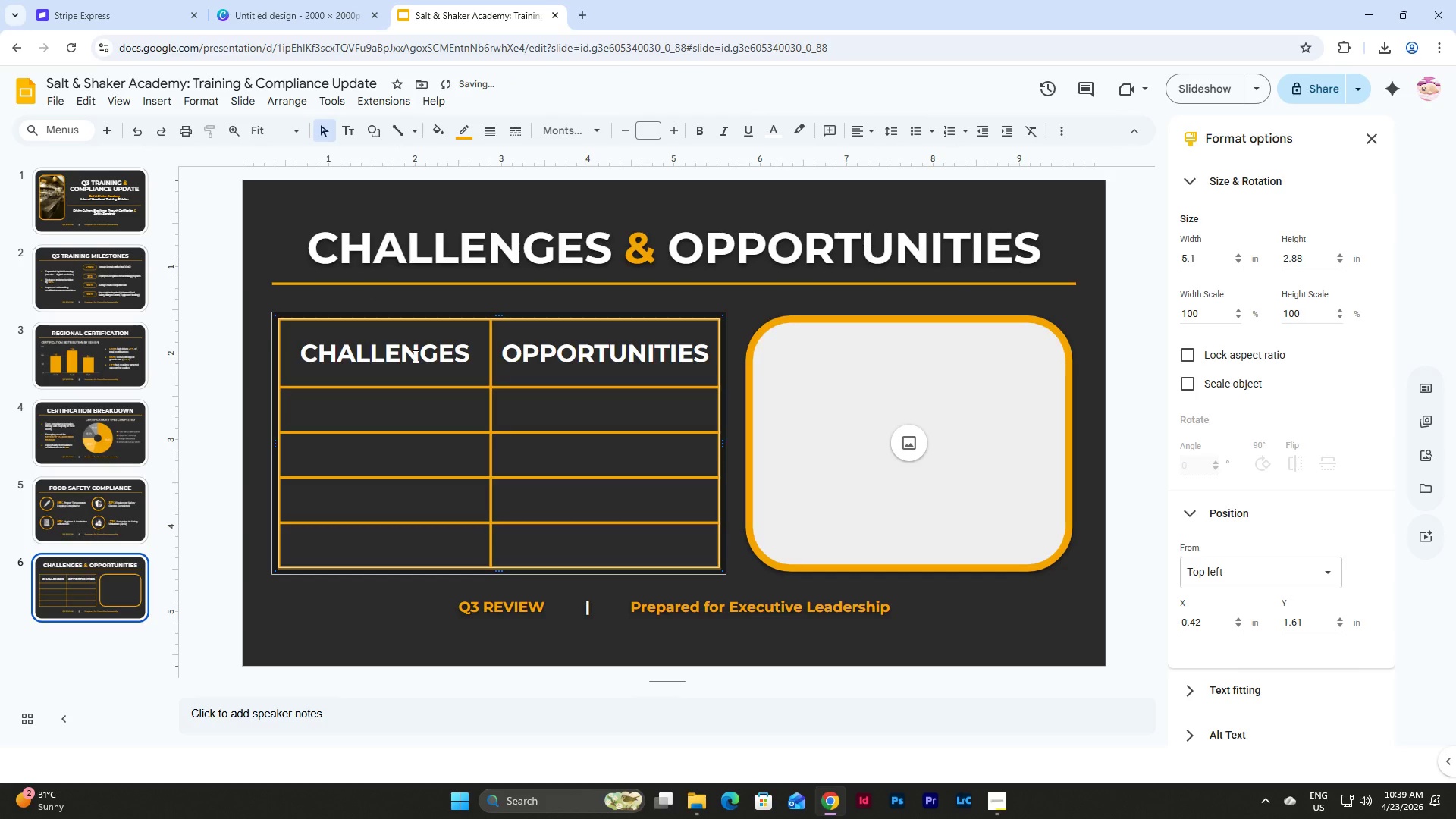 
key(Control+Z)
 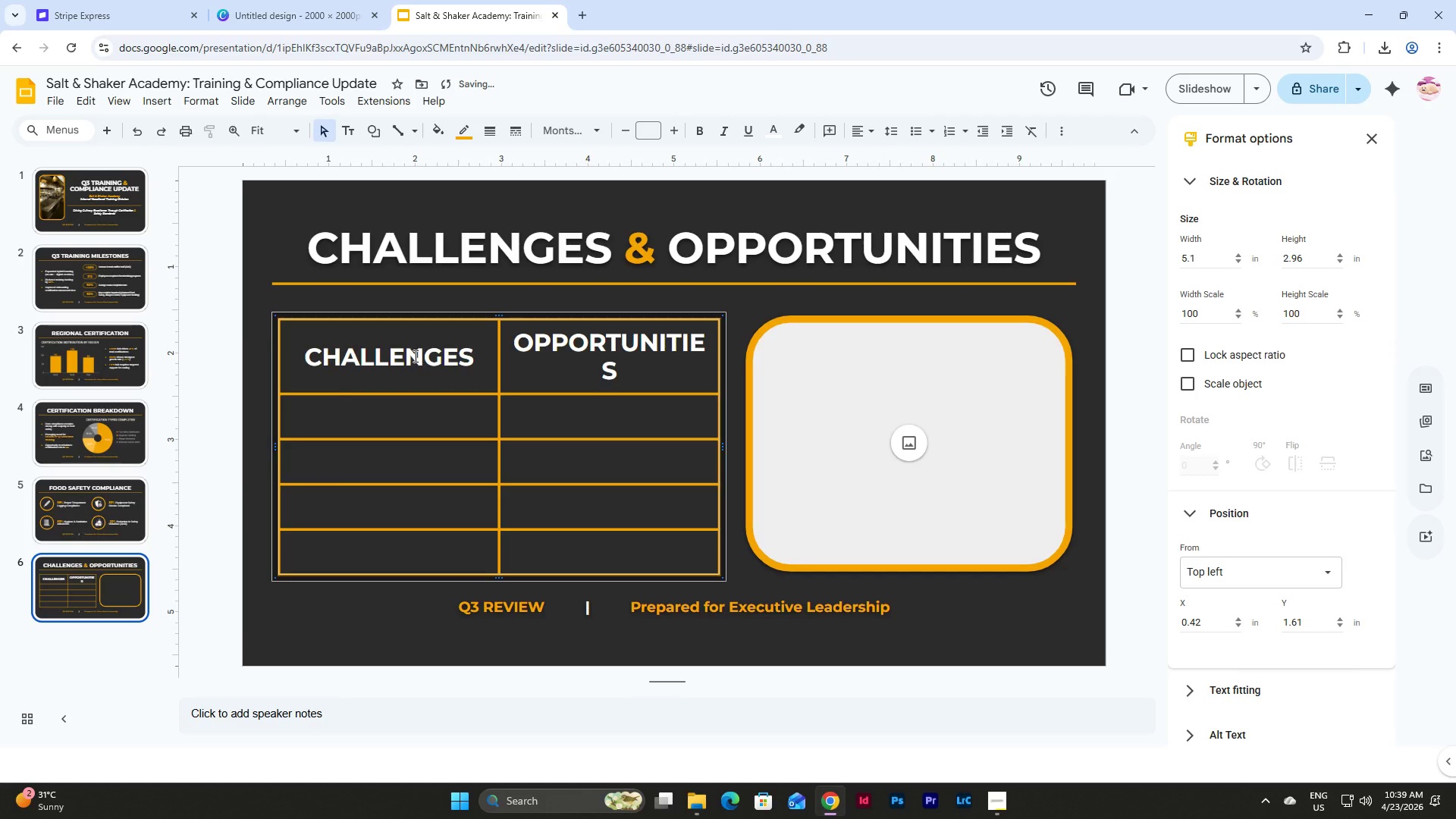 
key(Control+Z)
 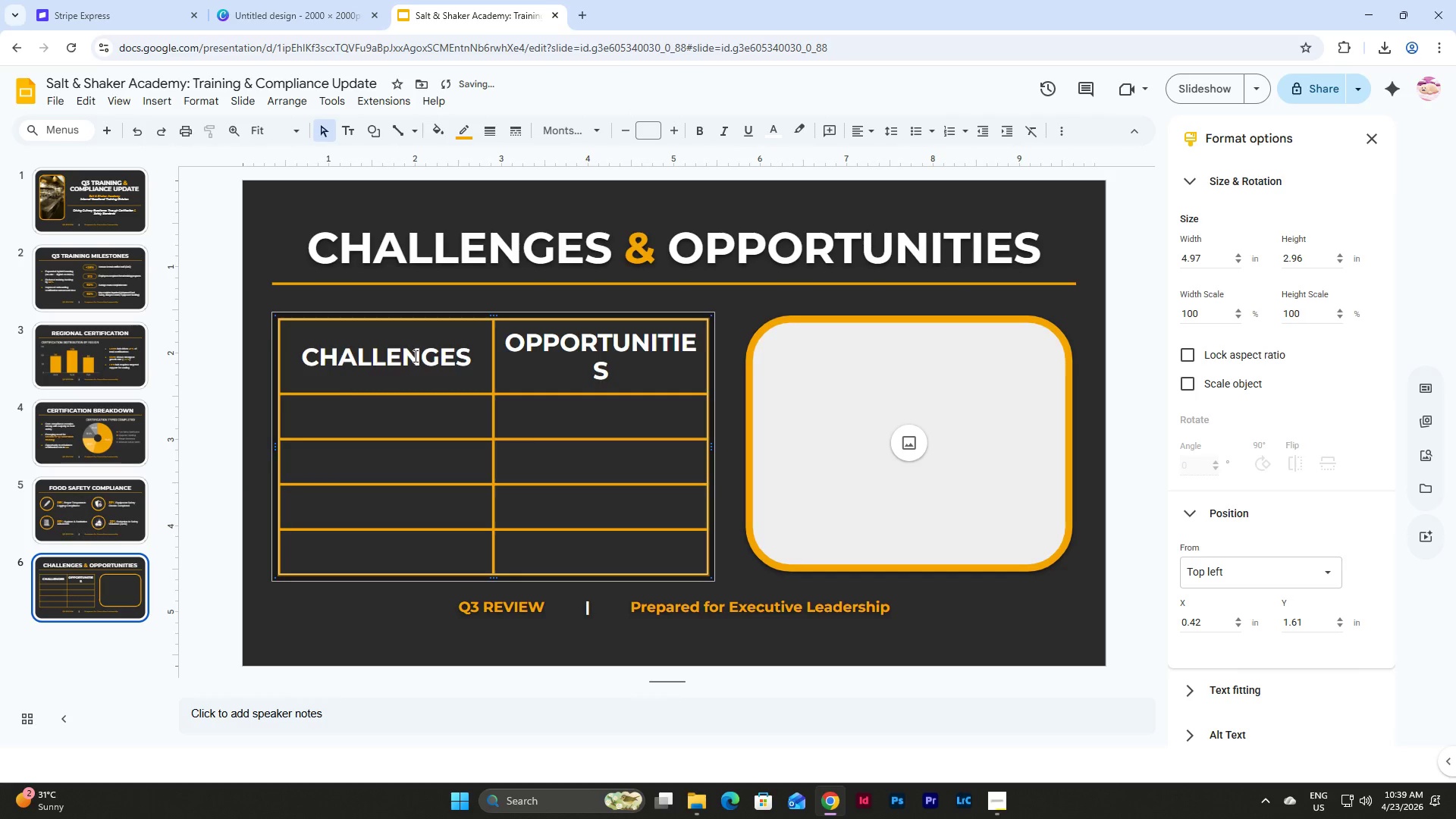 
key(Control+Z)
 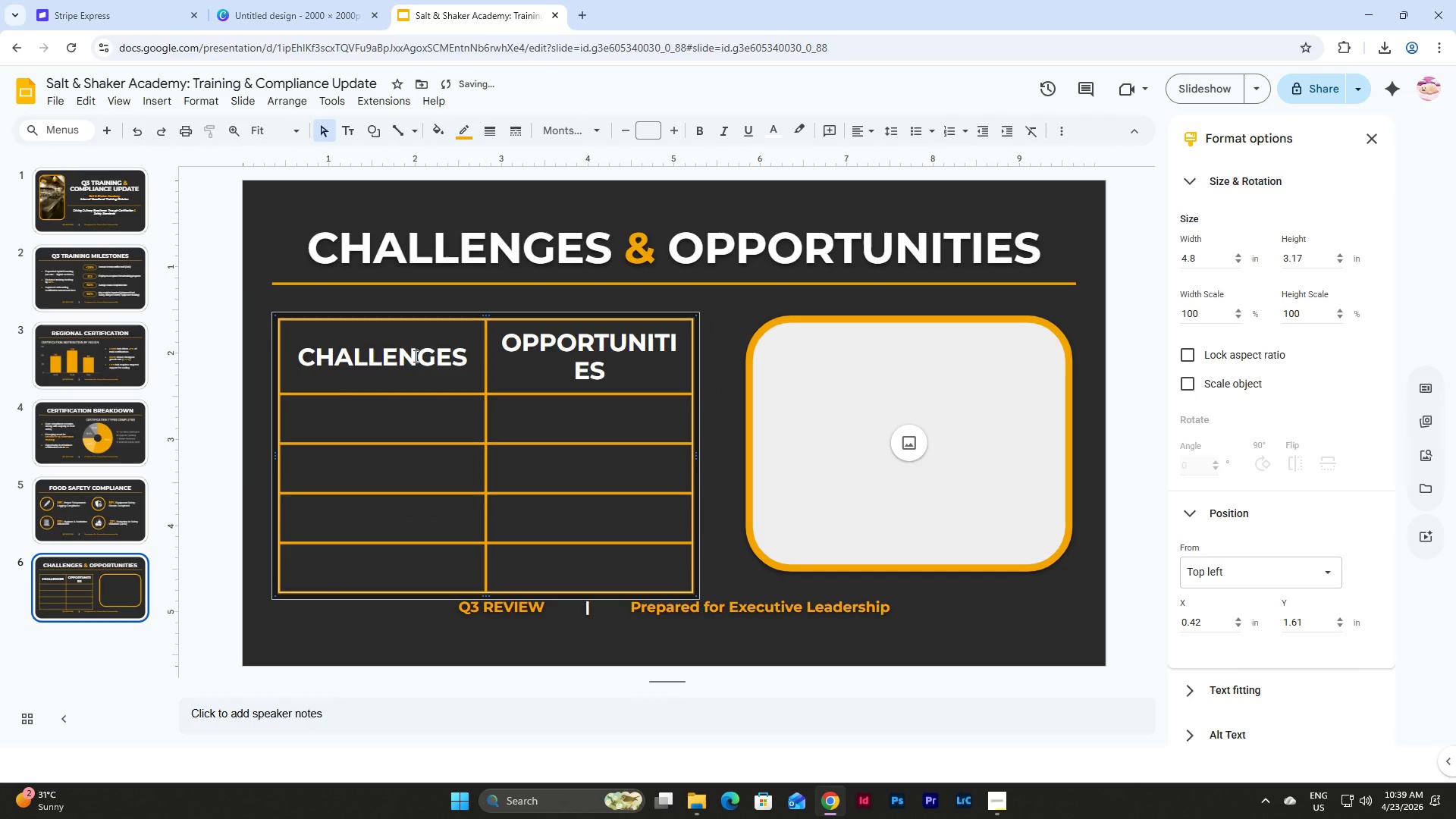 
key(Control+Z)
 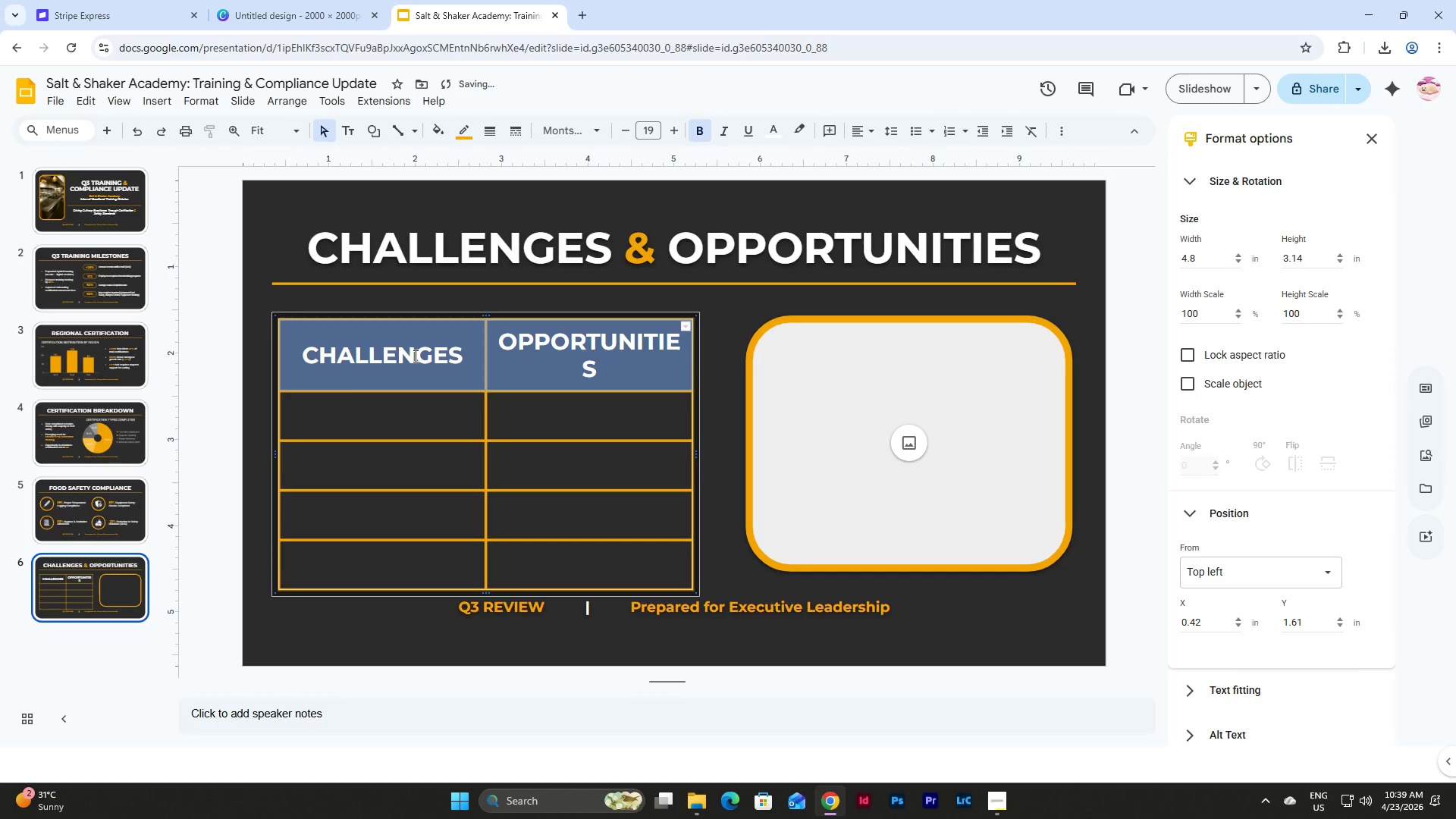 
key(Control+Y)
 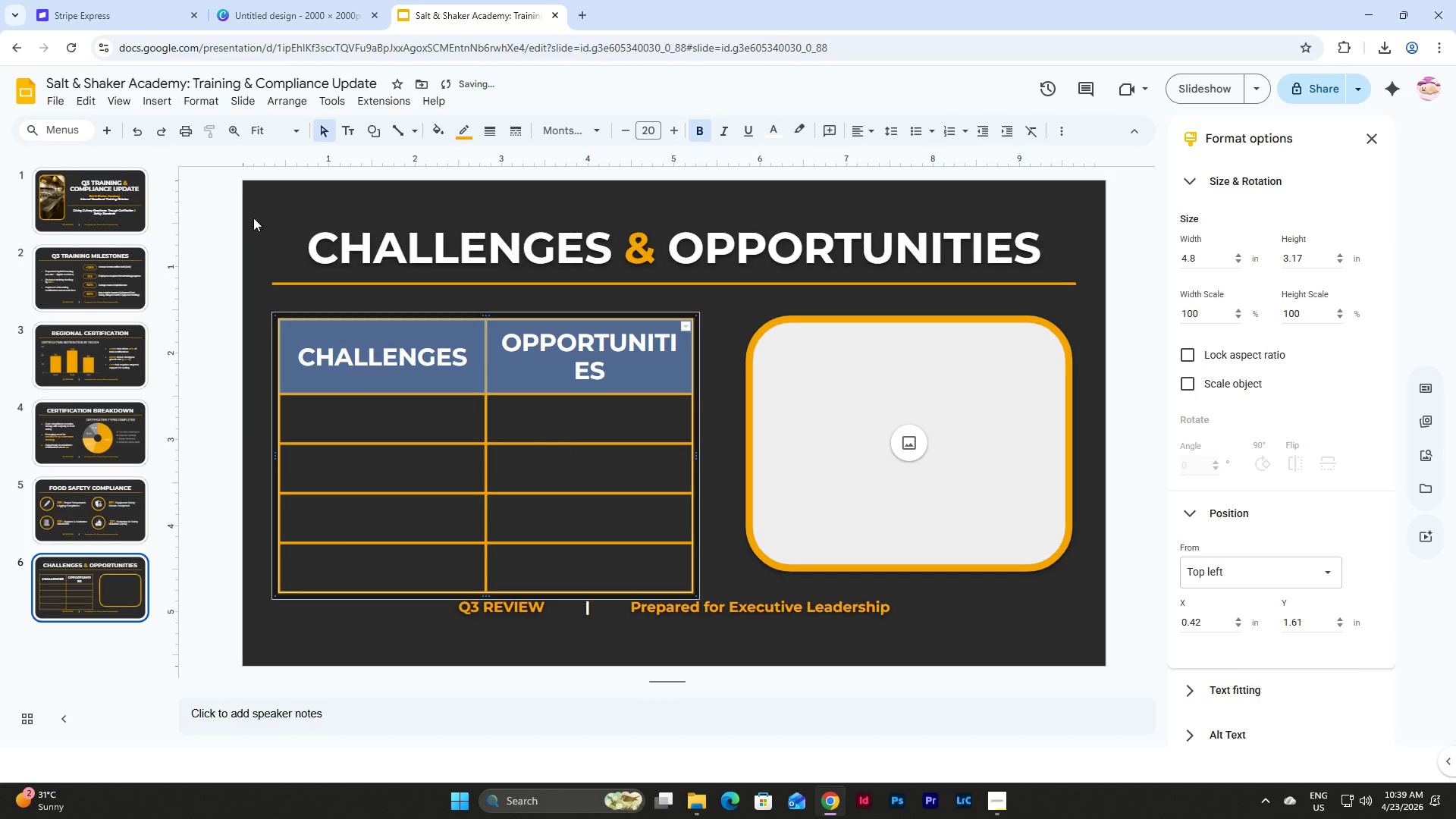 
left_click([251, 99])
 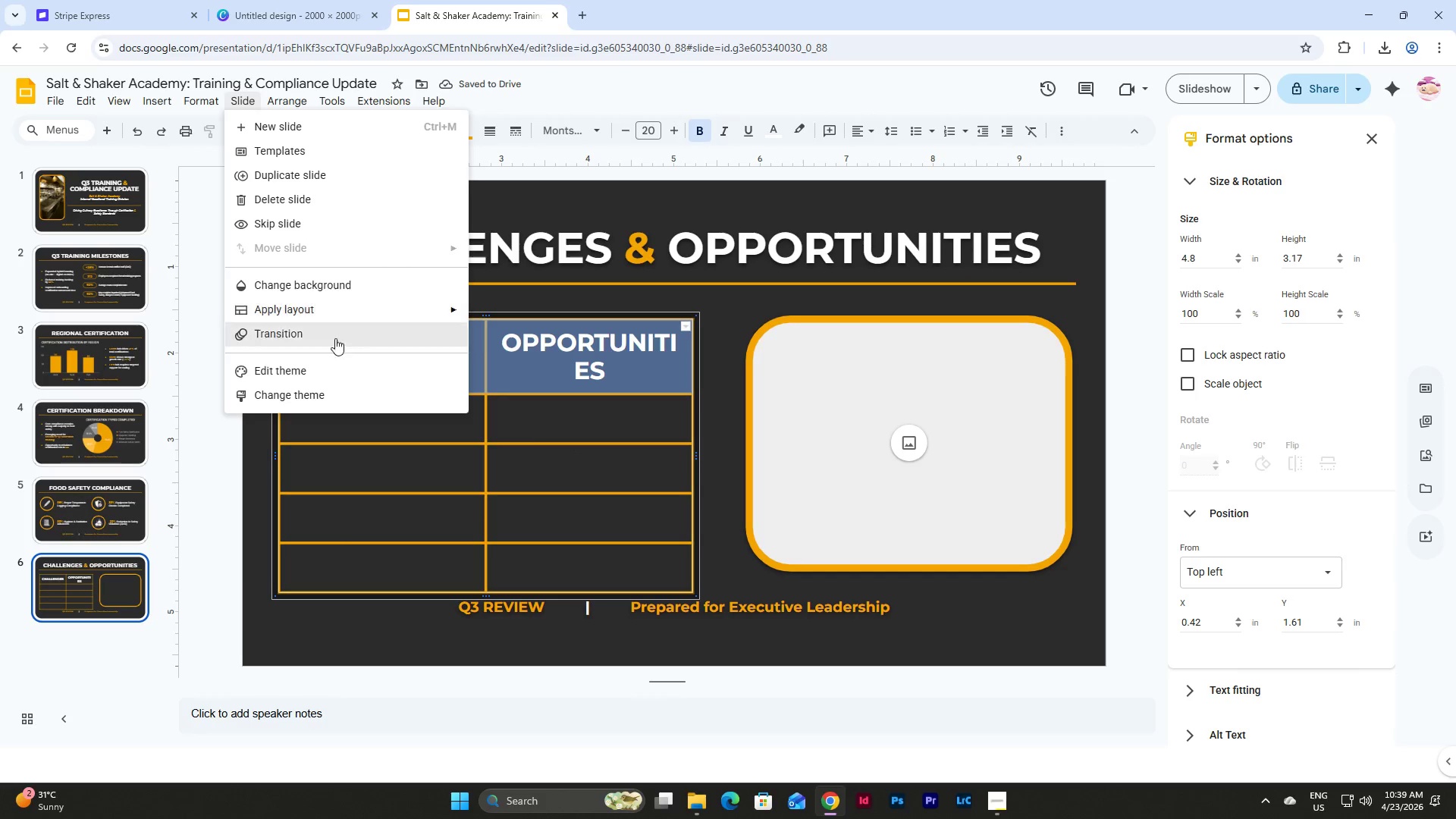 
left_click([335, 365])
 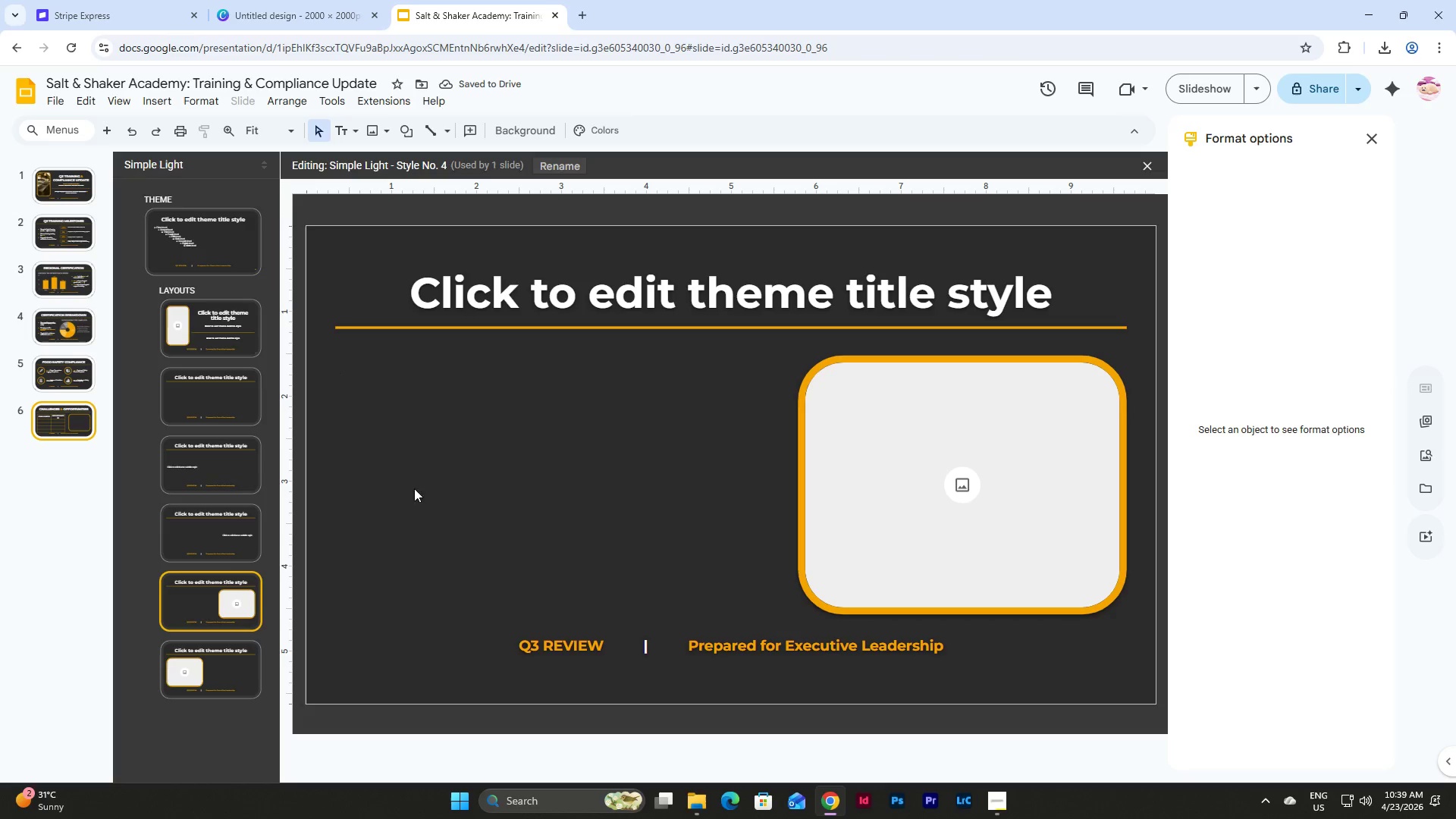 
left_click([221, 573])
 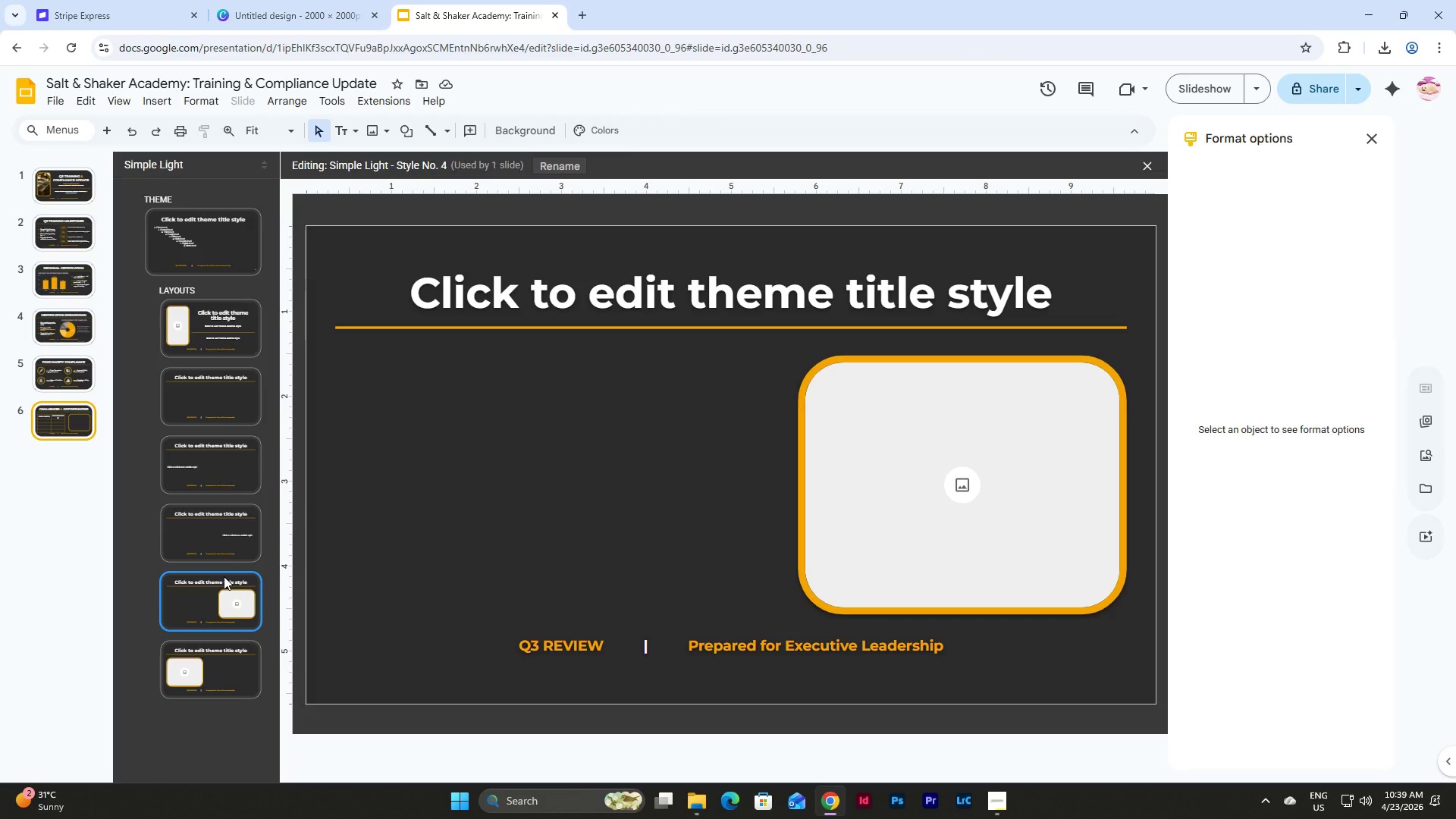 
left_click([224, 576])
 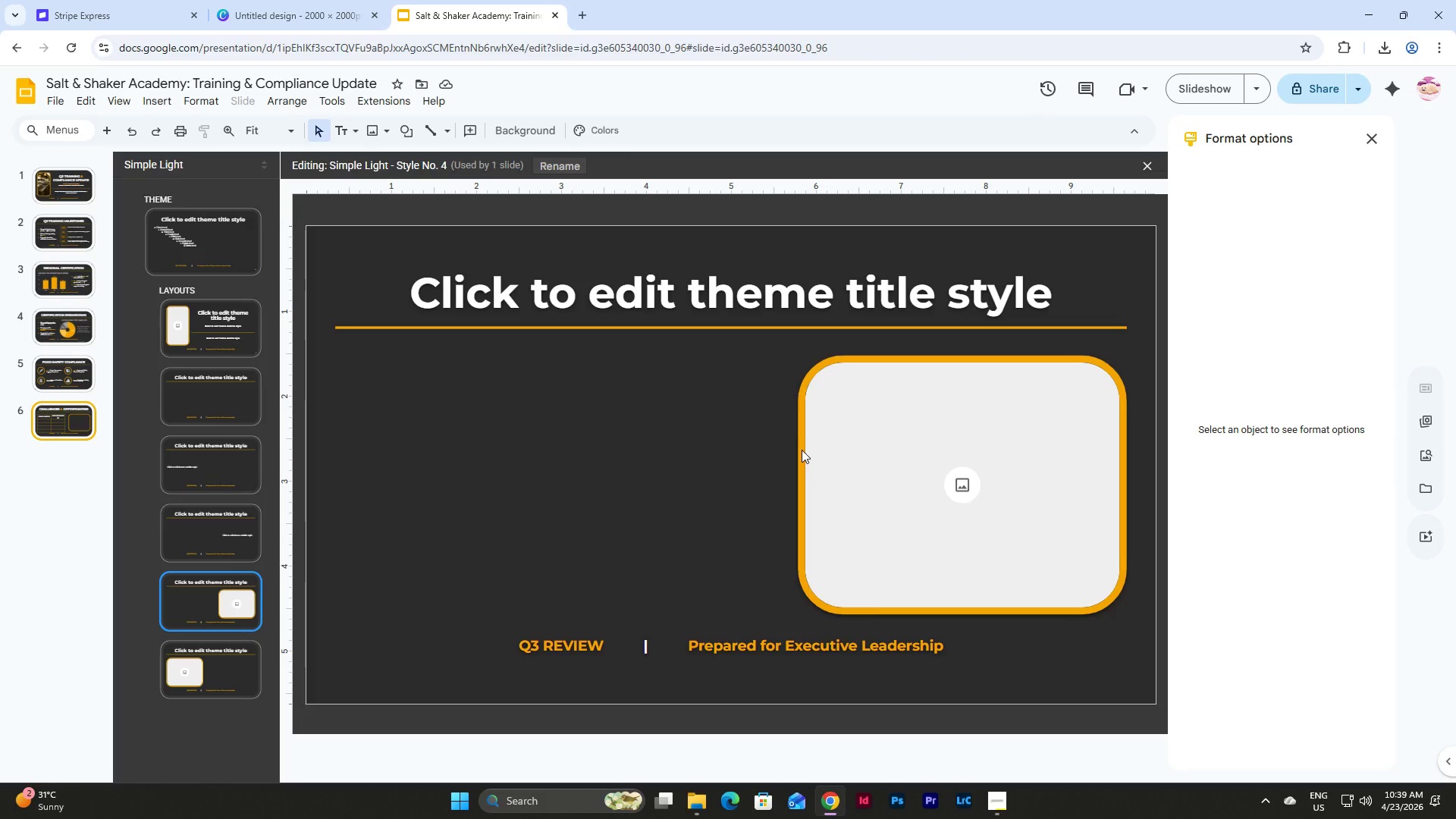 
left_click([812, 454])
 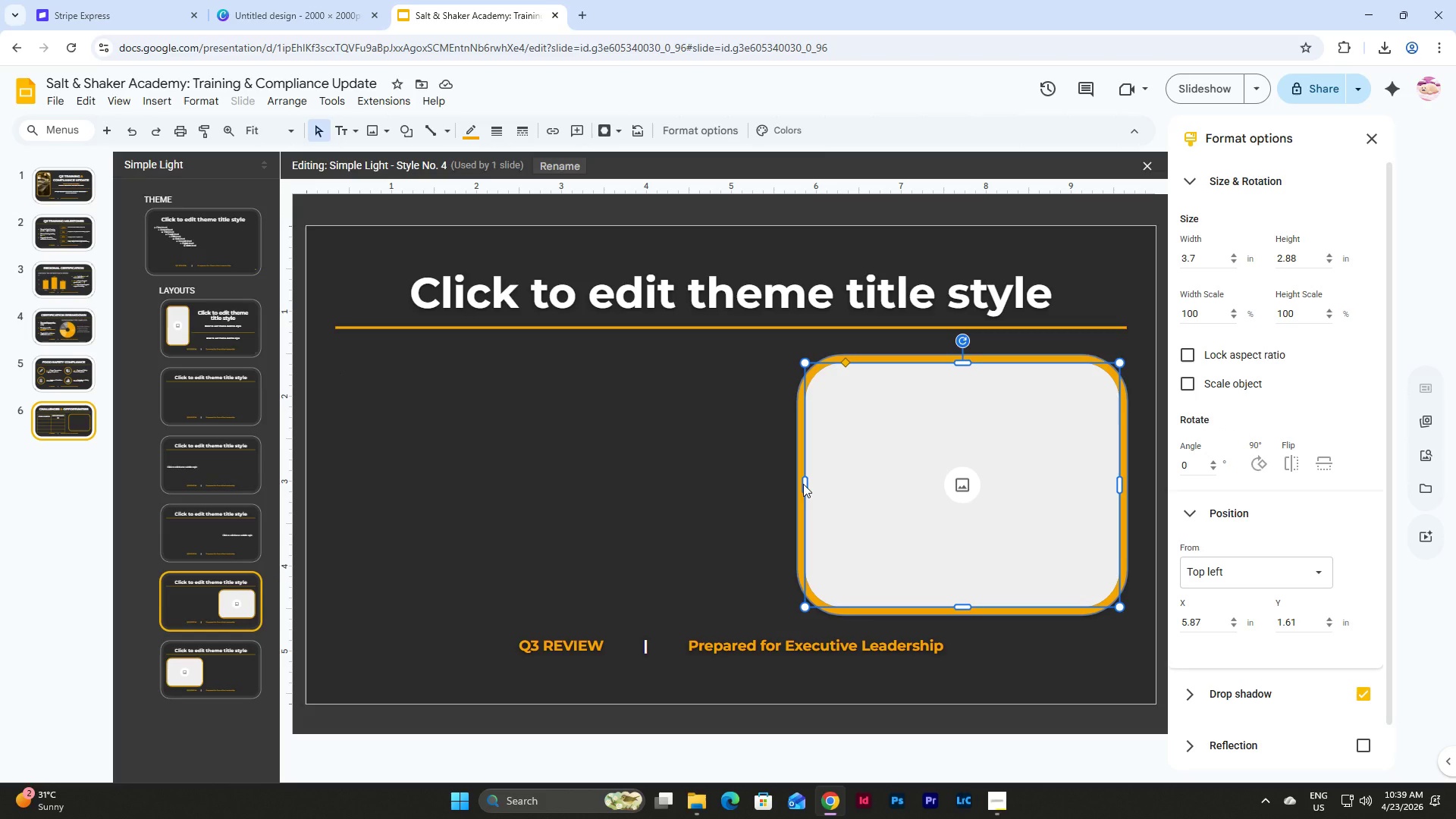 
left_click_drag(start_coordinate=[803, 484], to_coordinate=[840, 495])
 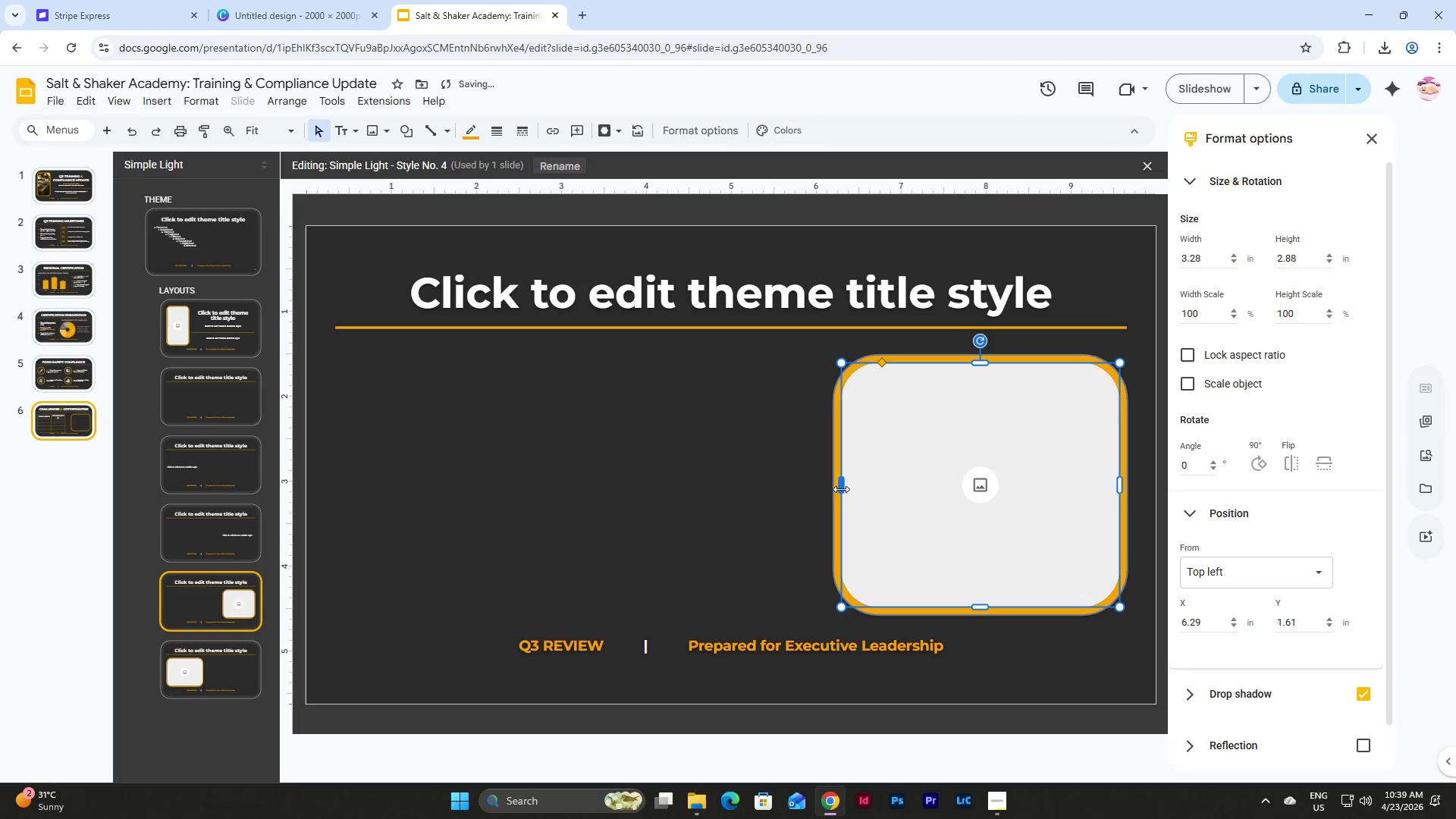 
left_click_drag(start_coordinate=[841, 488], to_coordinate=[855, 488])
 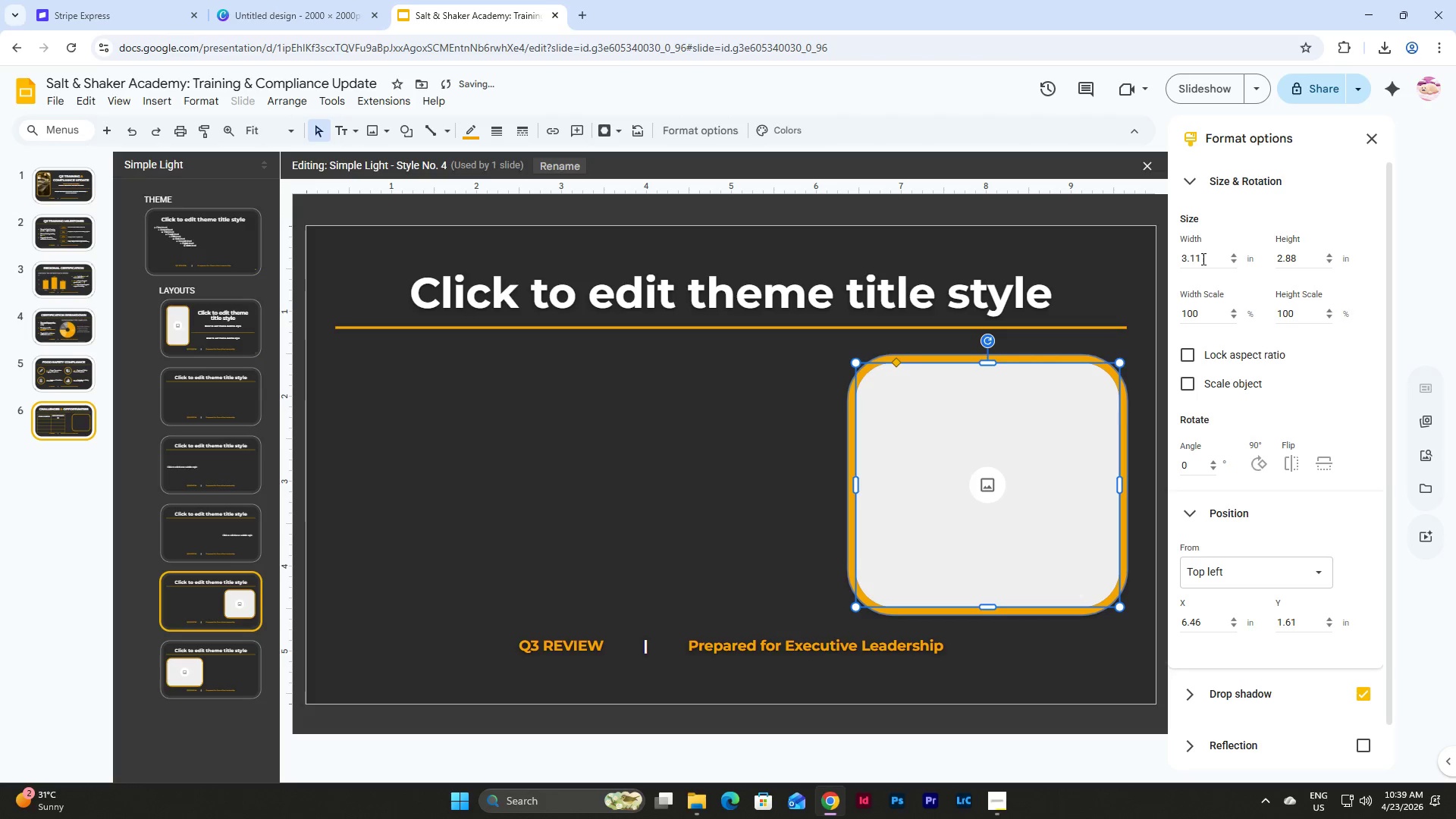 
left_click_drag(start_coordinate=[1202, 259], to_coordinate=[1134, 259])
 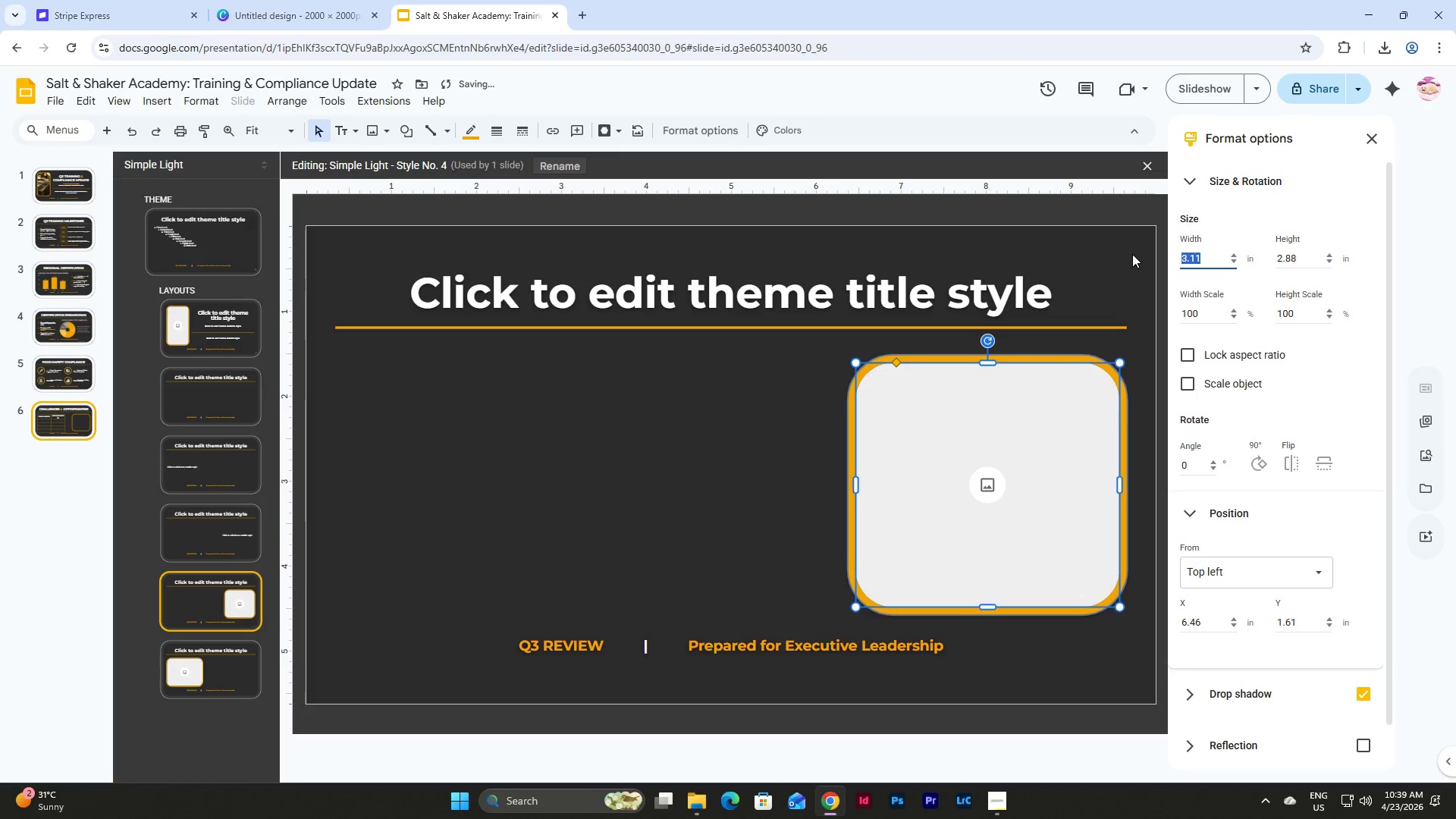 
key(Numpad3)
 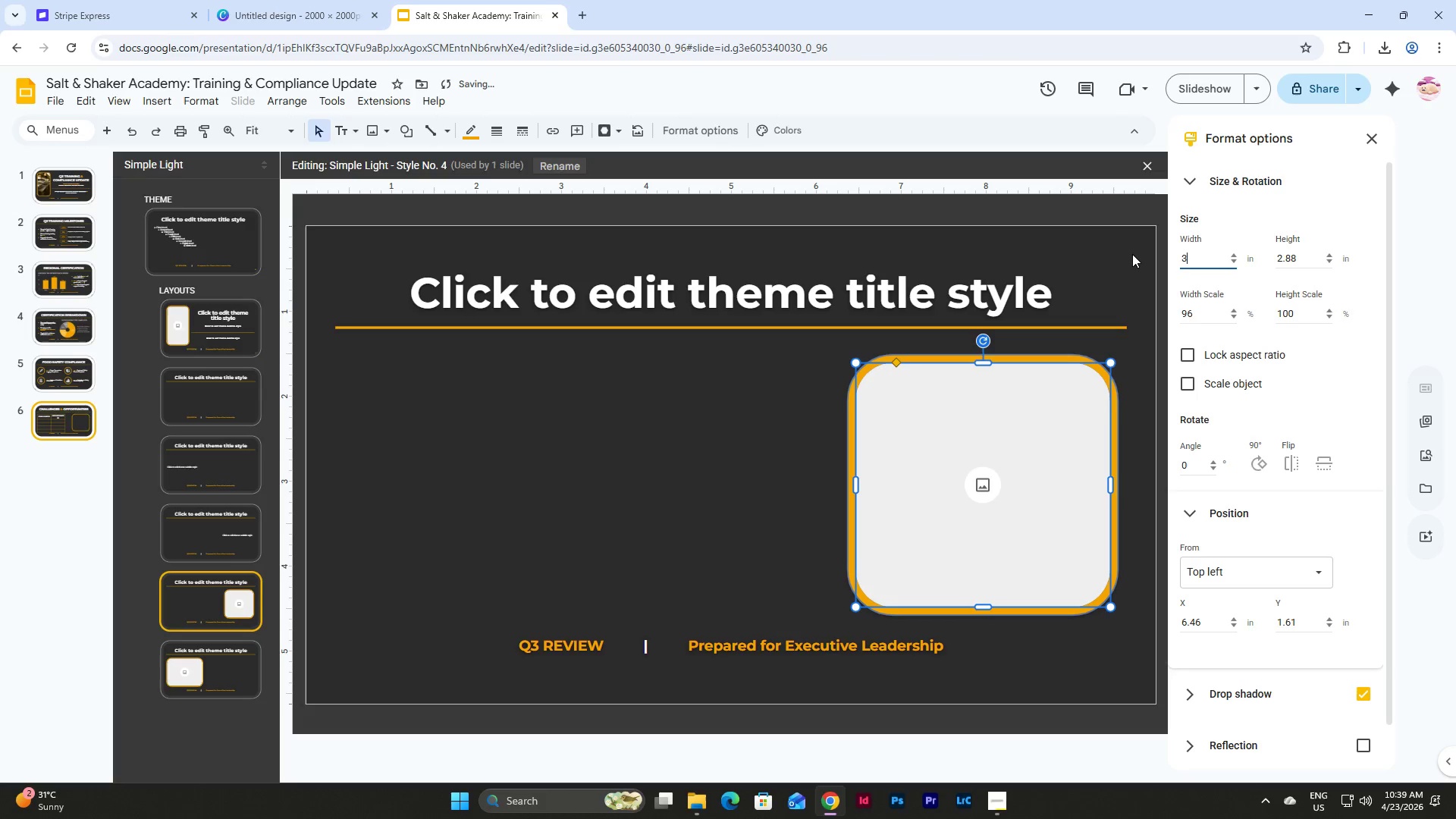 
key(NumpadEnter)
 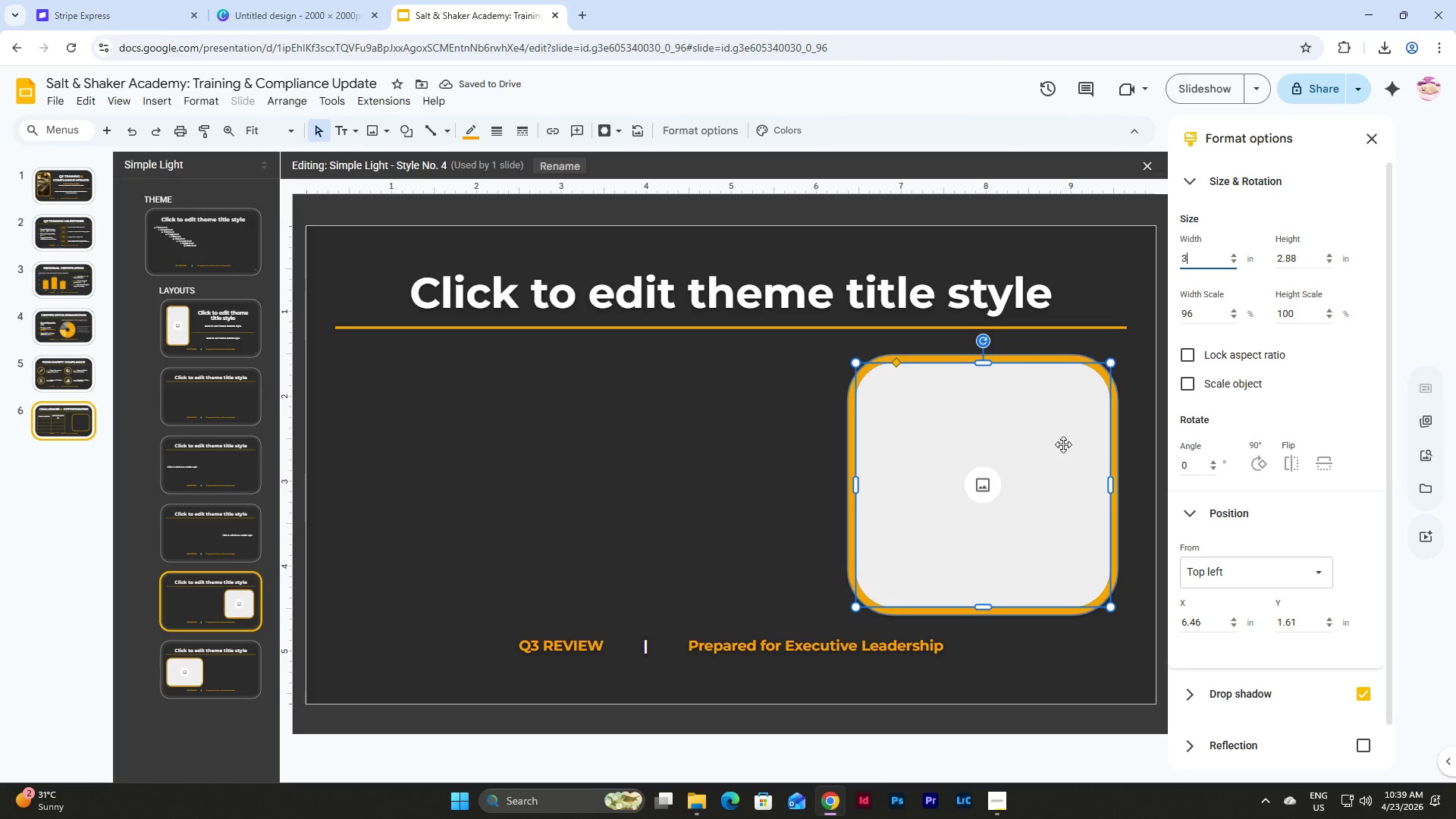 
left_click_drag(start_coordinate=[1043, 443], to_coordinate=[1059, 444])
 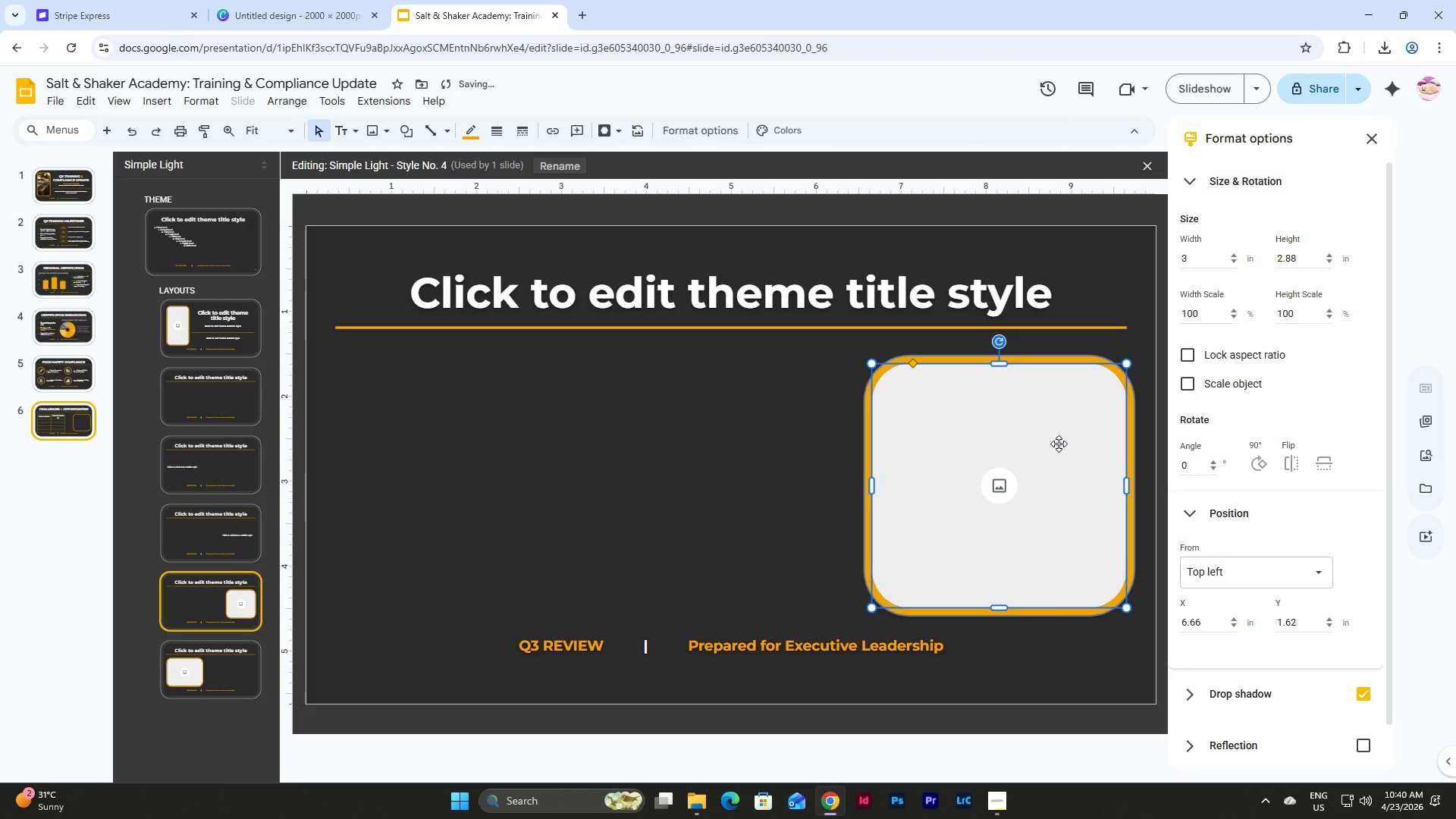 
key(Control+Z)
 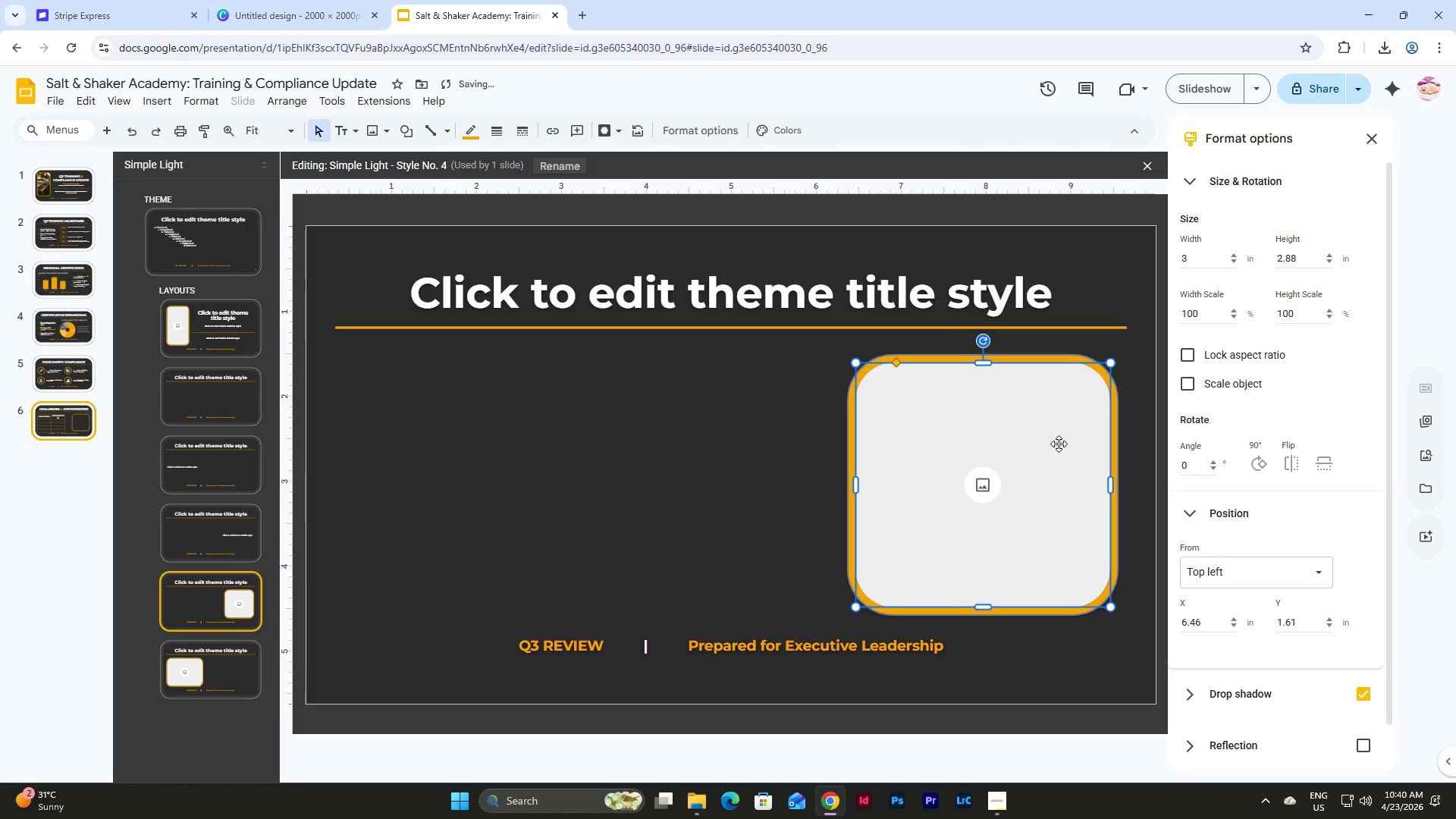 
key(Control+Z)
 